 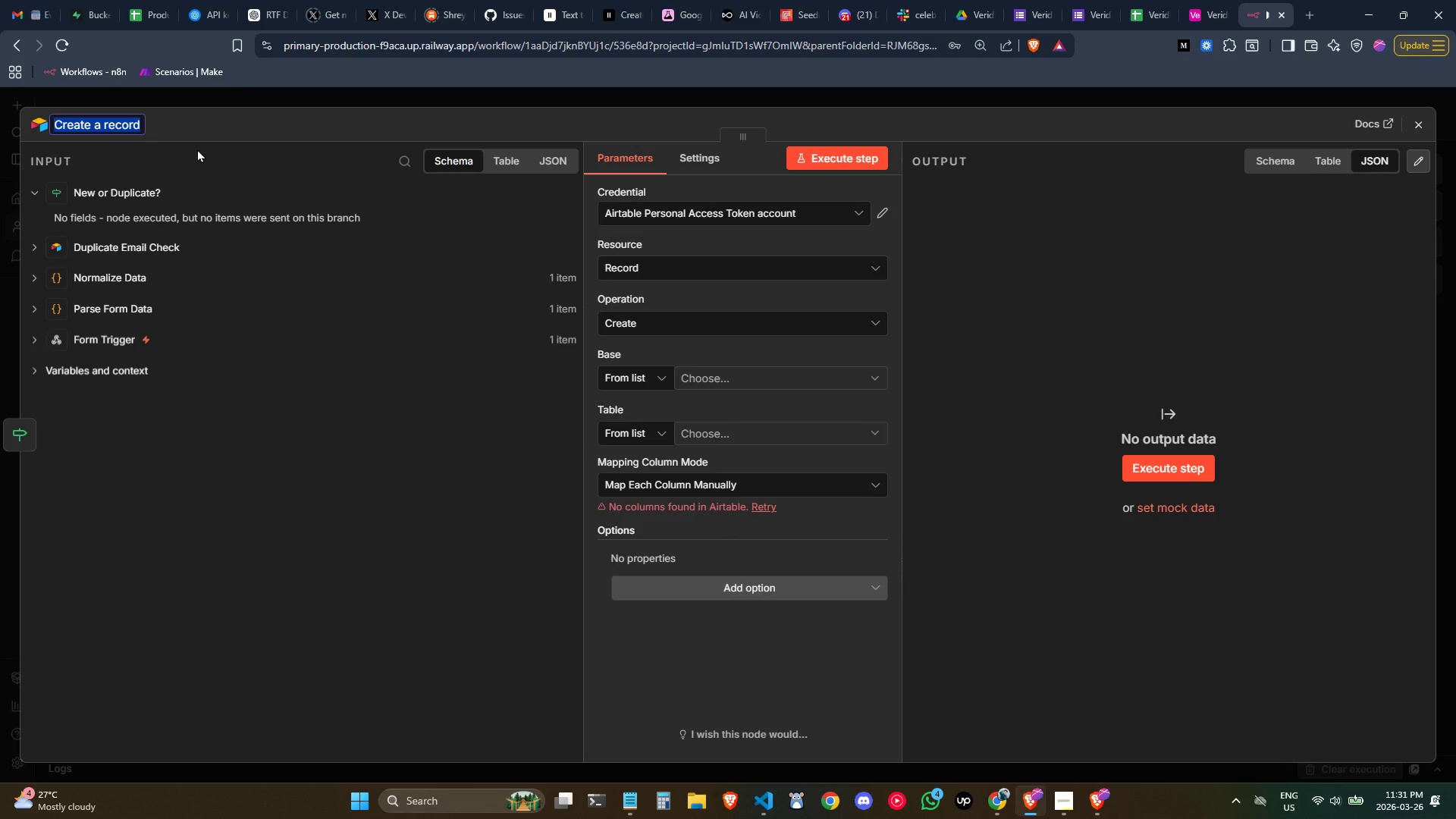 
key(Control+ControlLeft)
 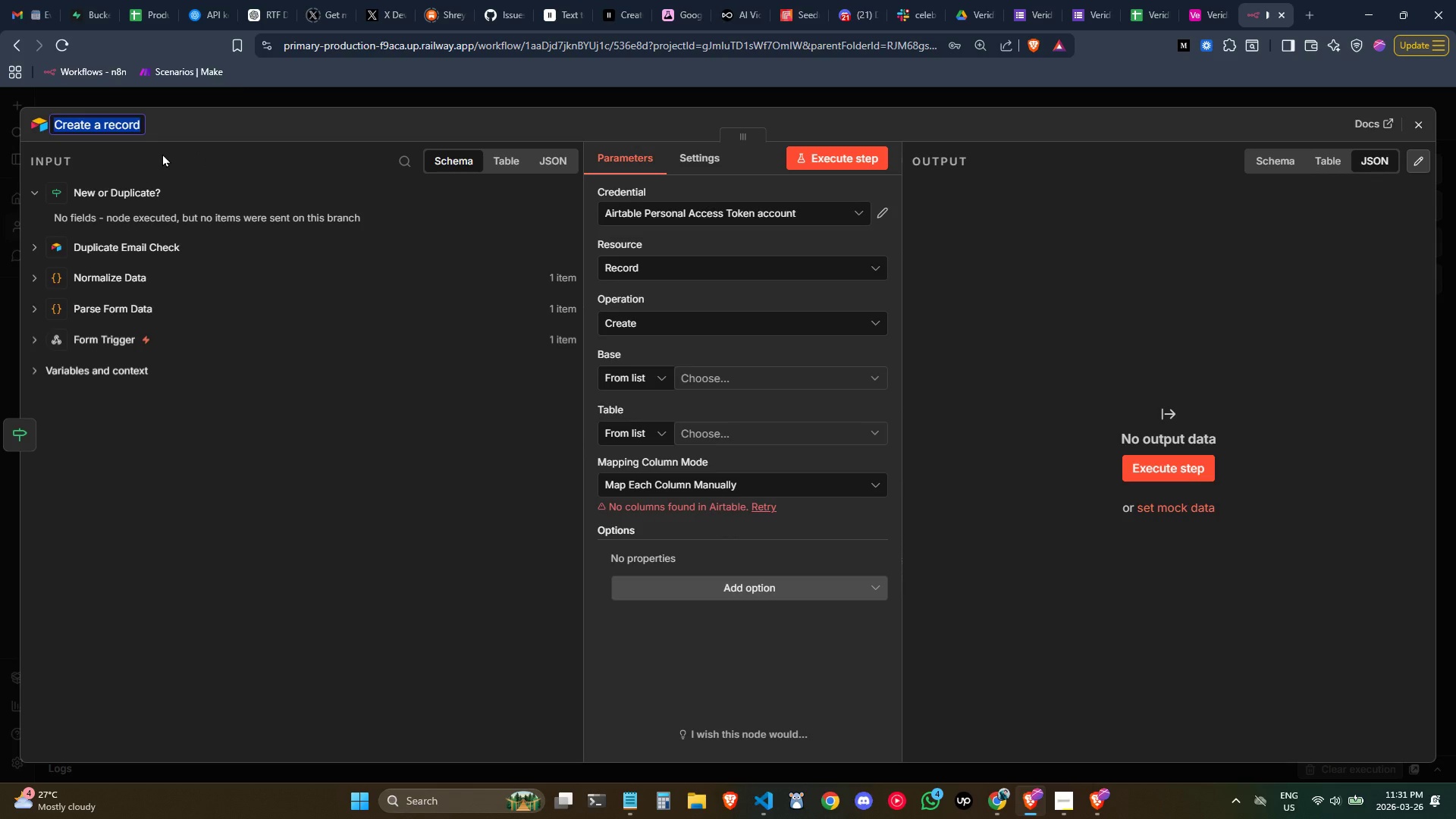 
type(Log Dulicate Reoc)
key(Backspace)
key(Backspace)
type(cord)
 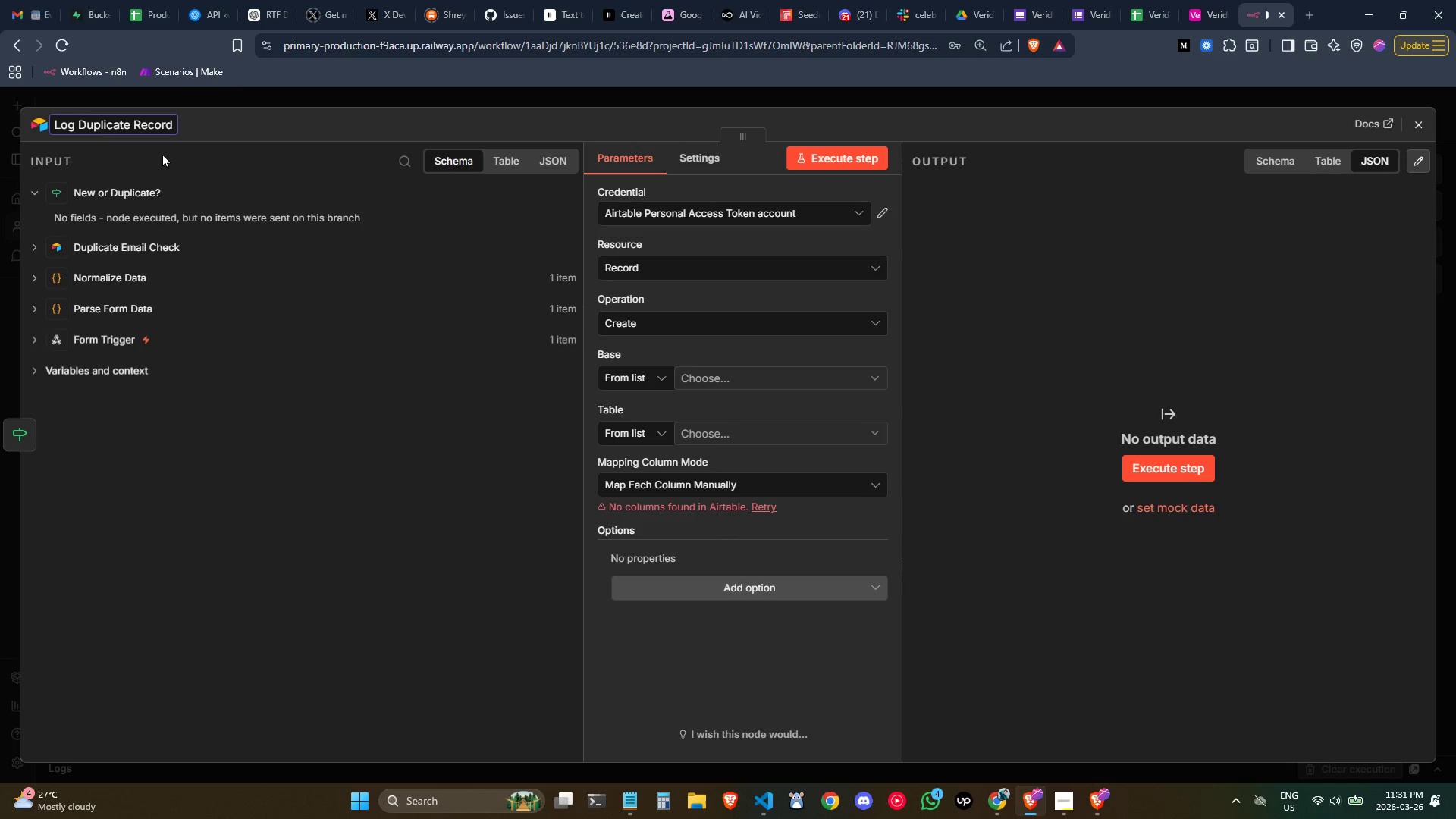 
hold_key(key=P, duration=0.31)
 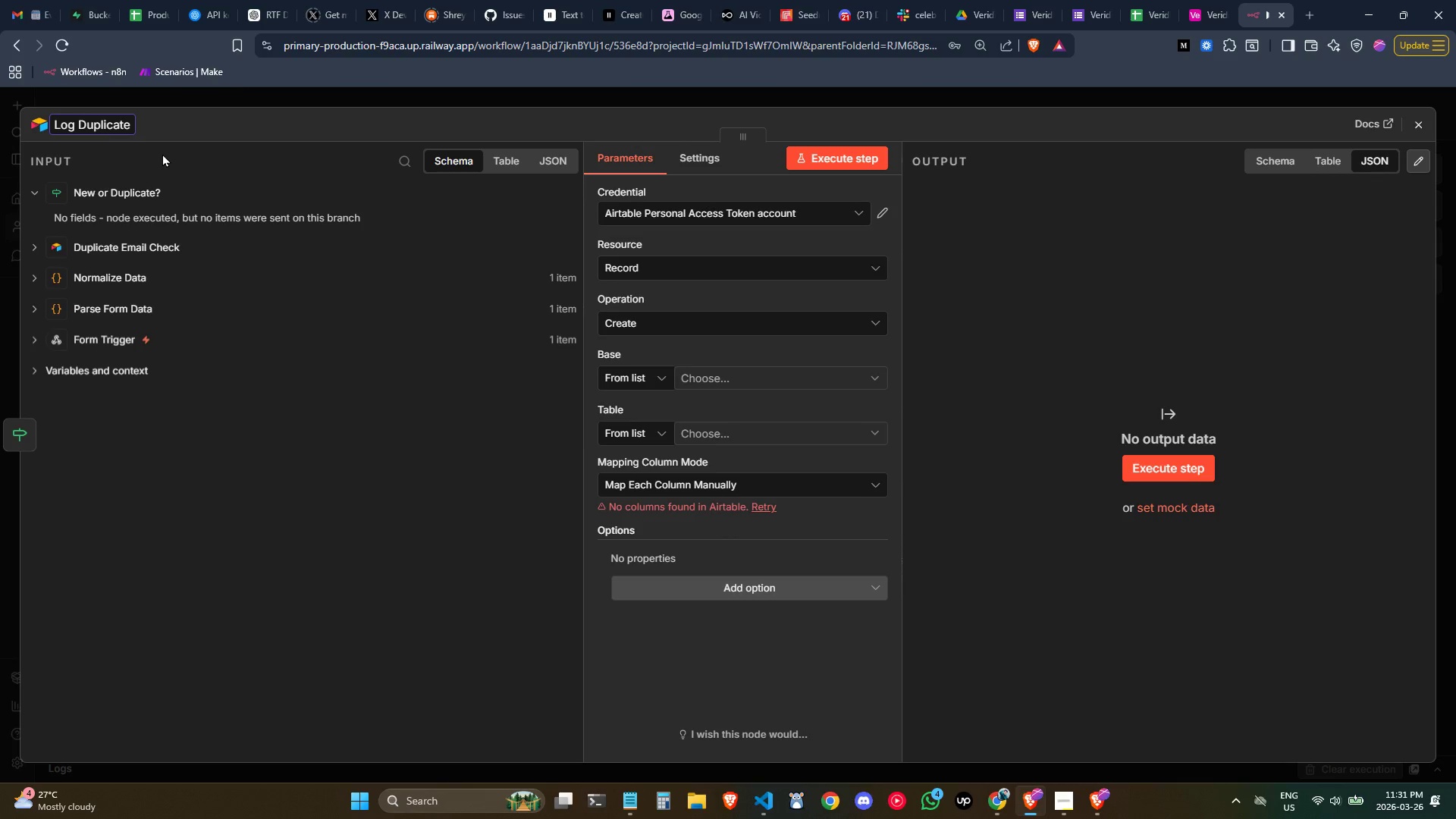 
left_click_drag(start_coordinate=[262, 536], to_coordinate=[265, 540])
 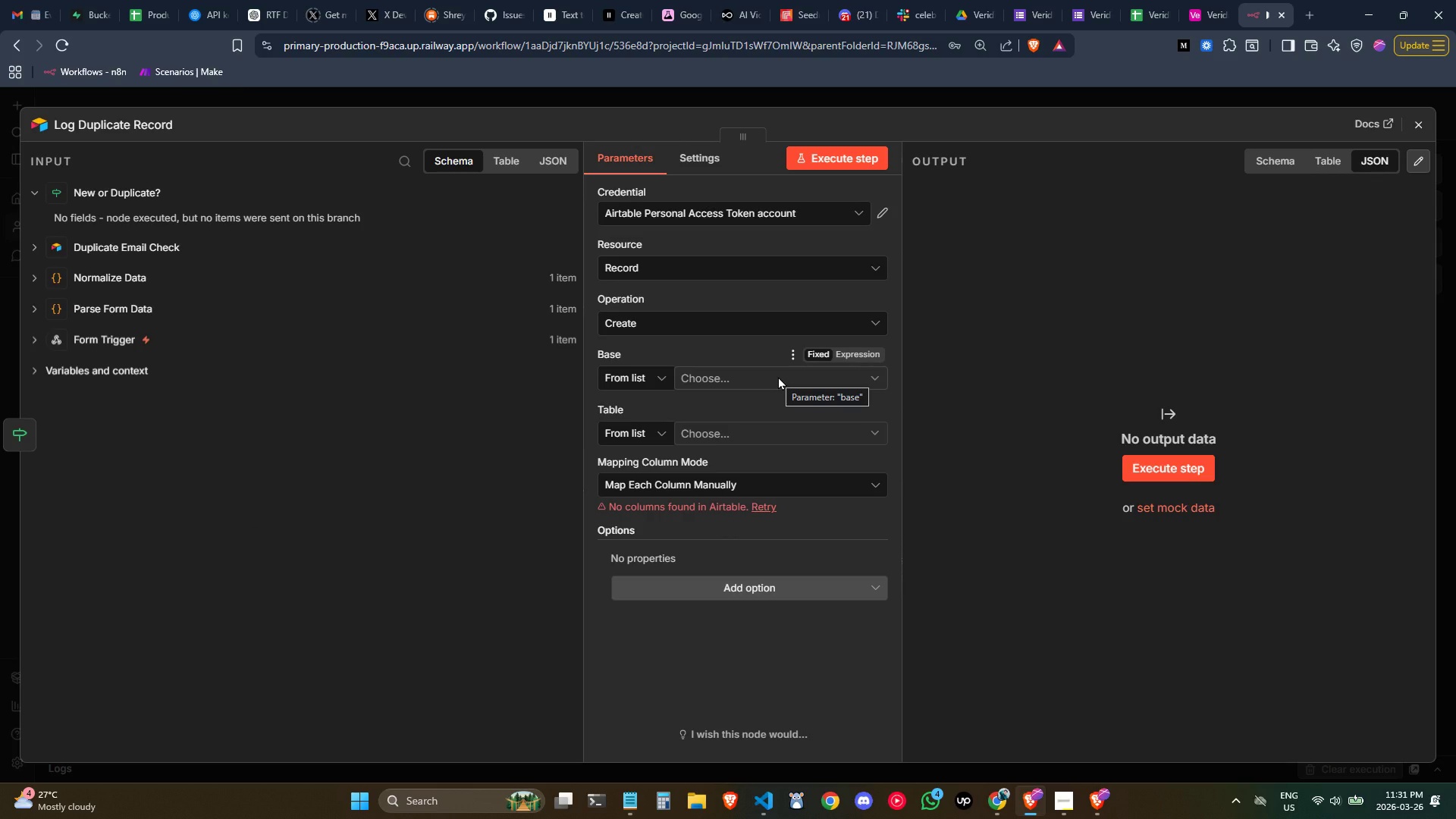 
wait(6.7)
 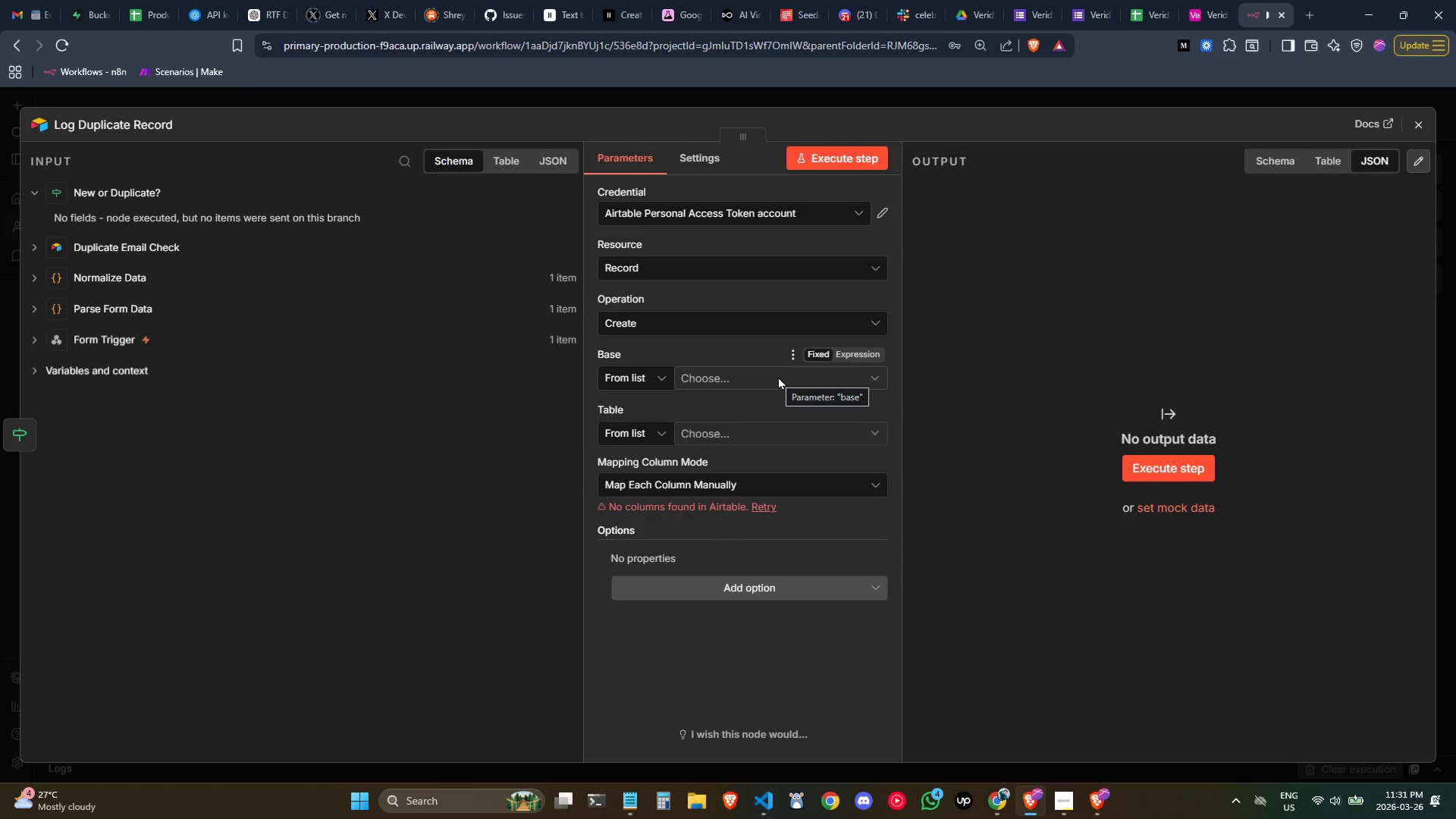 
left_click([710, 371])
 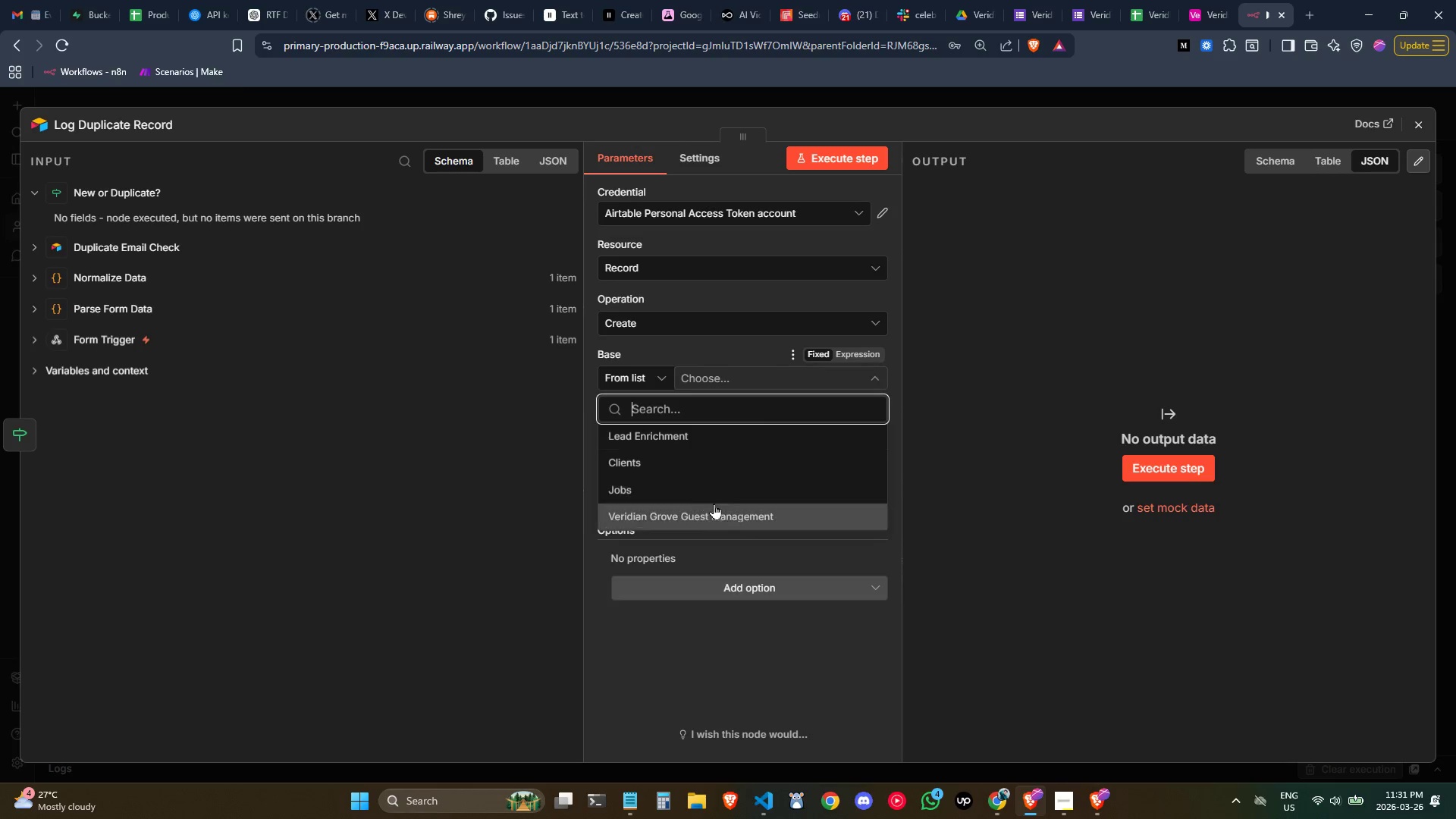 
left_click([724, 431])
 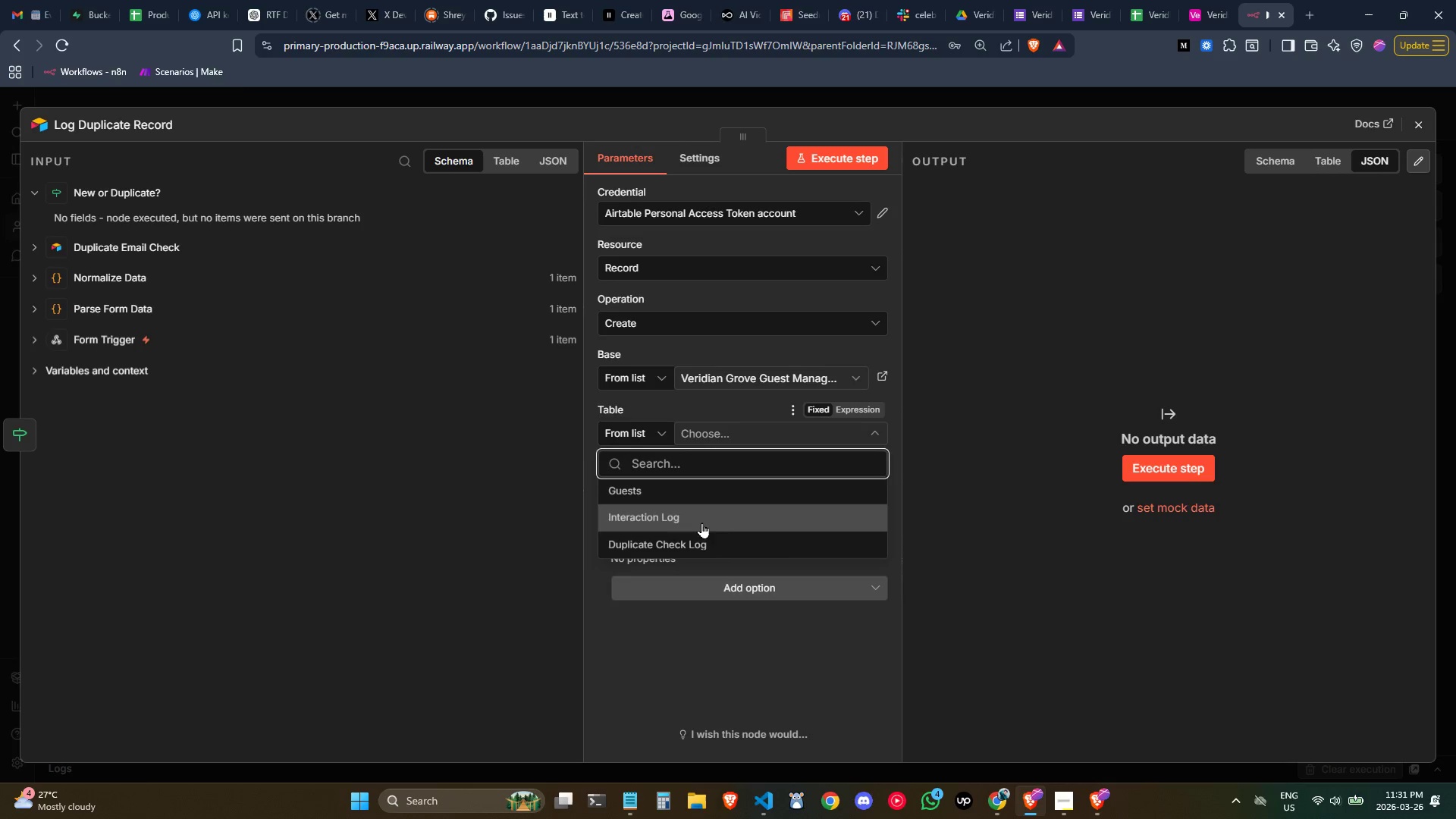 
left_click([704, 541])
 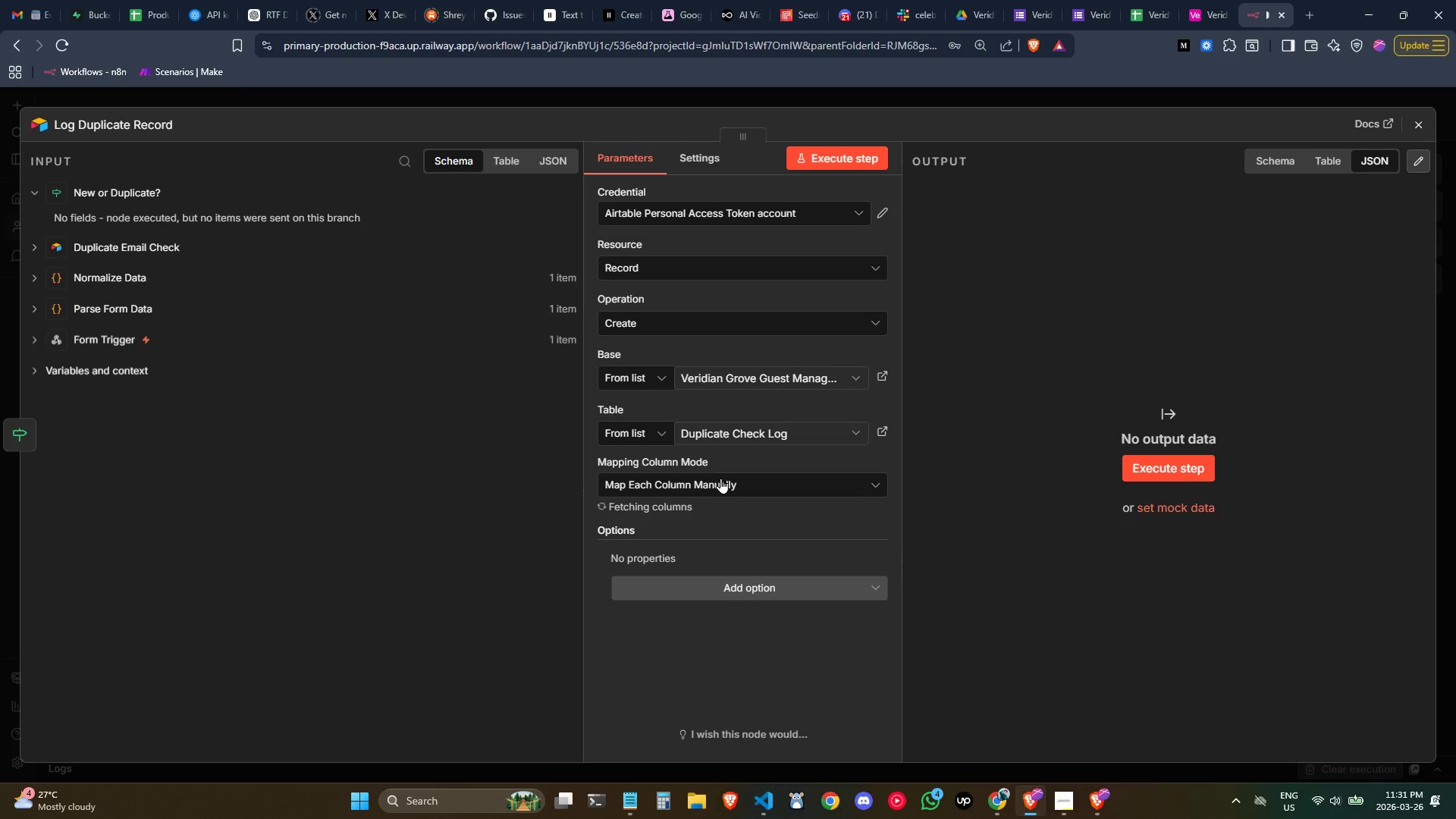 
left_click([724, 478])
 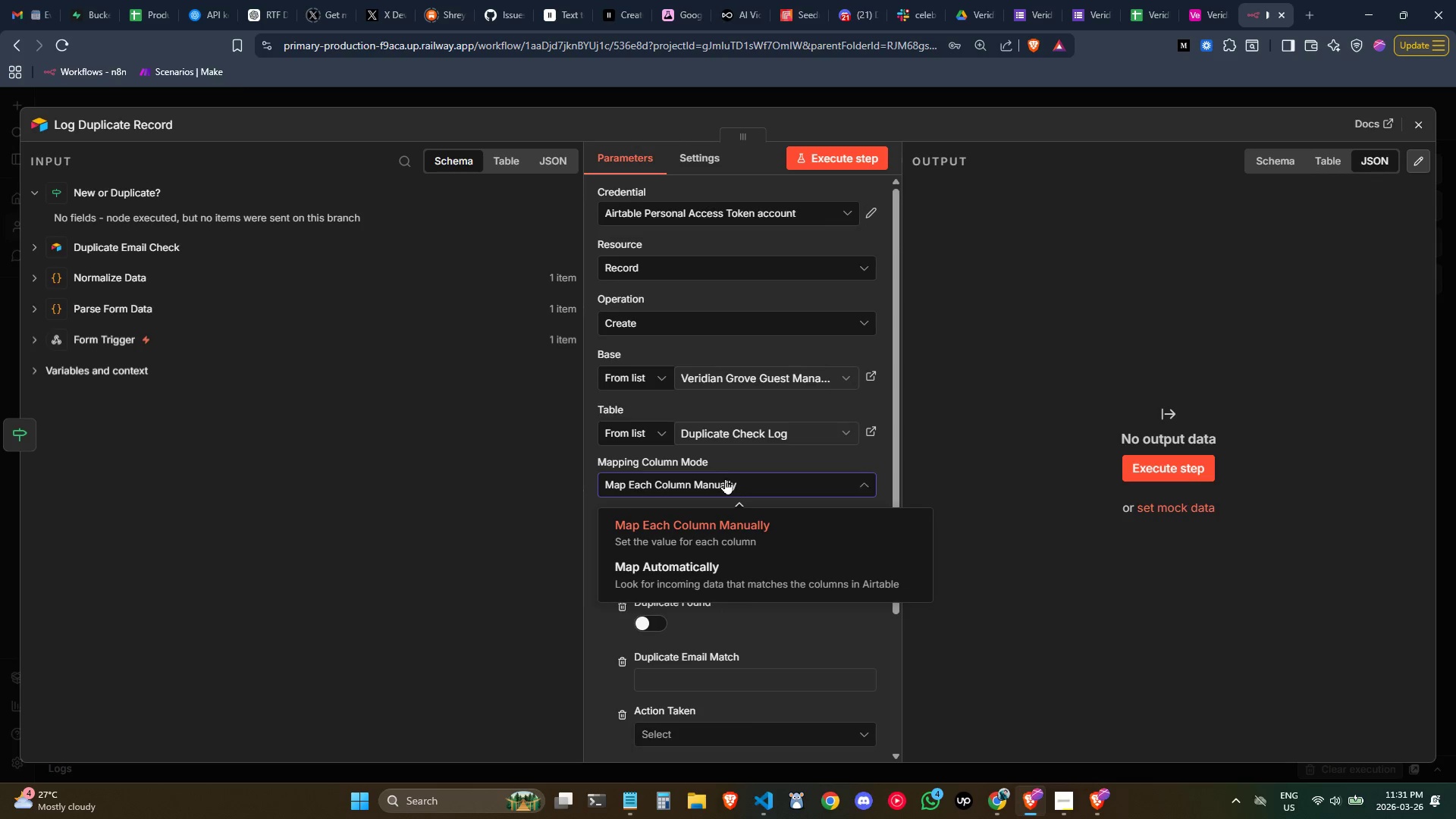 
left_click([725, 479])
 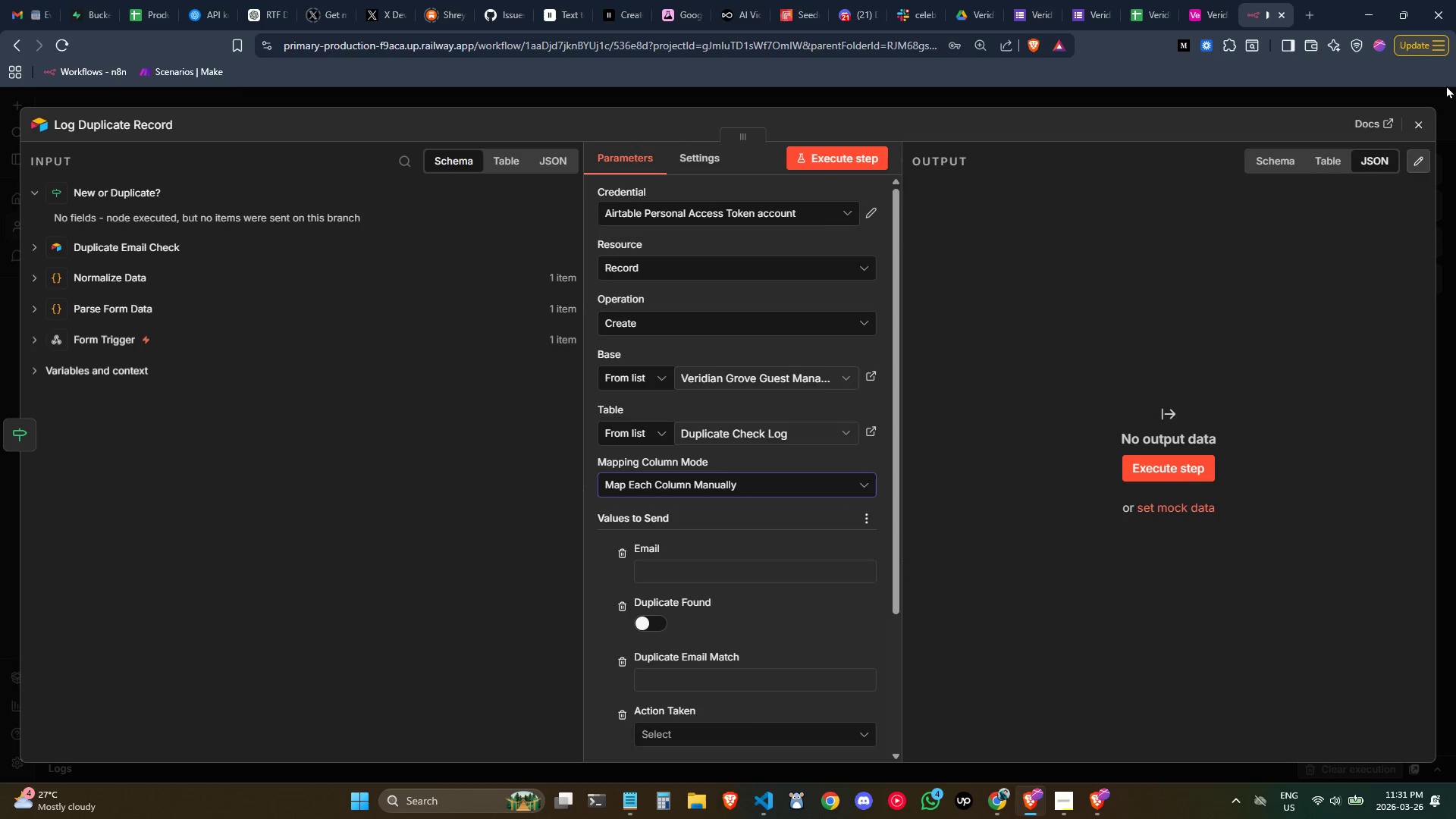 
left_click([1417, 124])
 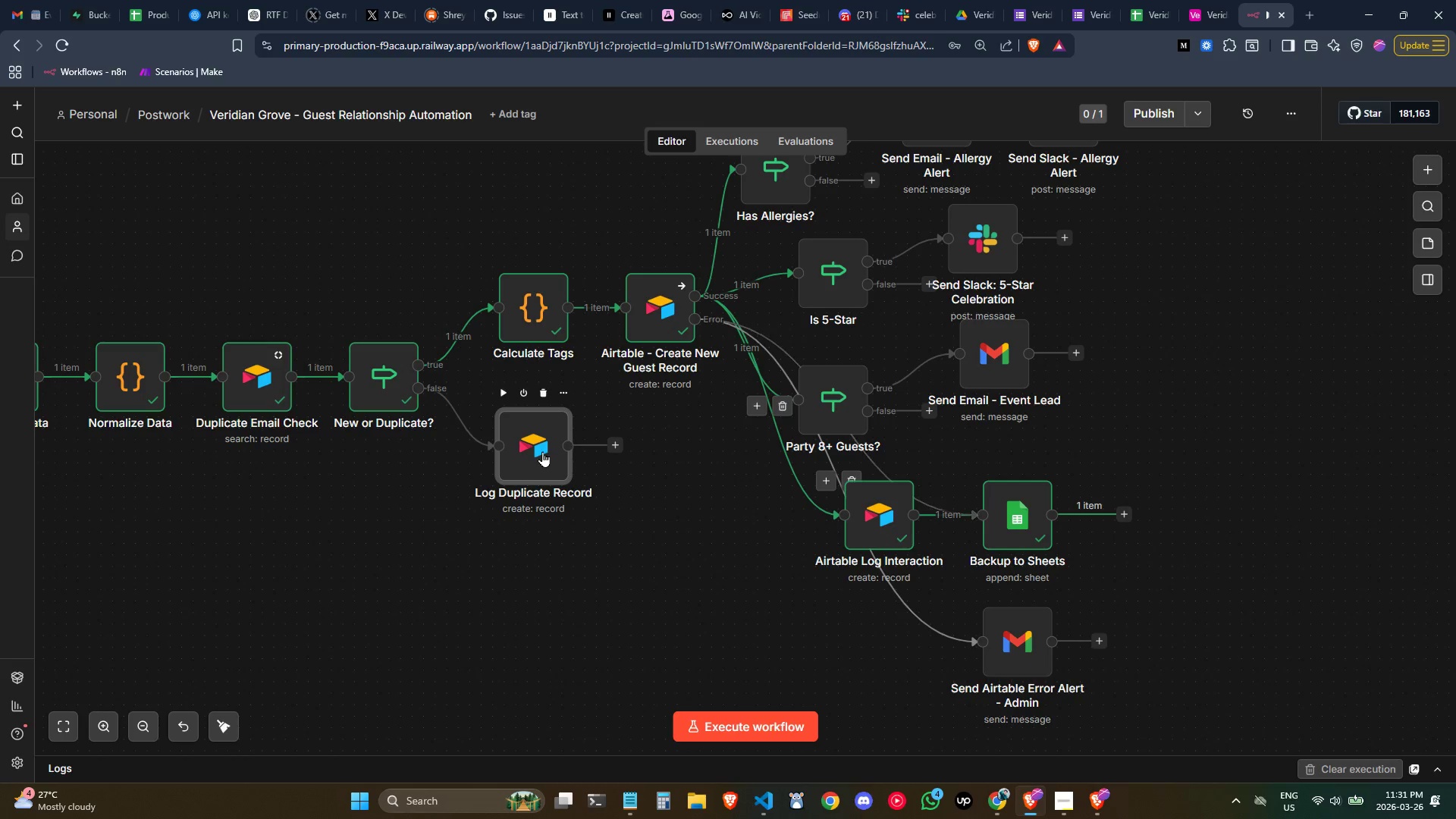 
double_click([542, 451])
 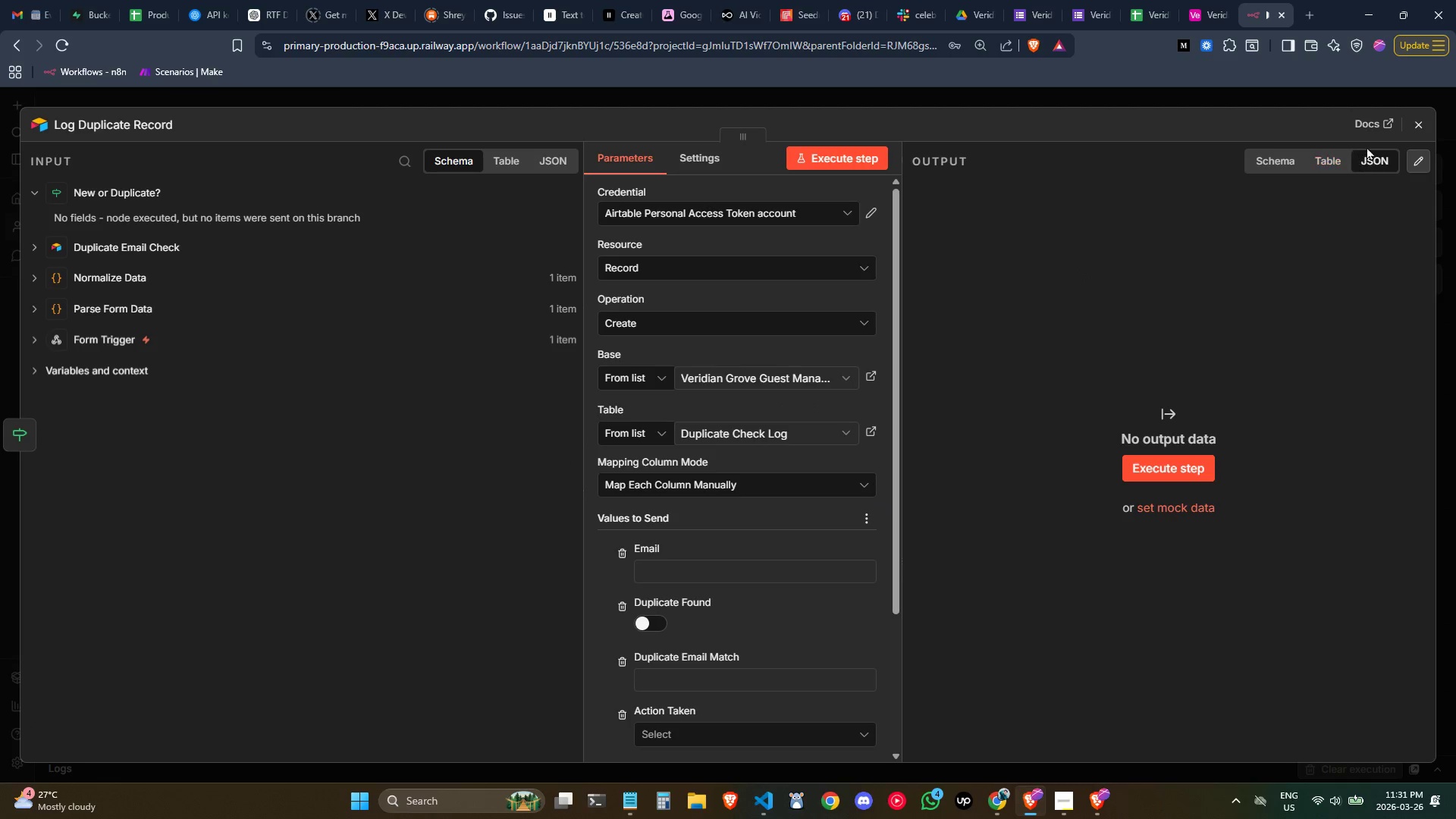 
left_click([1409, 130])
 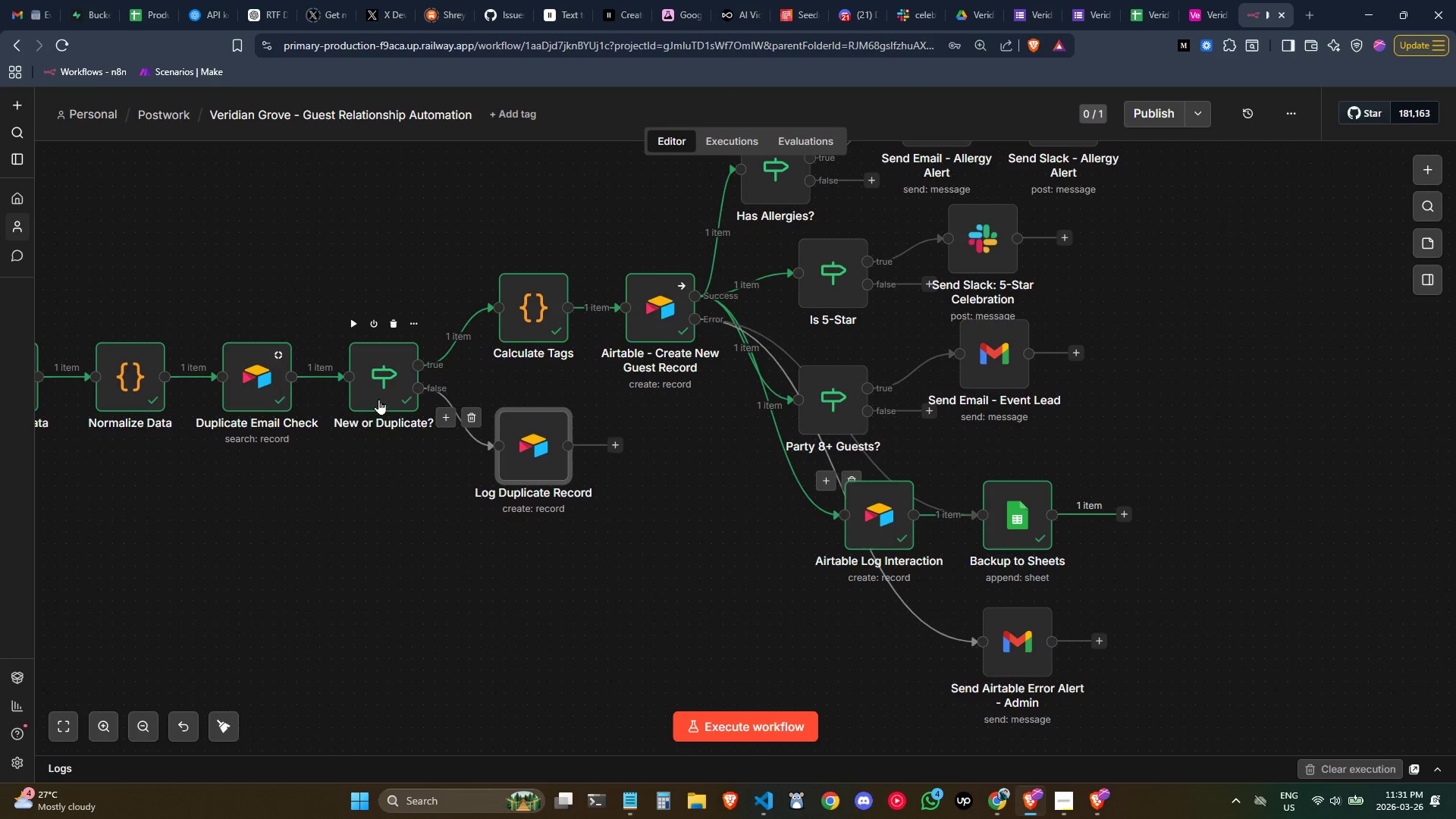 
double_click([380, 388])
 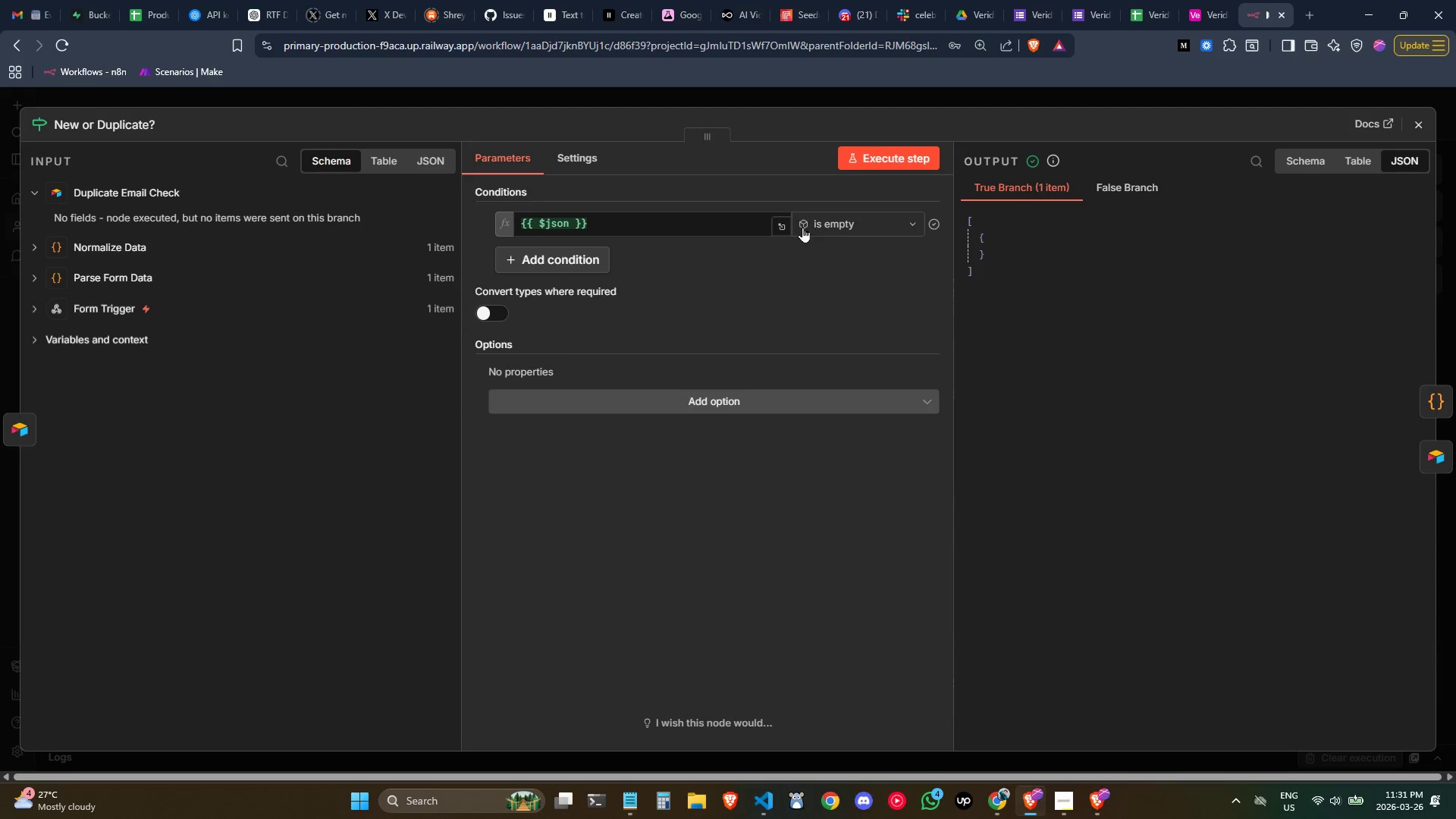 
left_click([849, 223])
 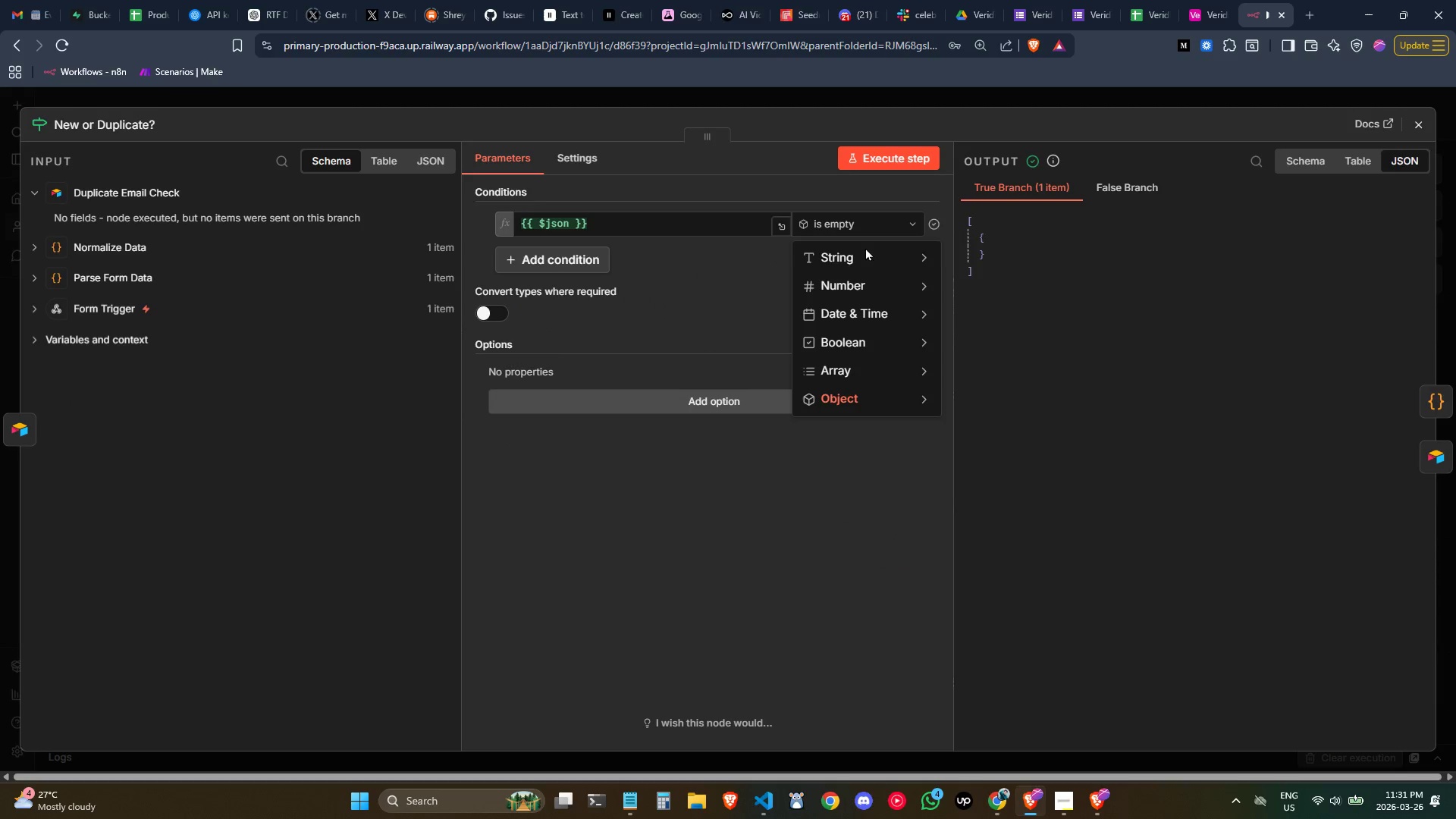 
mouse_move([883, 266])
 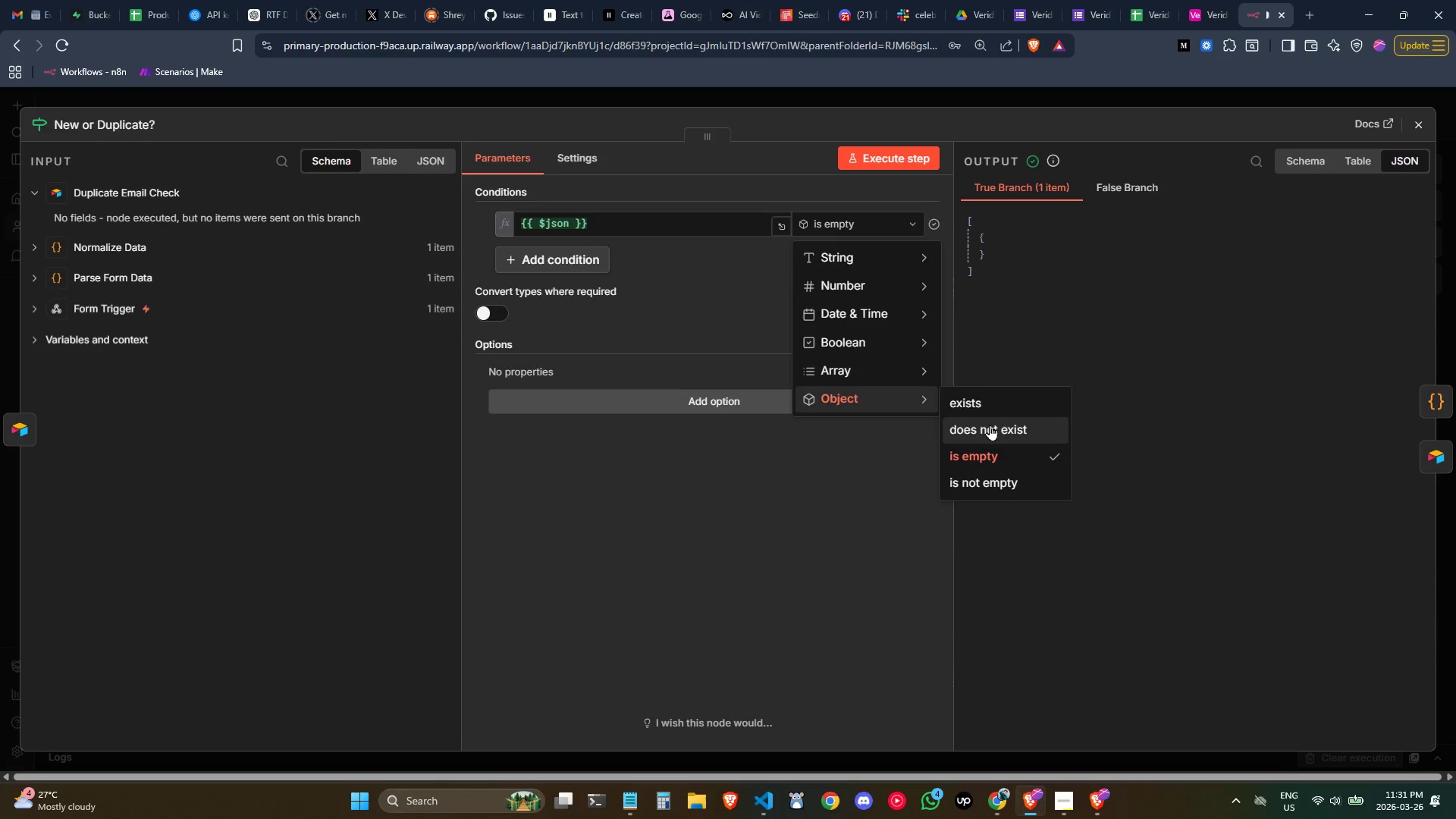 
left_click([1012, 479])
 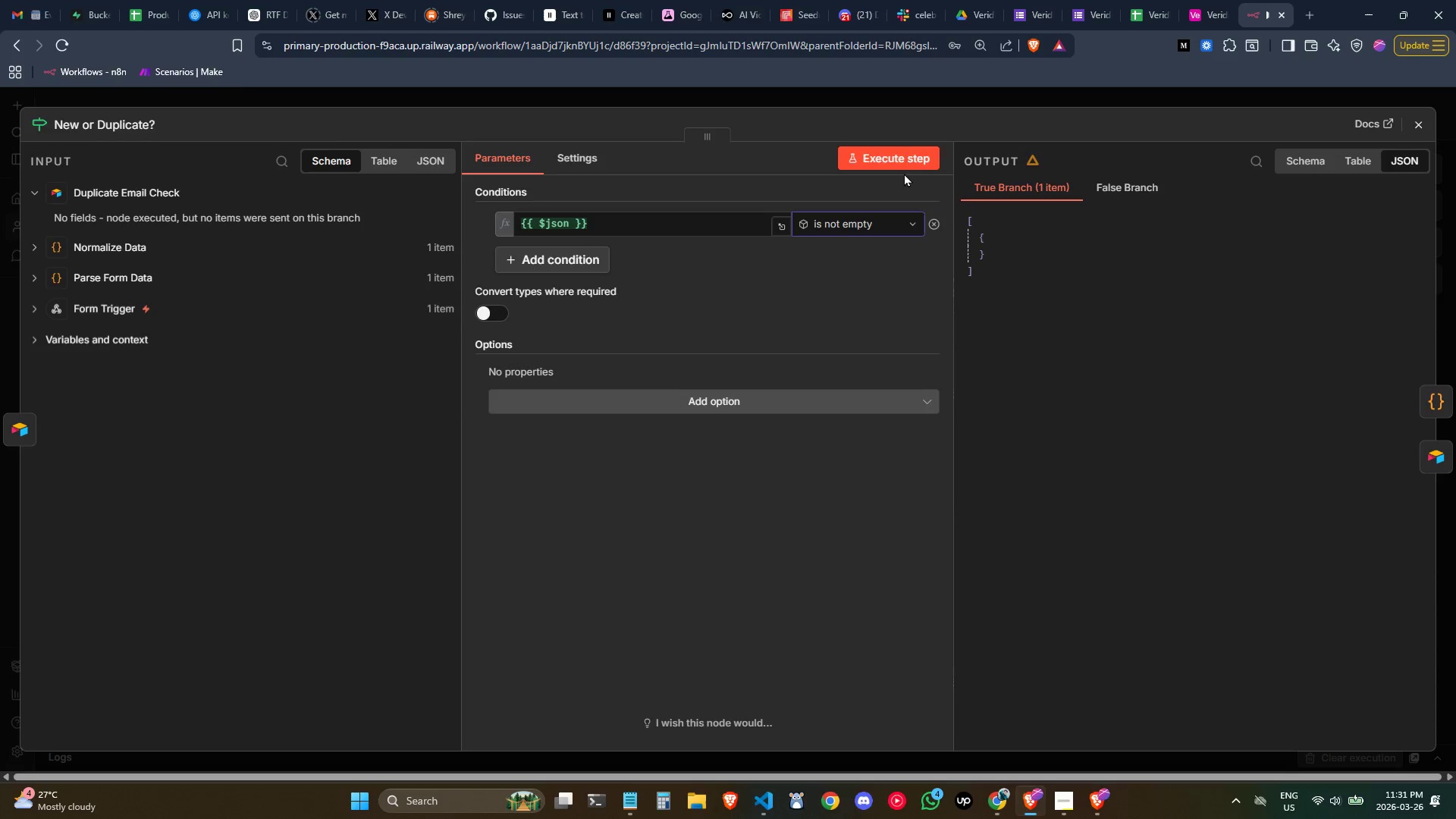 
left_click([899, 155])
 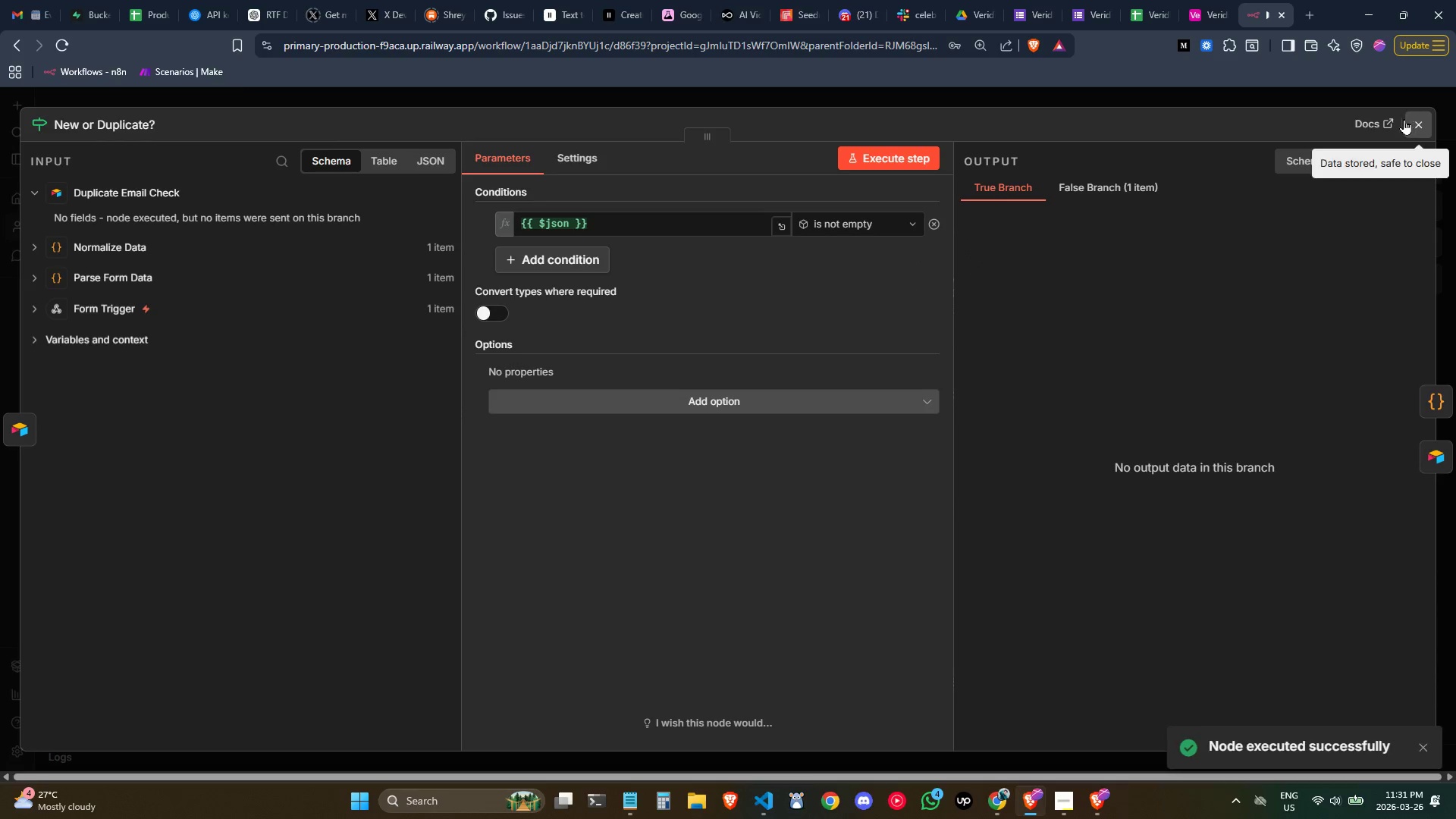 
left_click([1414, 122])
 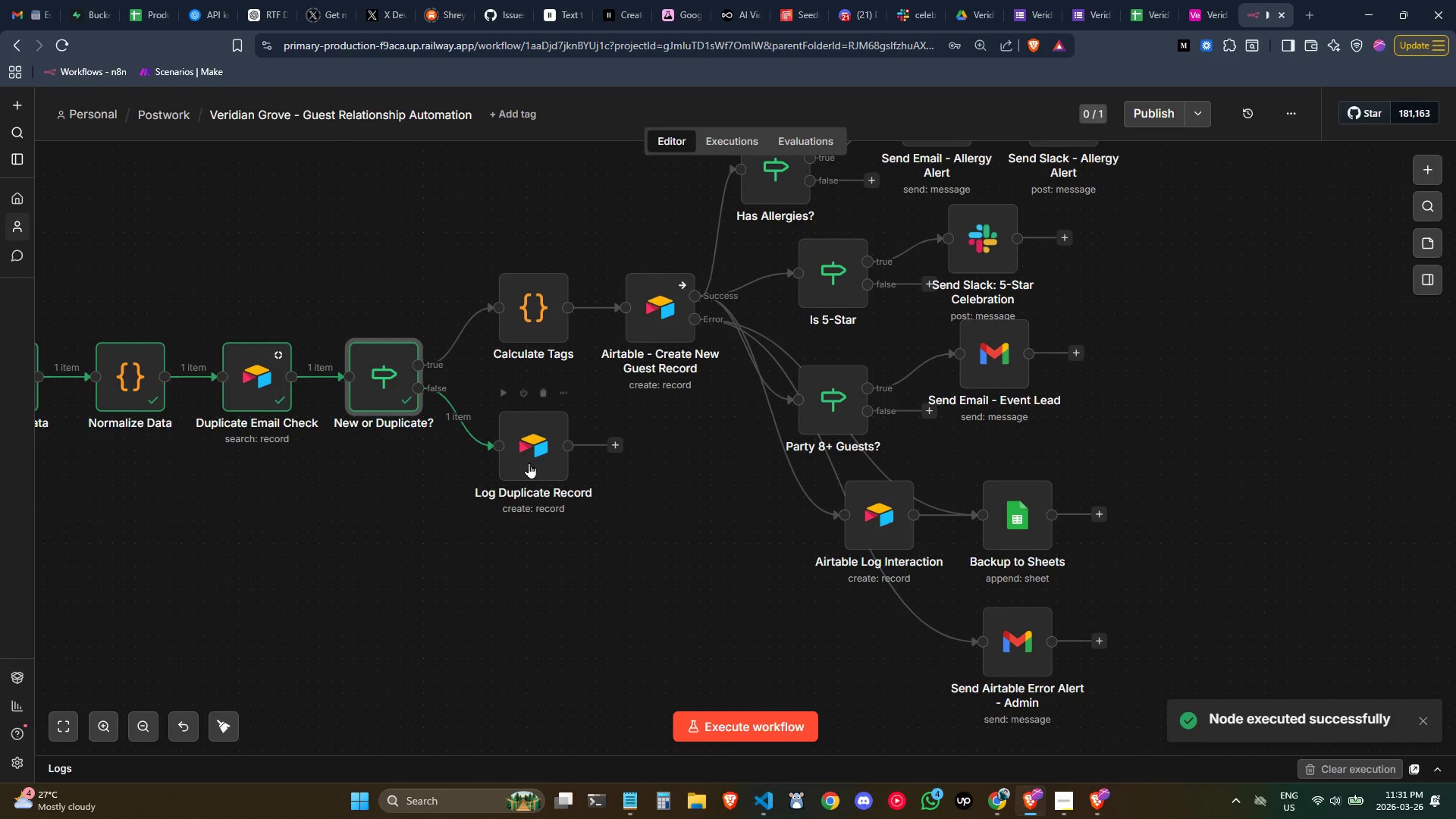 
double_click([527, 457])
 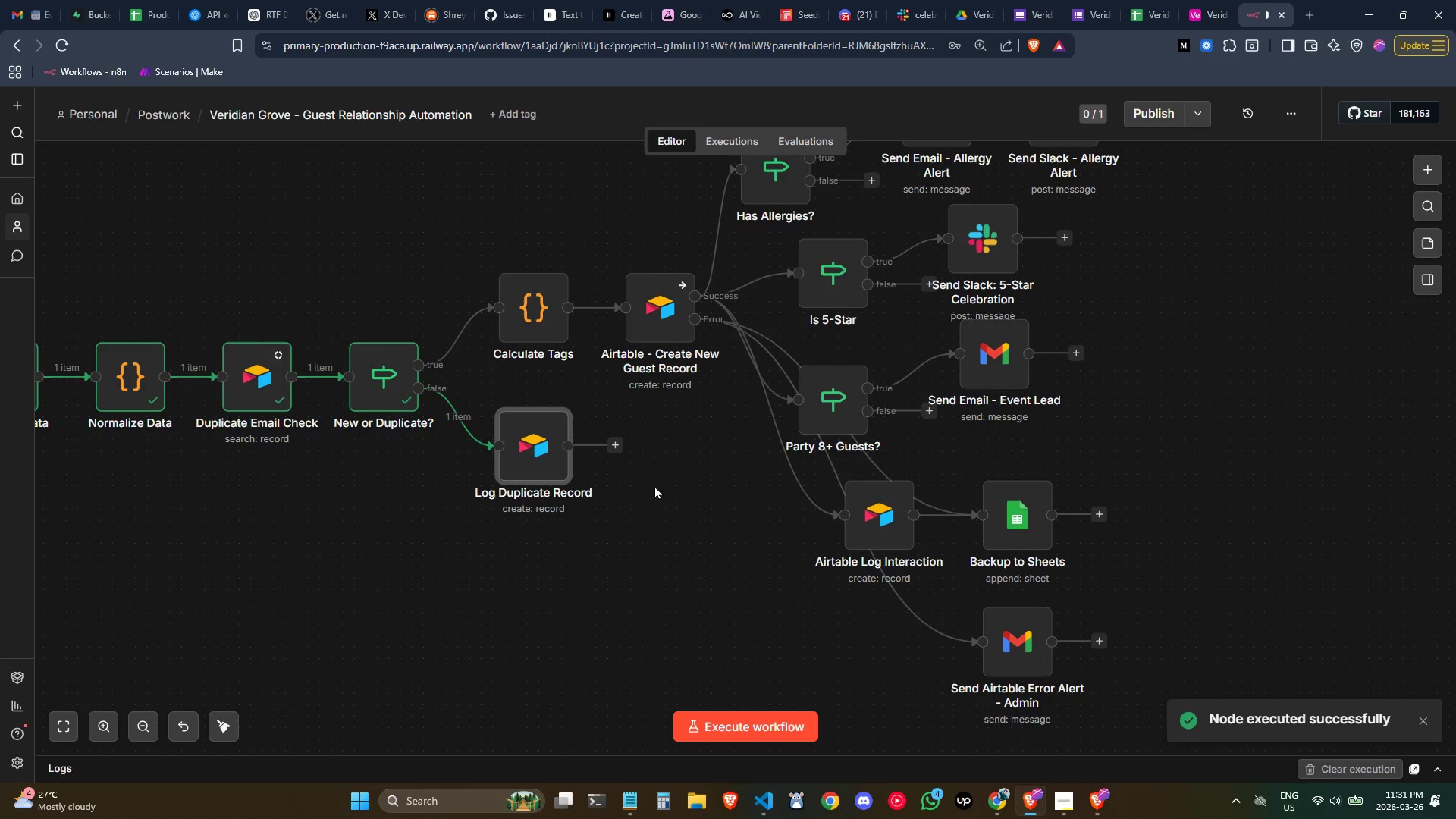 
double_click([539, 460])
 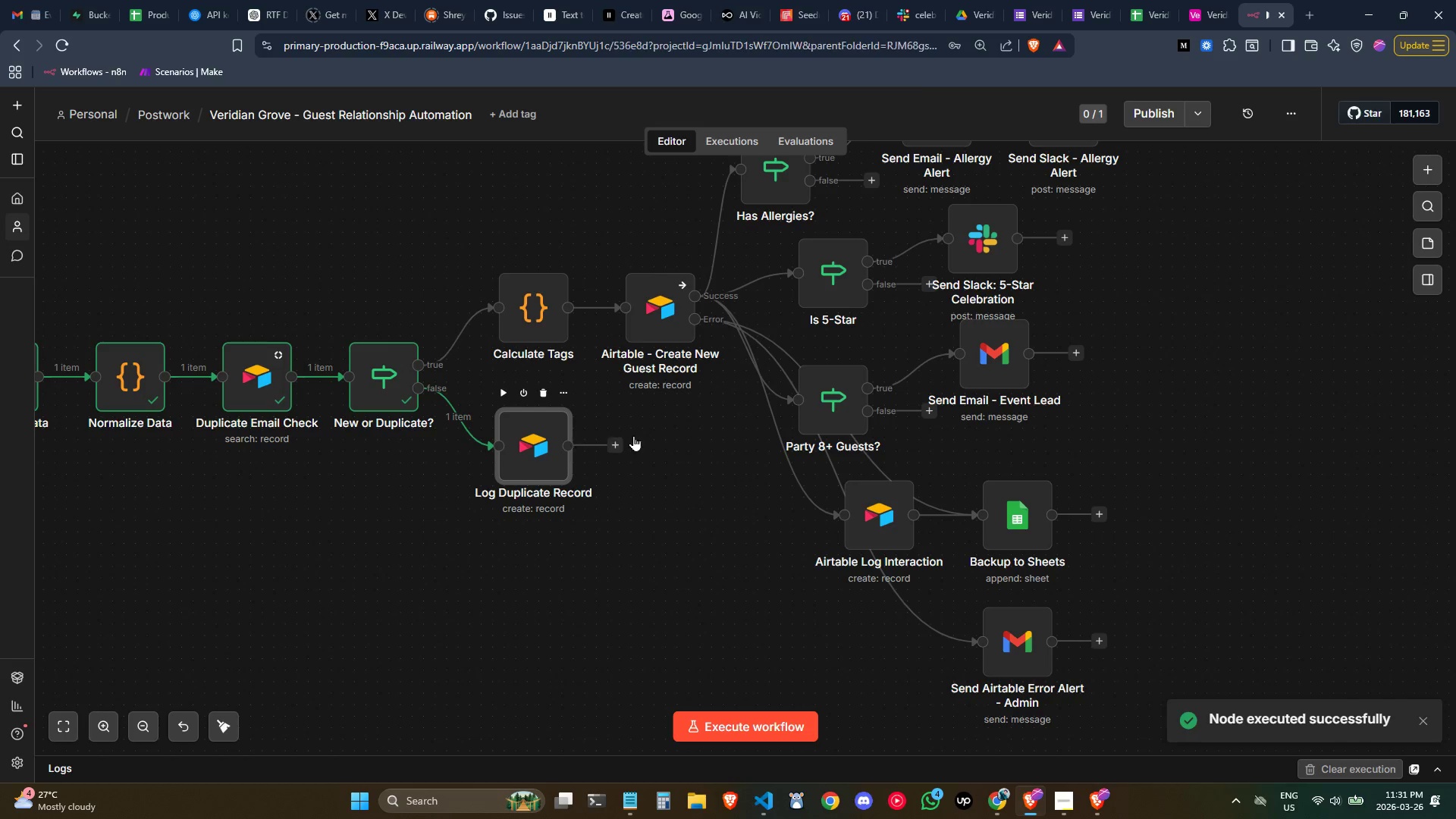 
mouse_move([654, 419])
 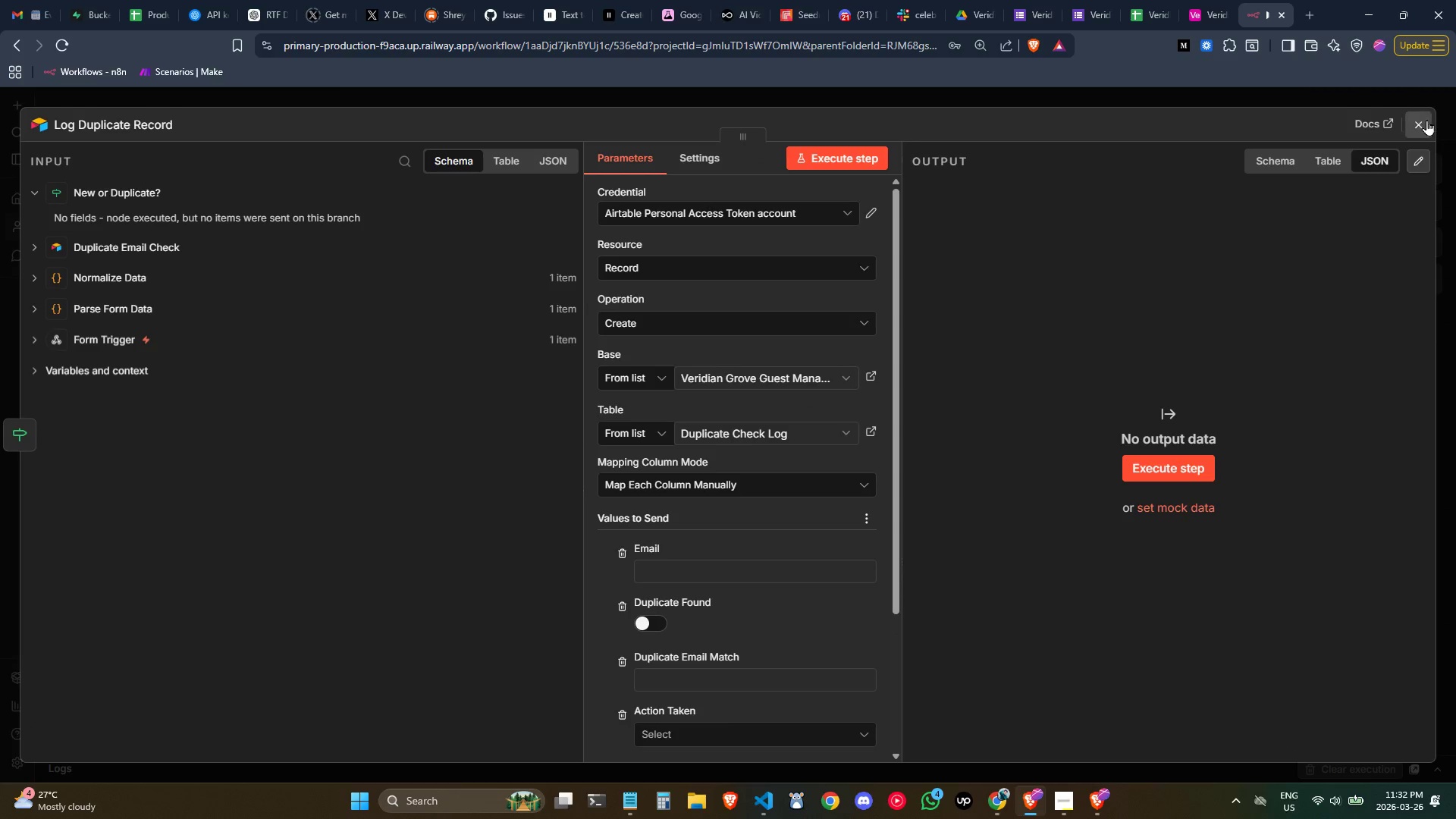 
left_click([1424, 121])
 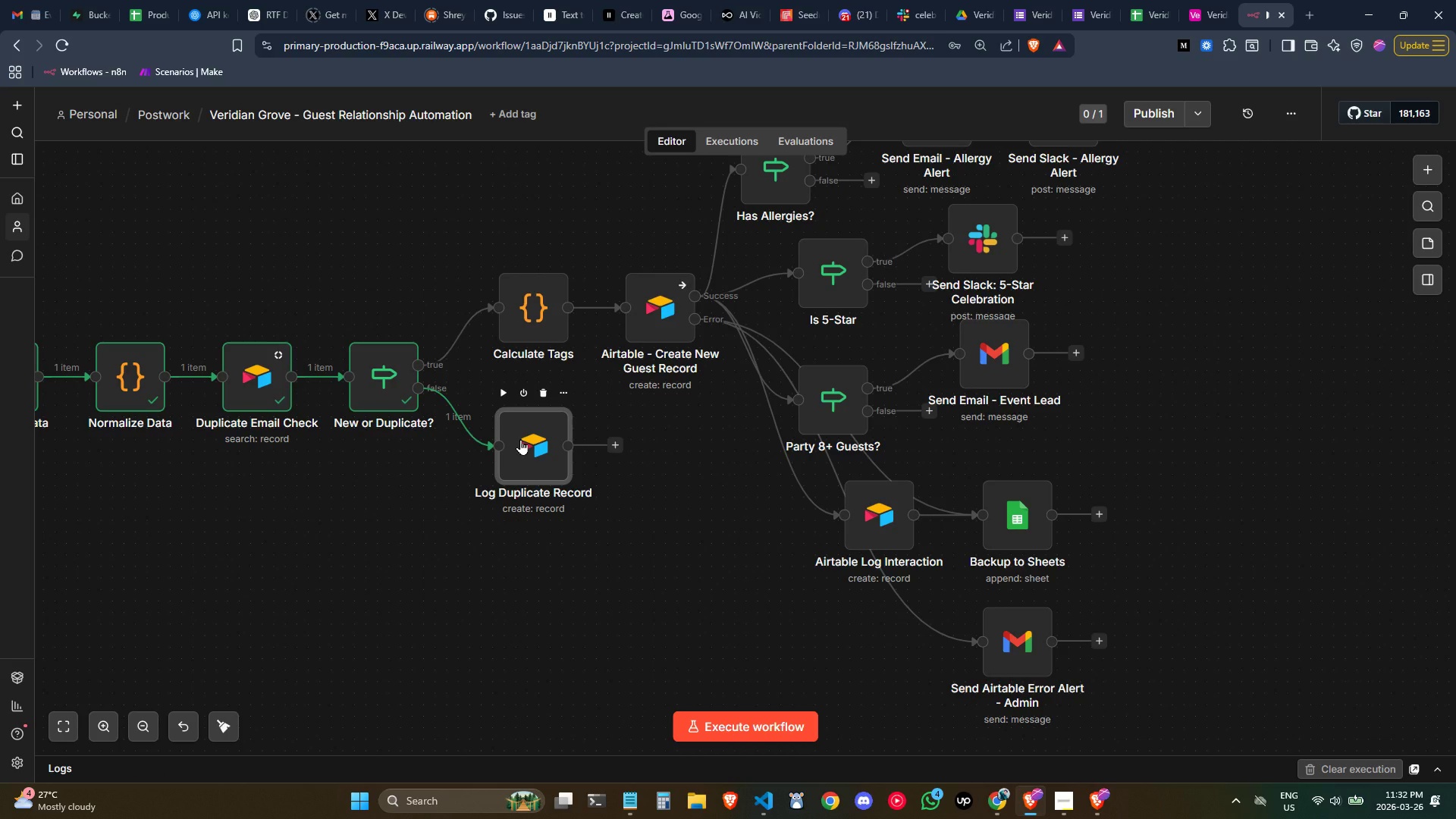 
double_click([520, 439])
 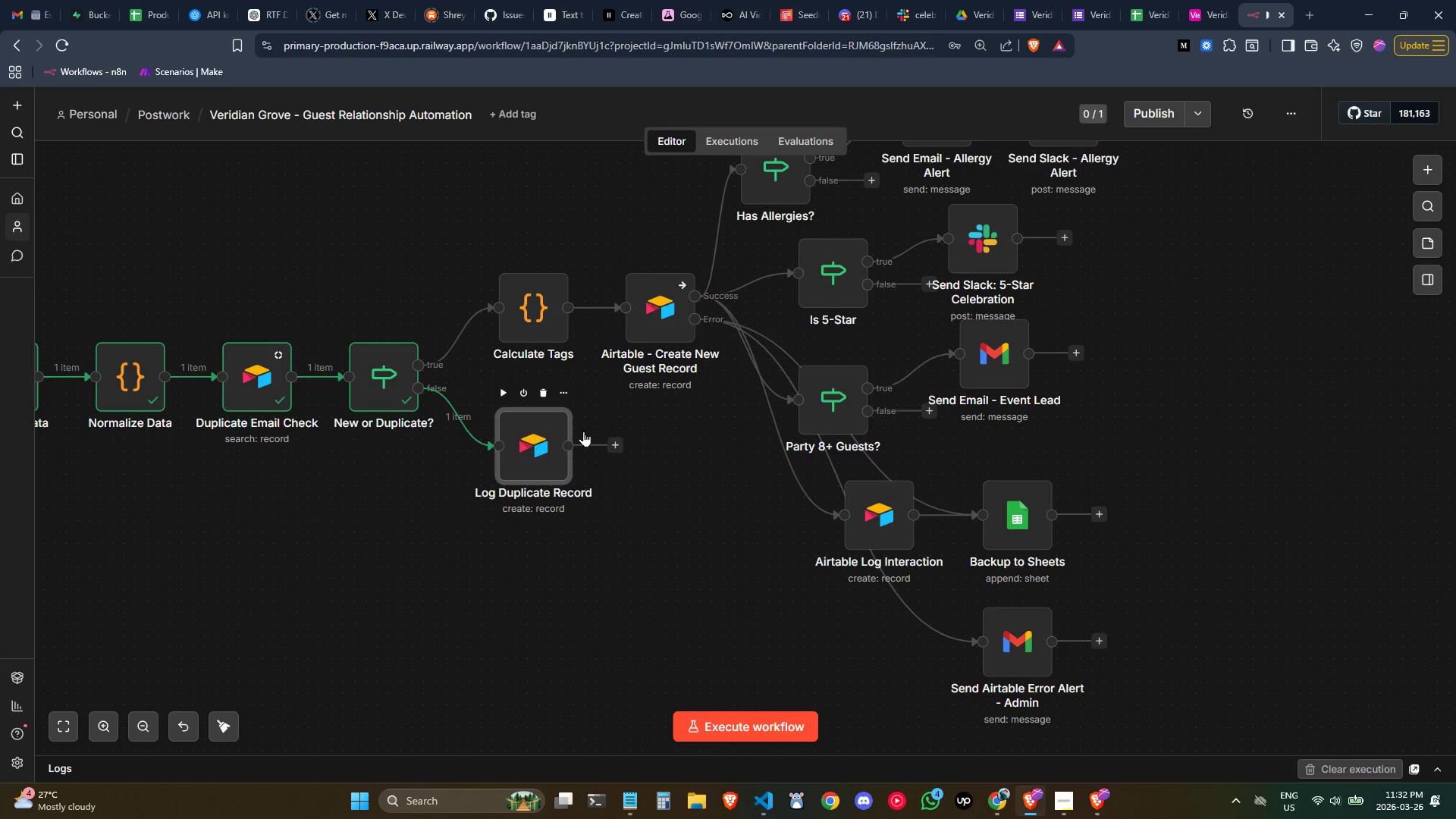 
mouse_move([618, 426])
 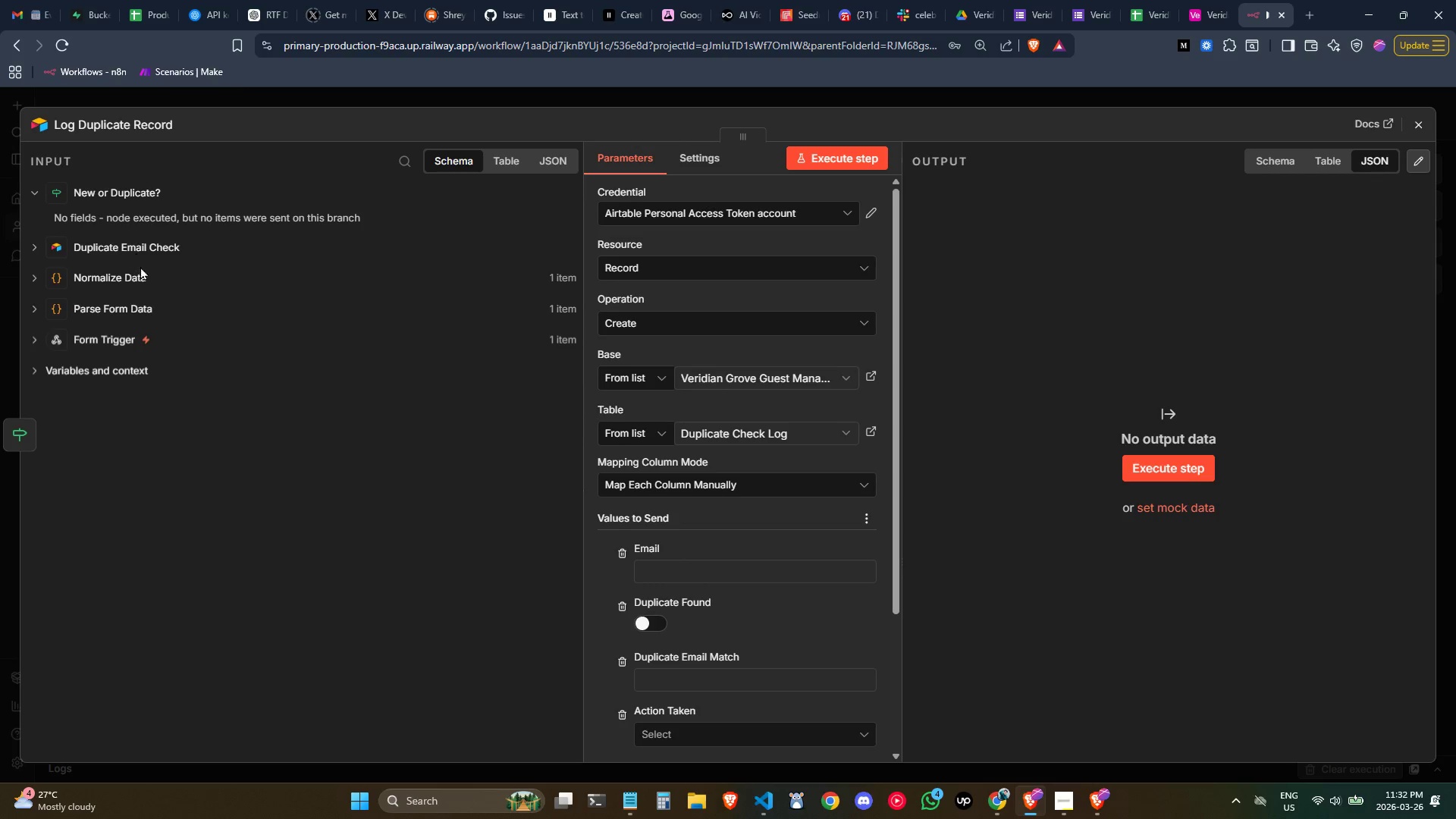 
left_click([131, 246])
 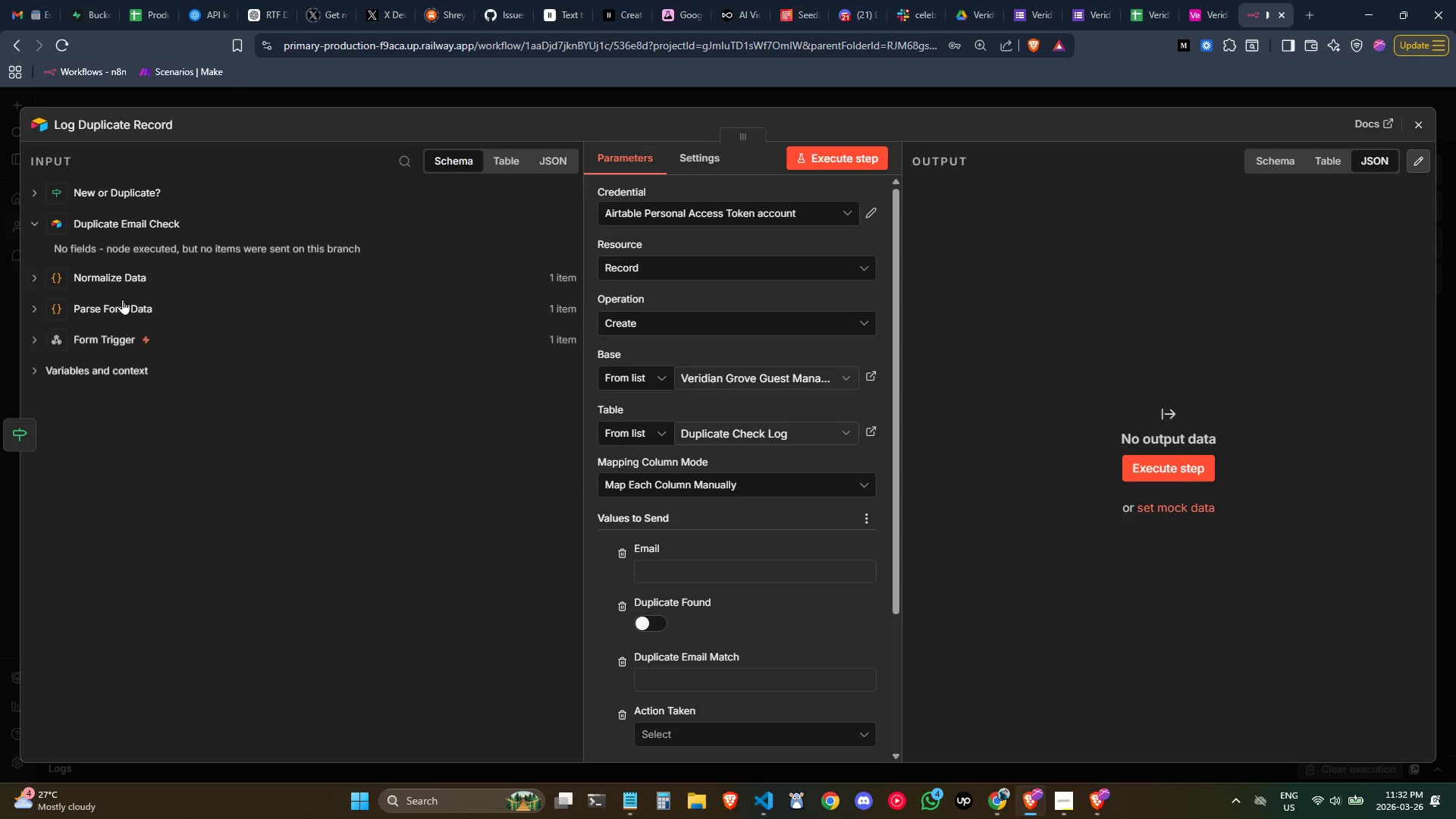 
left_click([111, 279])
 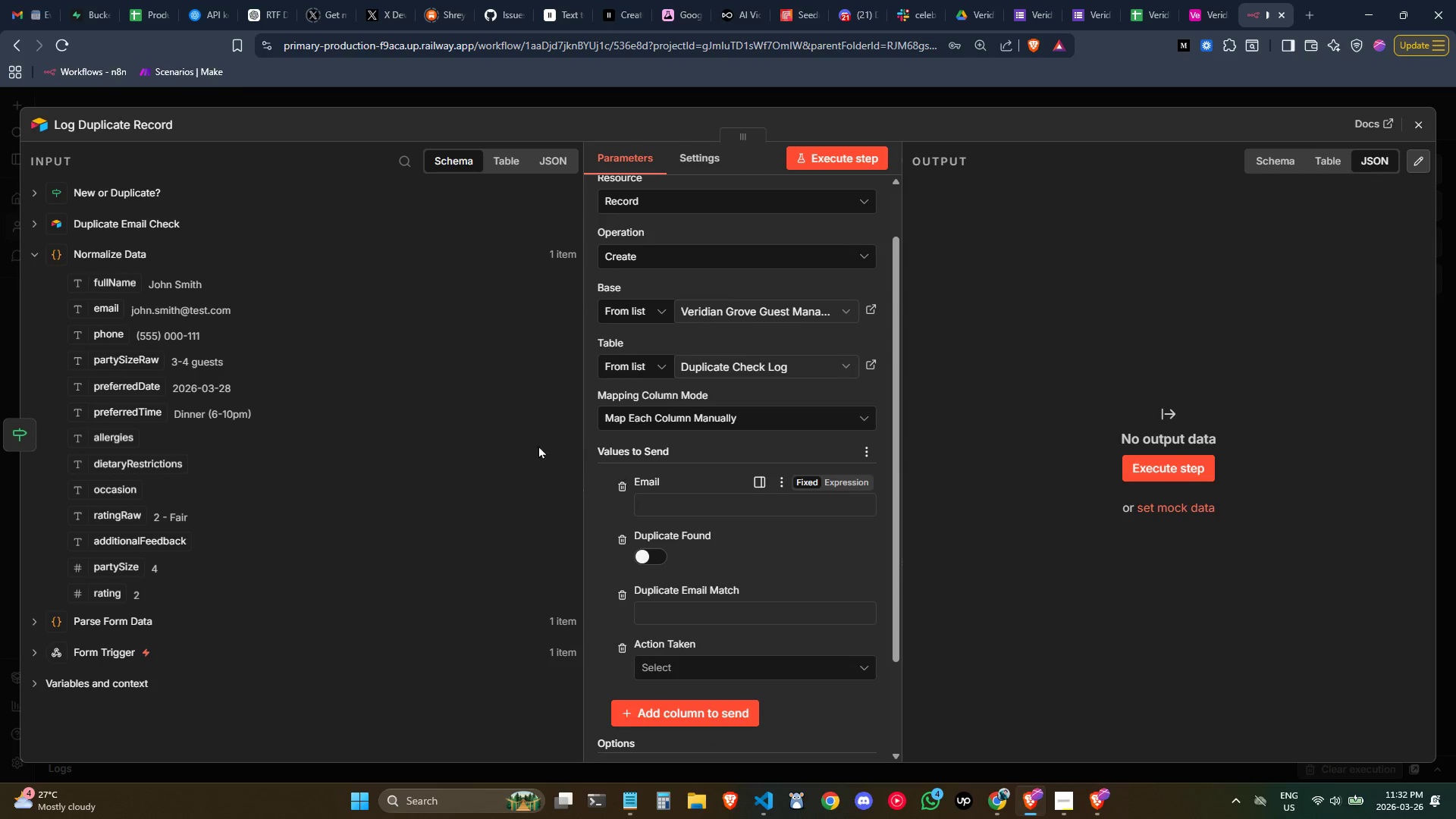 
left_click_drag(start_coordinate=[109, 309], to_coordinate=[736, 508])
 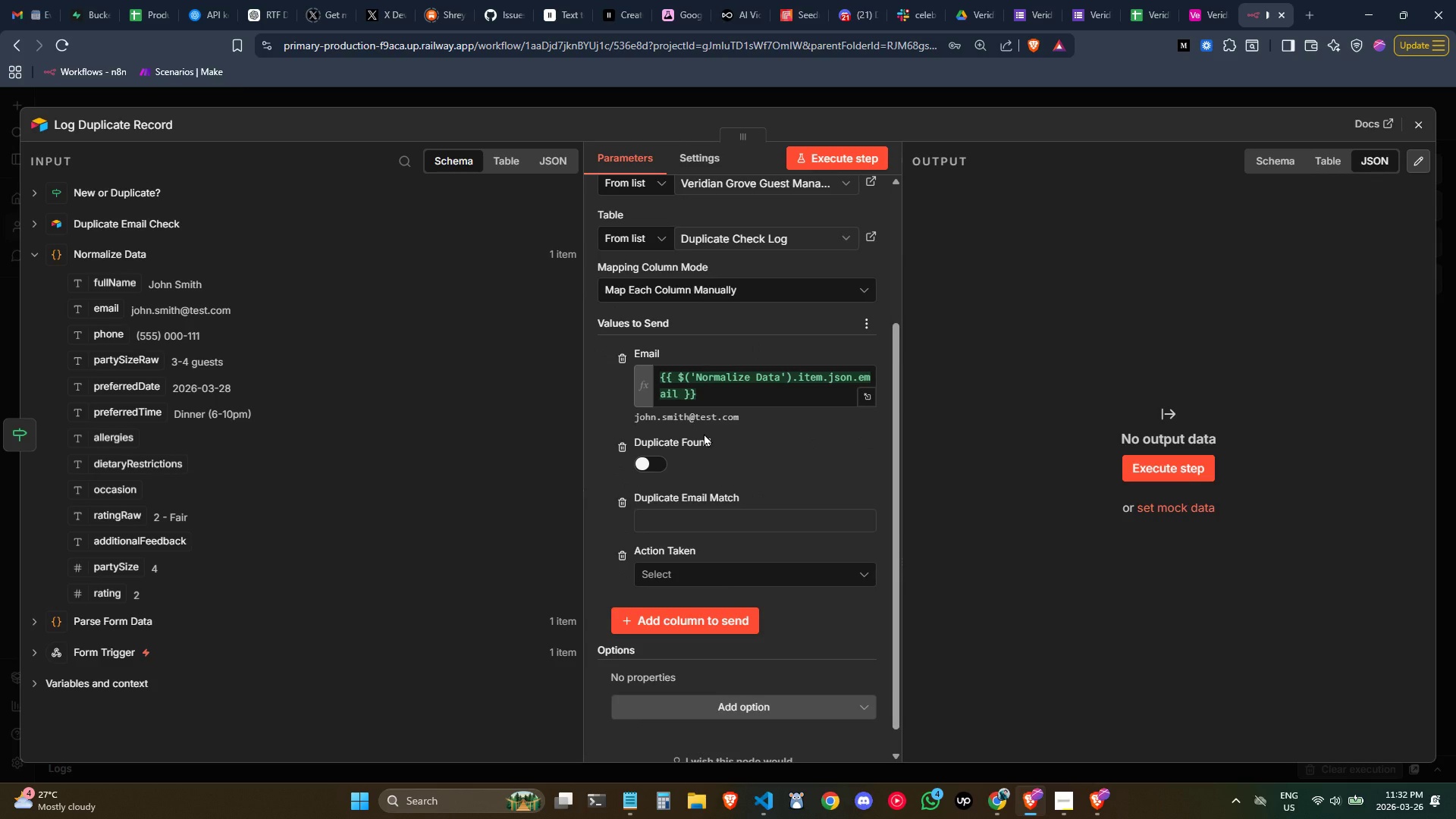 
wait(6.28)
 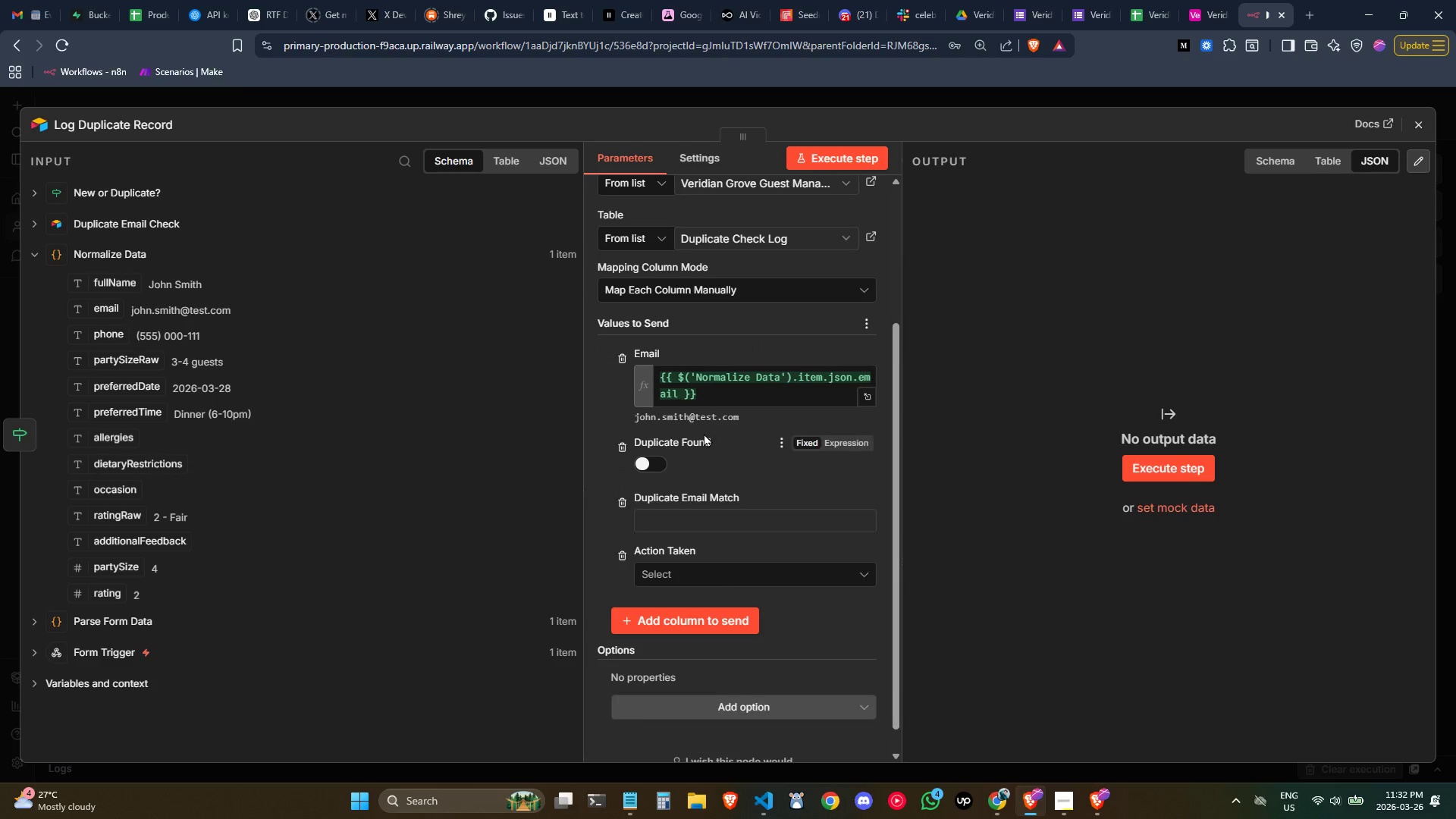 
left_click([1425, 128])
 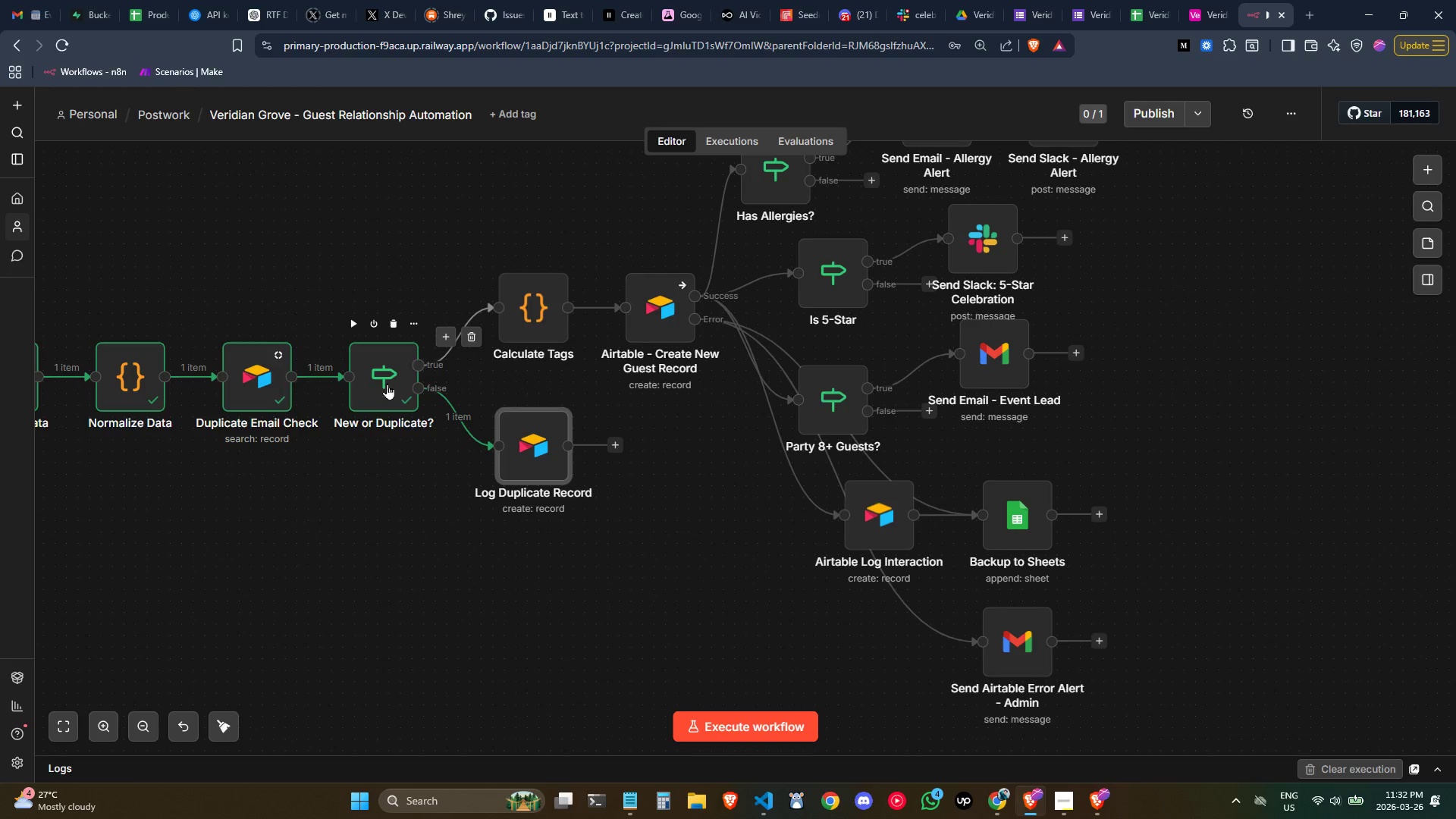 
double_click([267, 391])
 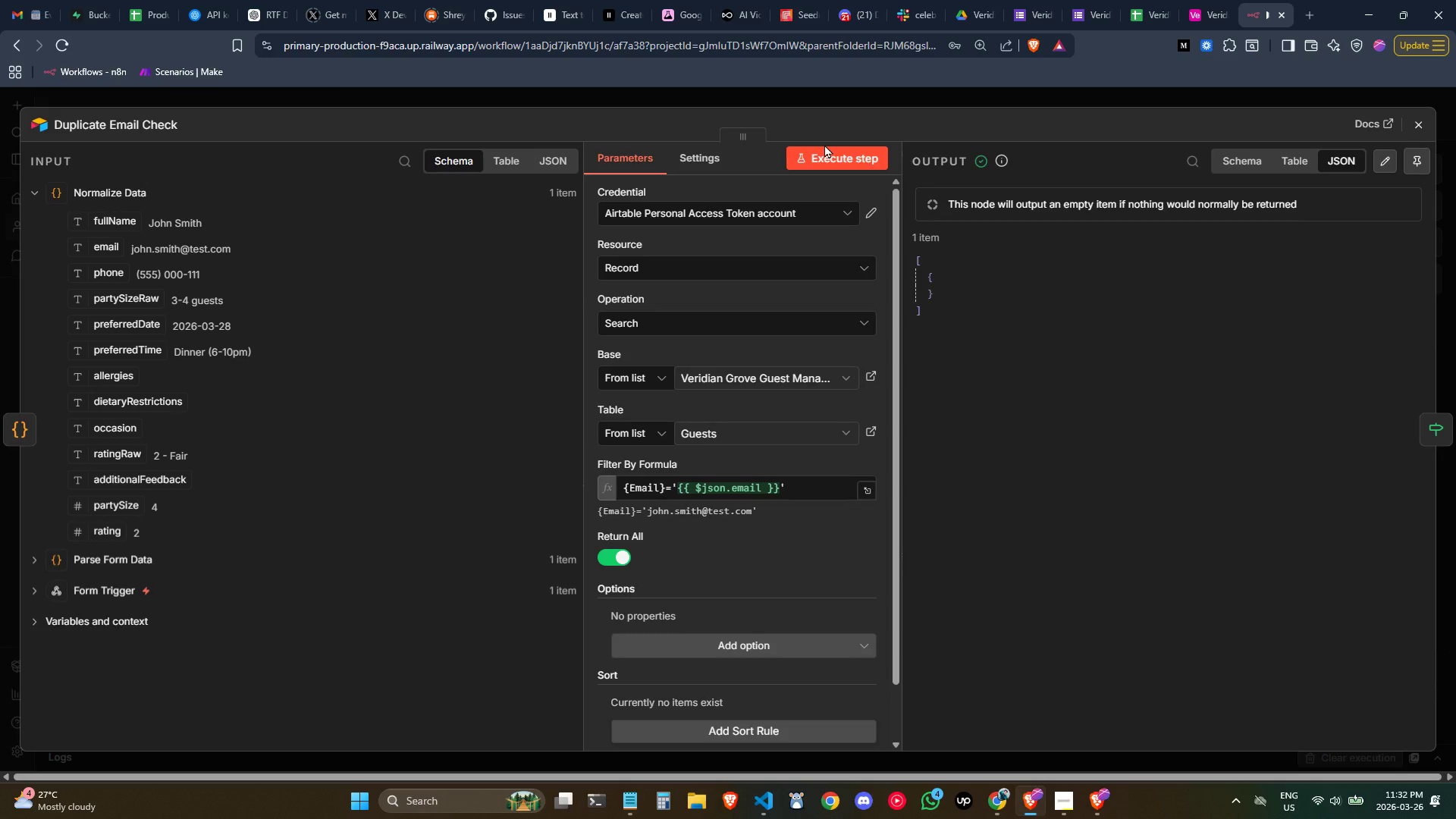 
left_click([834, 154])
 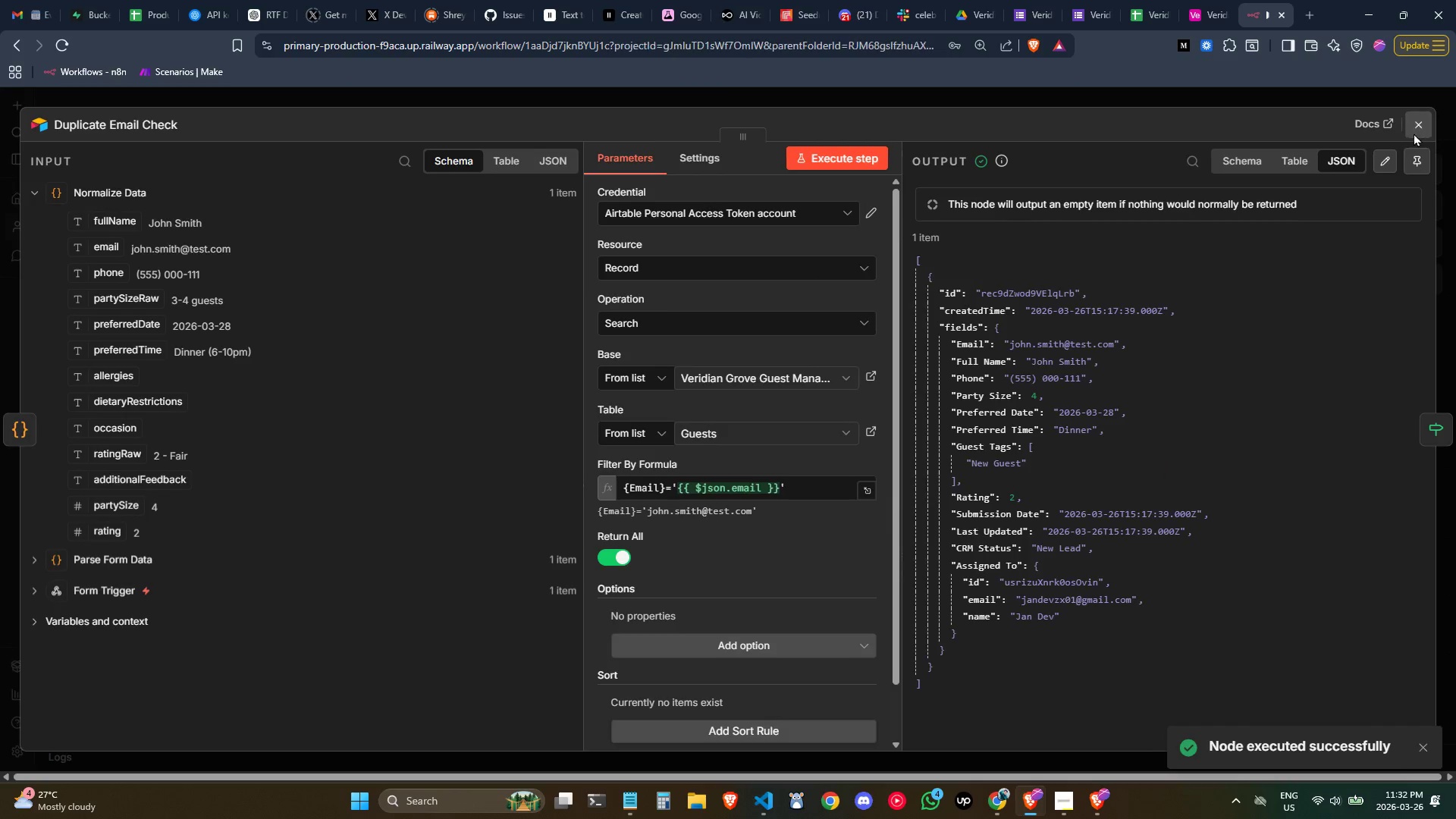 
double_click([380, 381])
 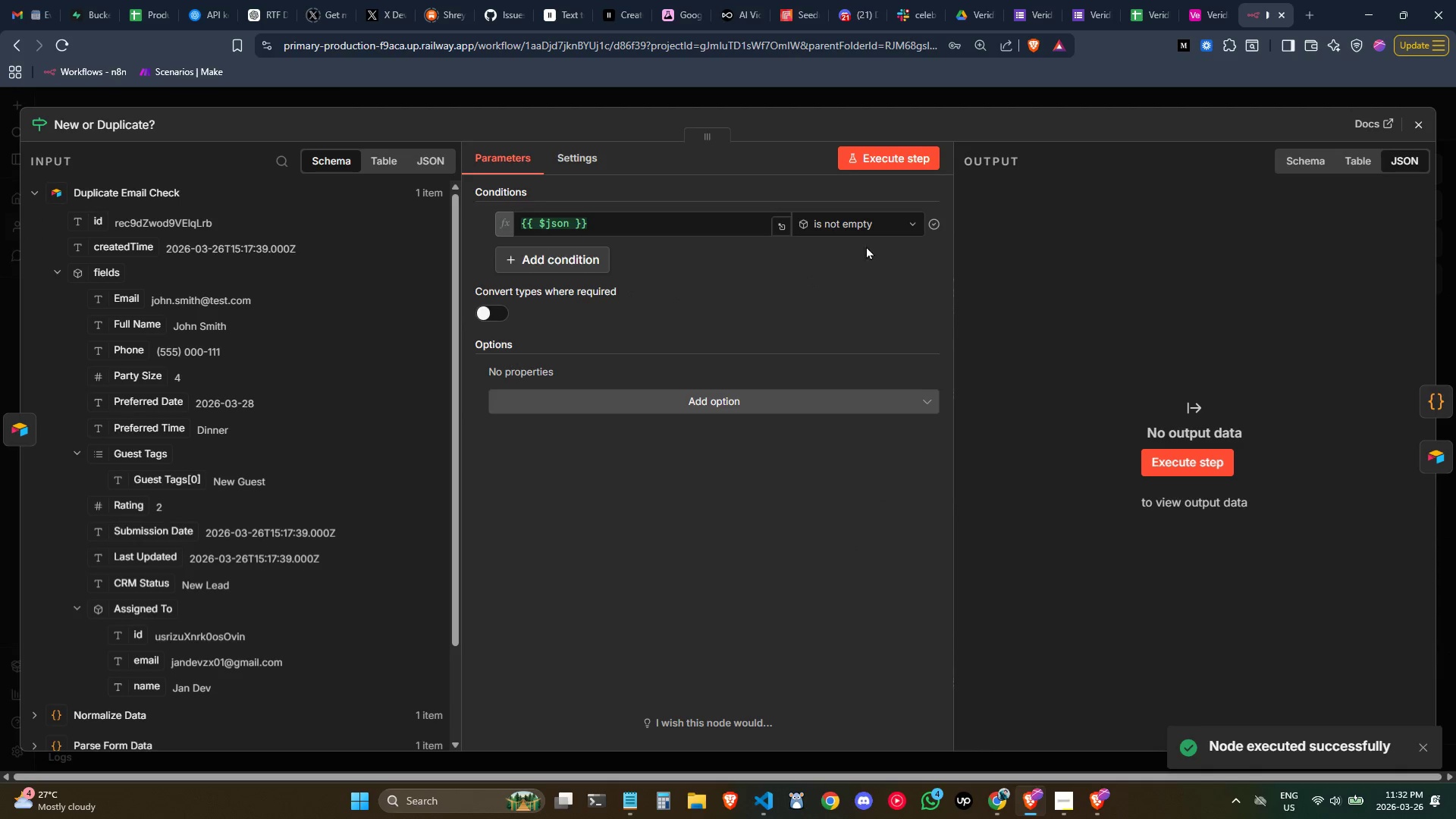 
left_click([827, 222])
 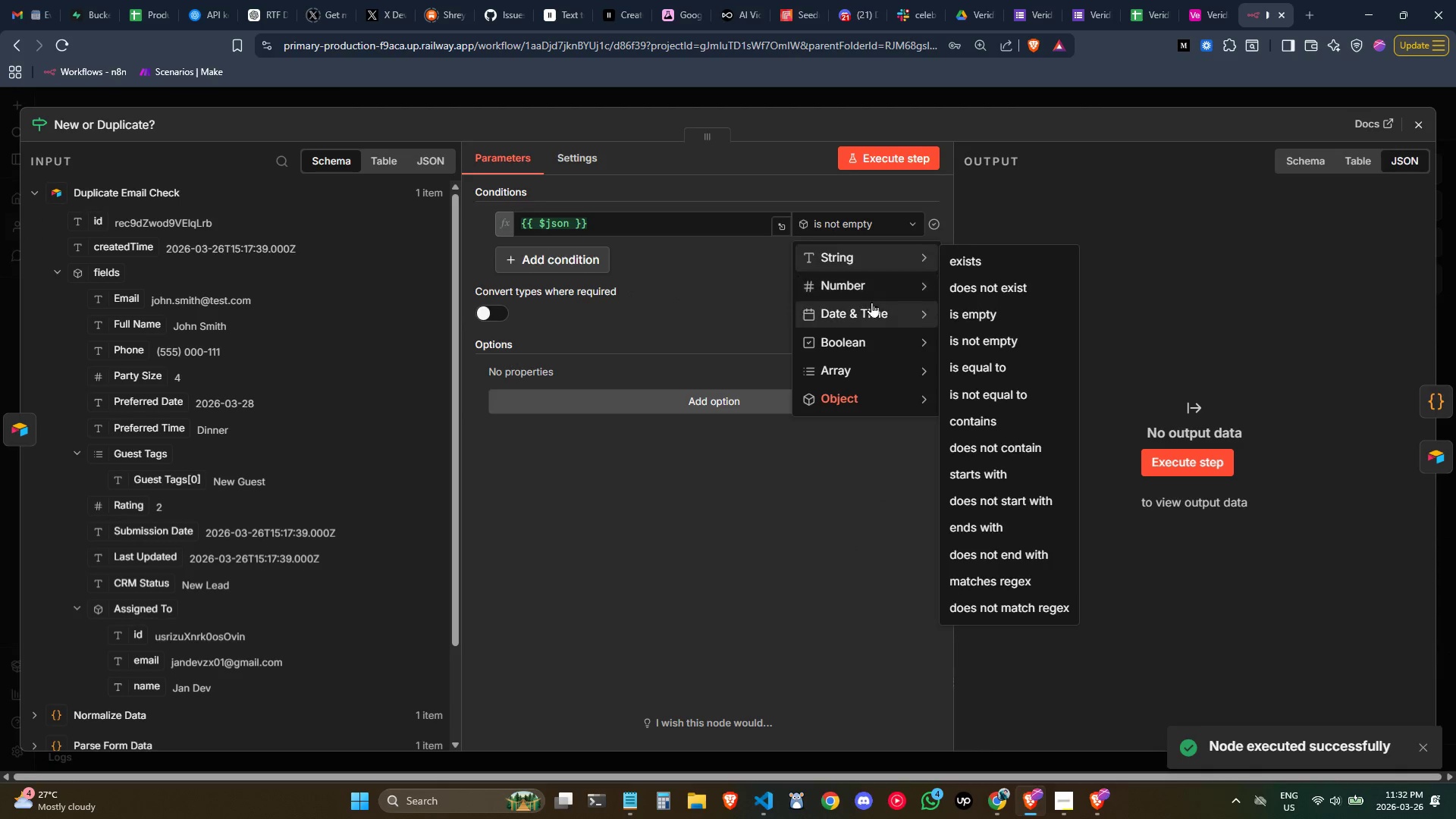 
mouse_move([878, 285])
 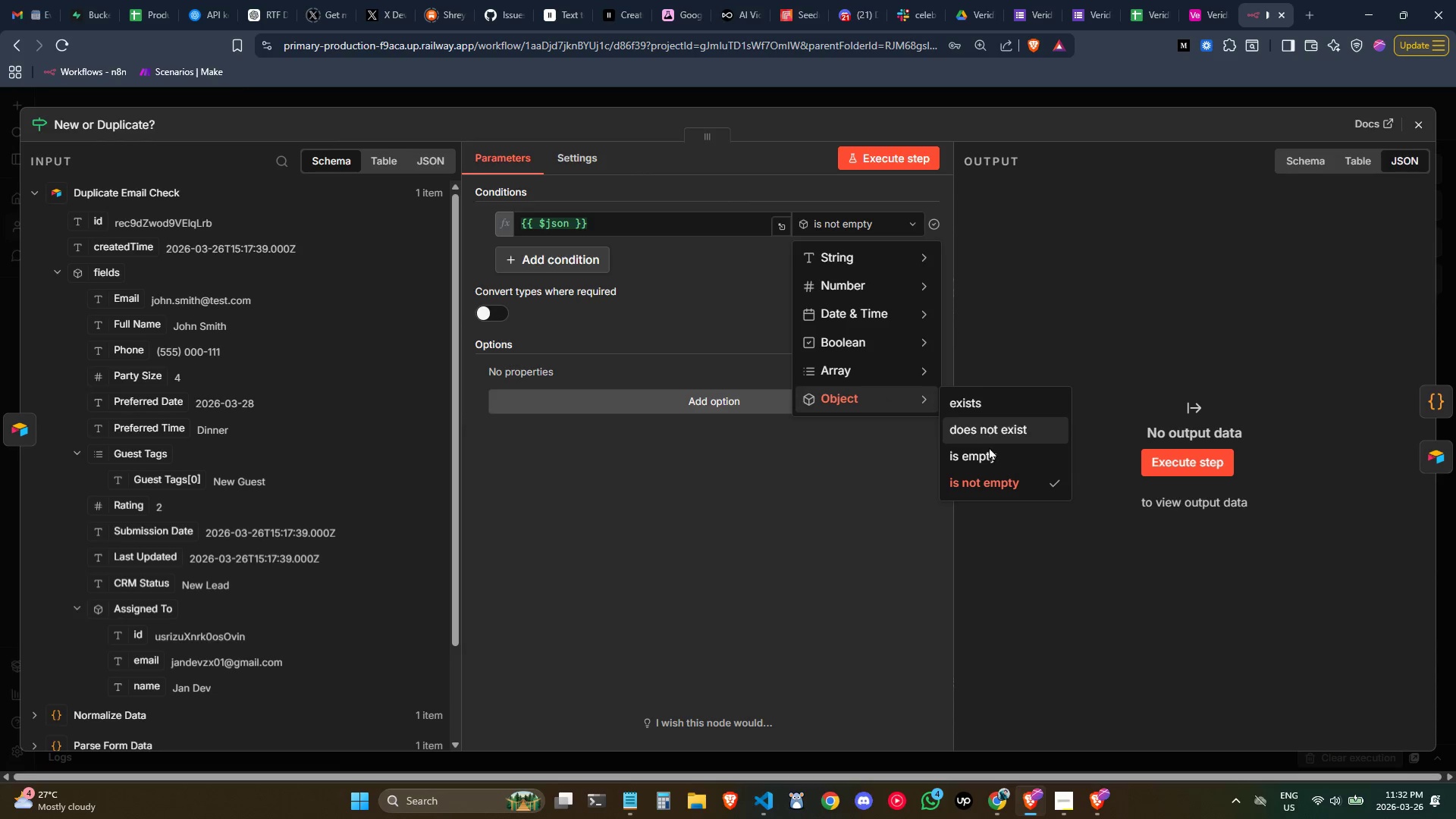 
left_click([994, 461])
 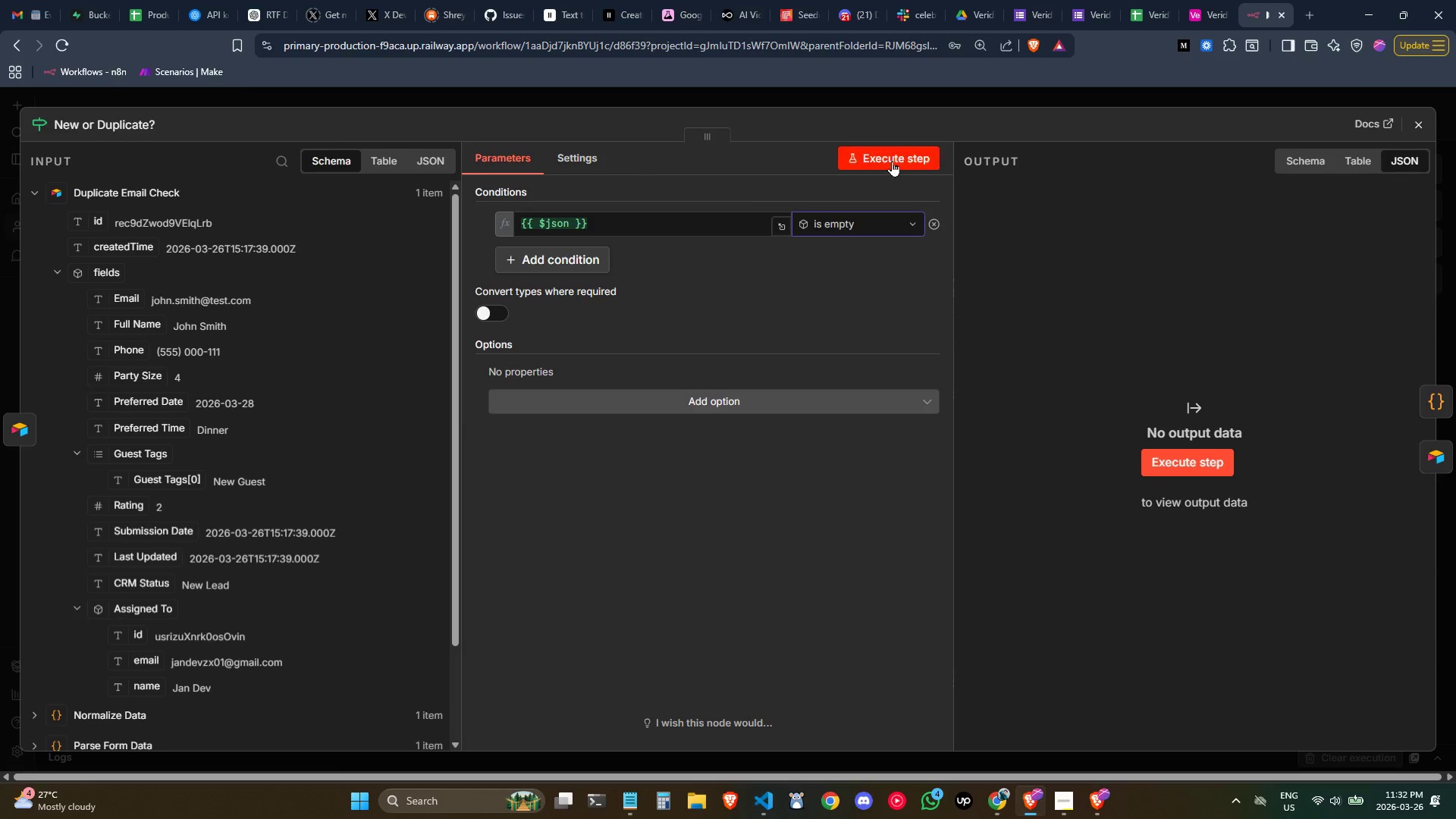 
left_click([890, 159])
 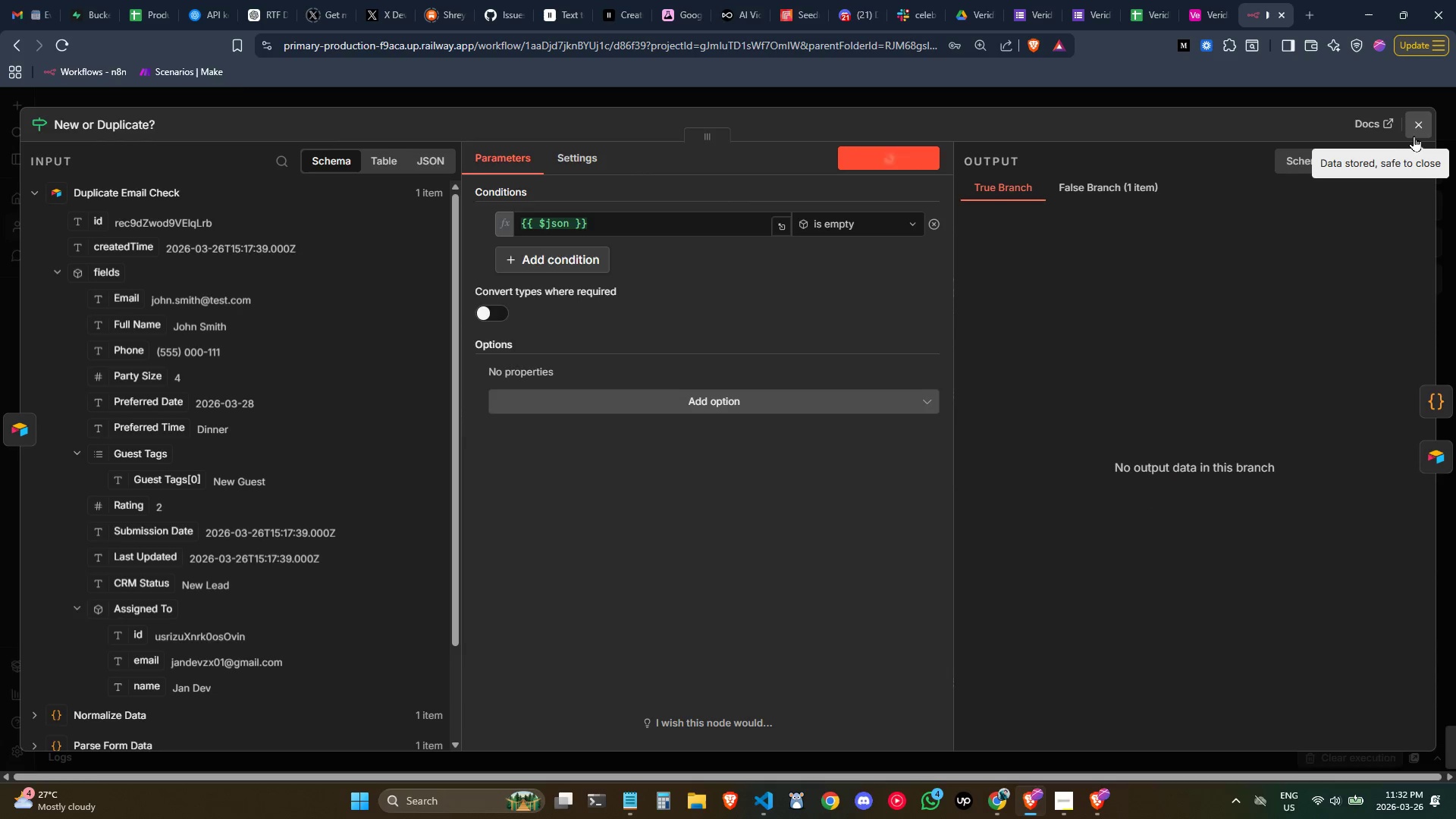 
left_click([1417, 136])
 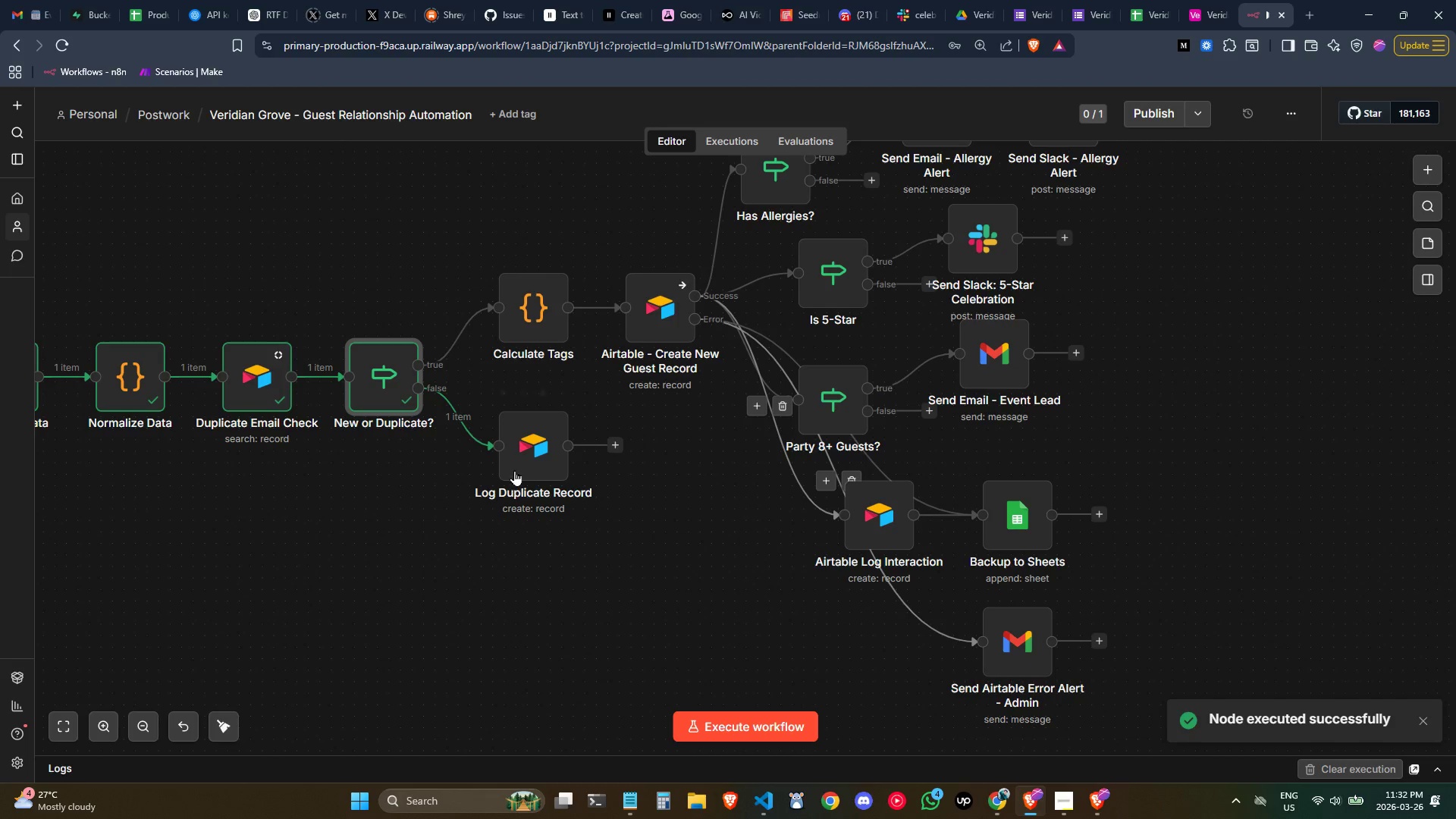 
double_click([531, 467])
 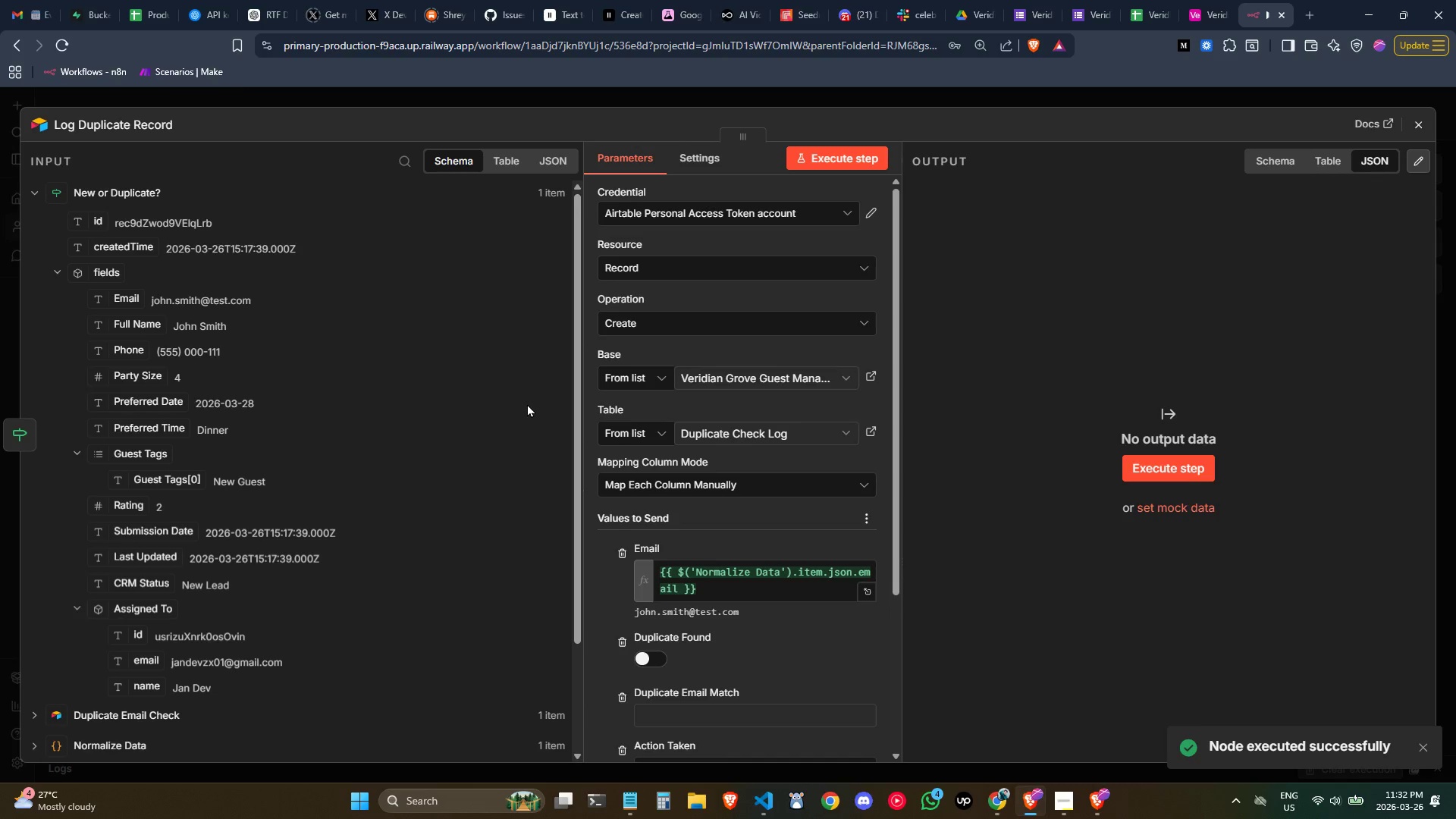 
scroll: coordinate [734, 431], scroll_direction: down, amount: 1.0
 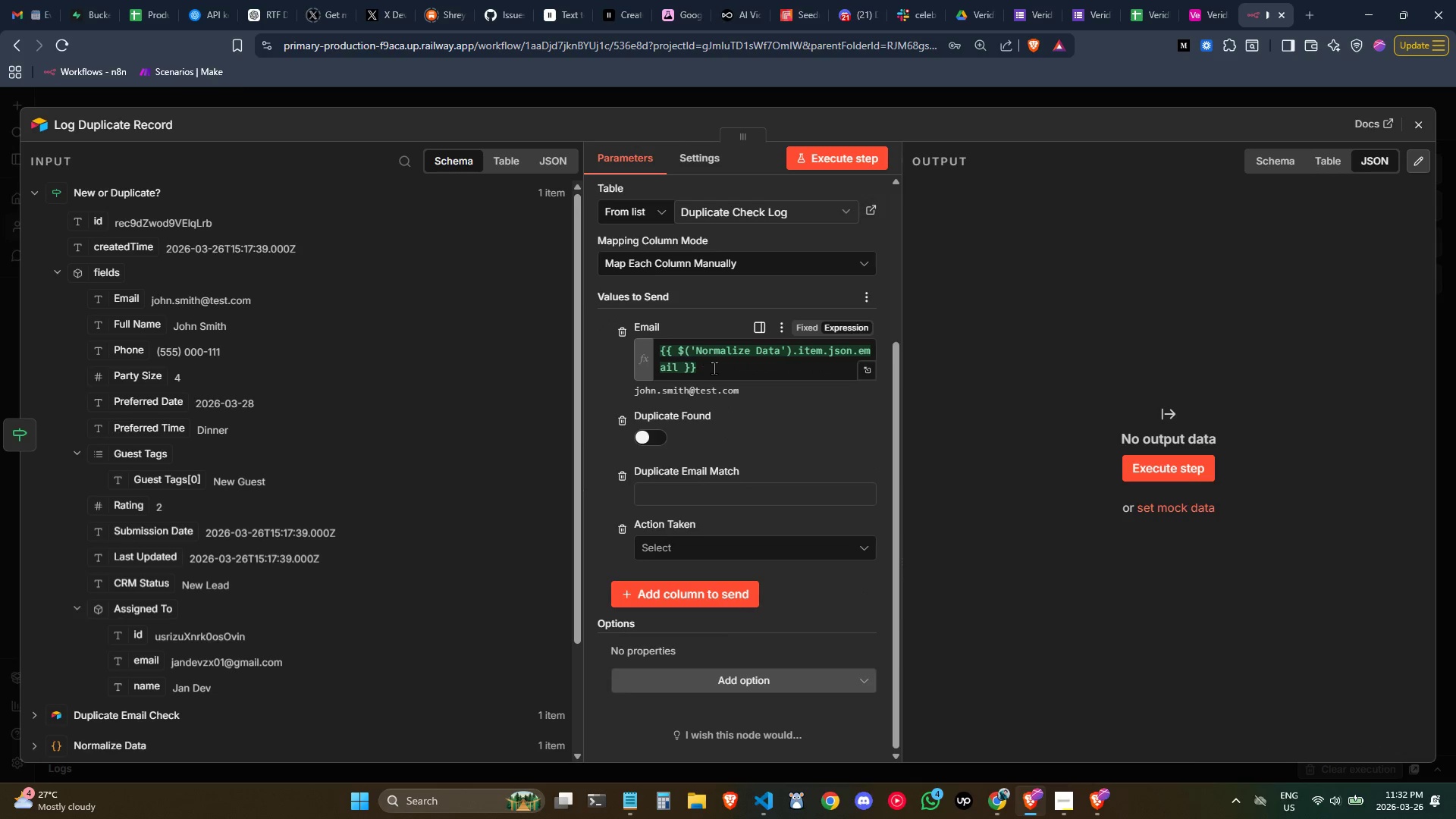 
left_click_drag(start_coordinate=[715, 369], to_coordinate=[657, 347])
 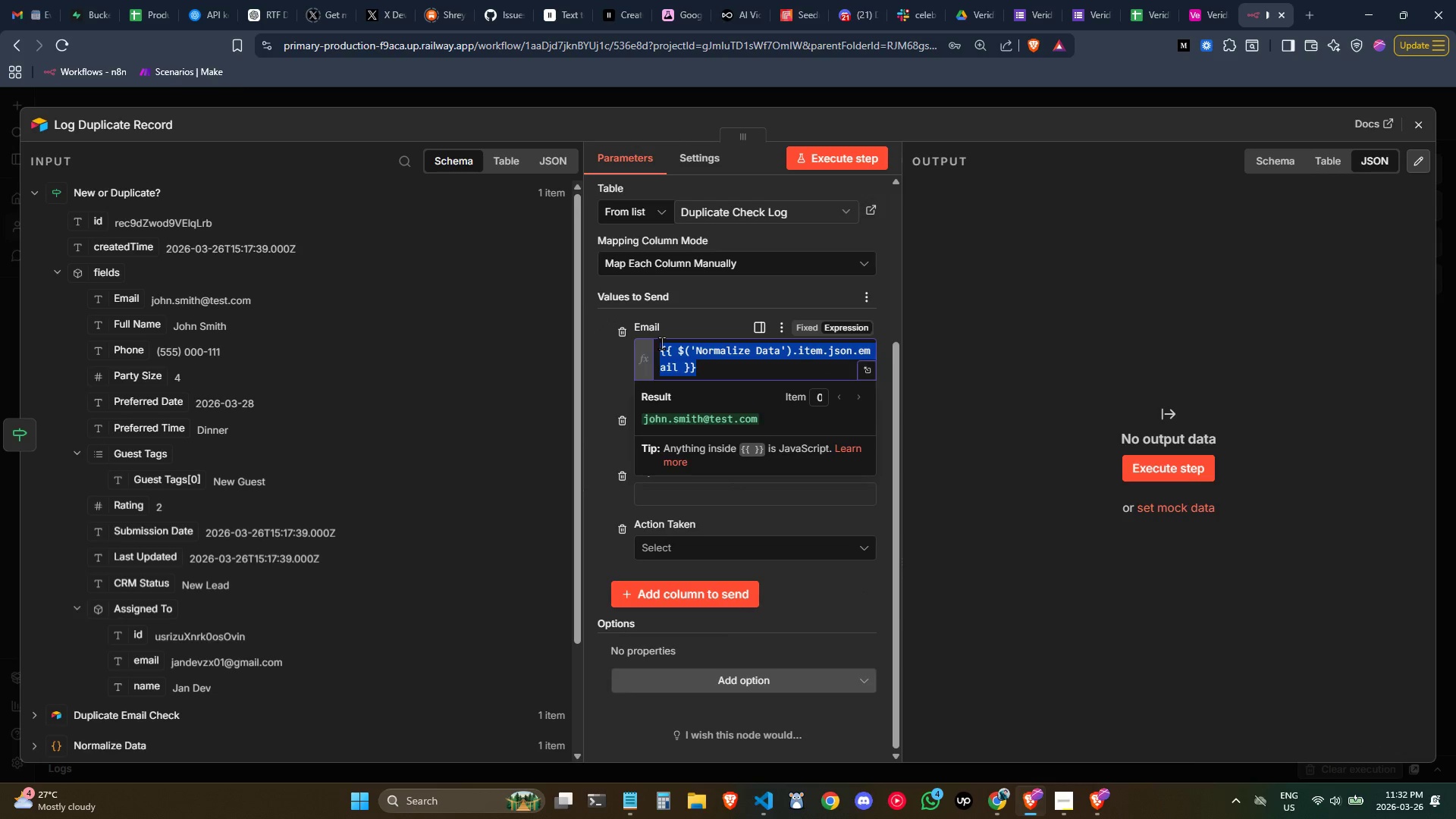 
key(Control+ControlLeft)
 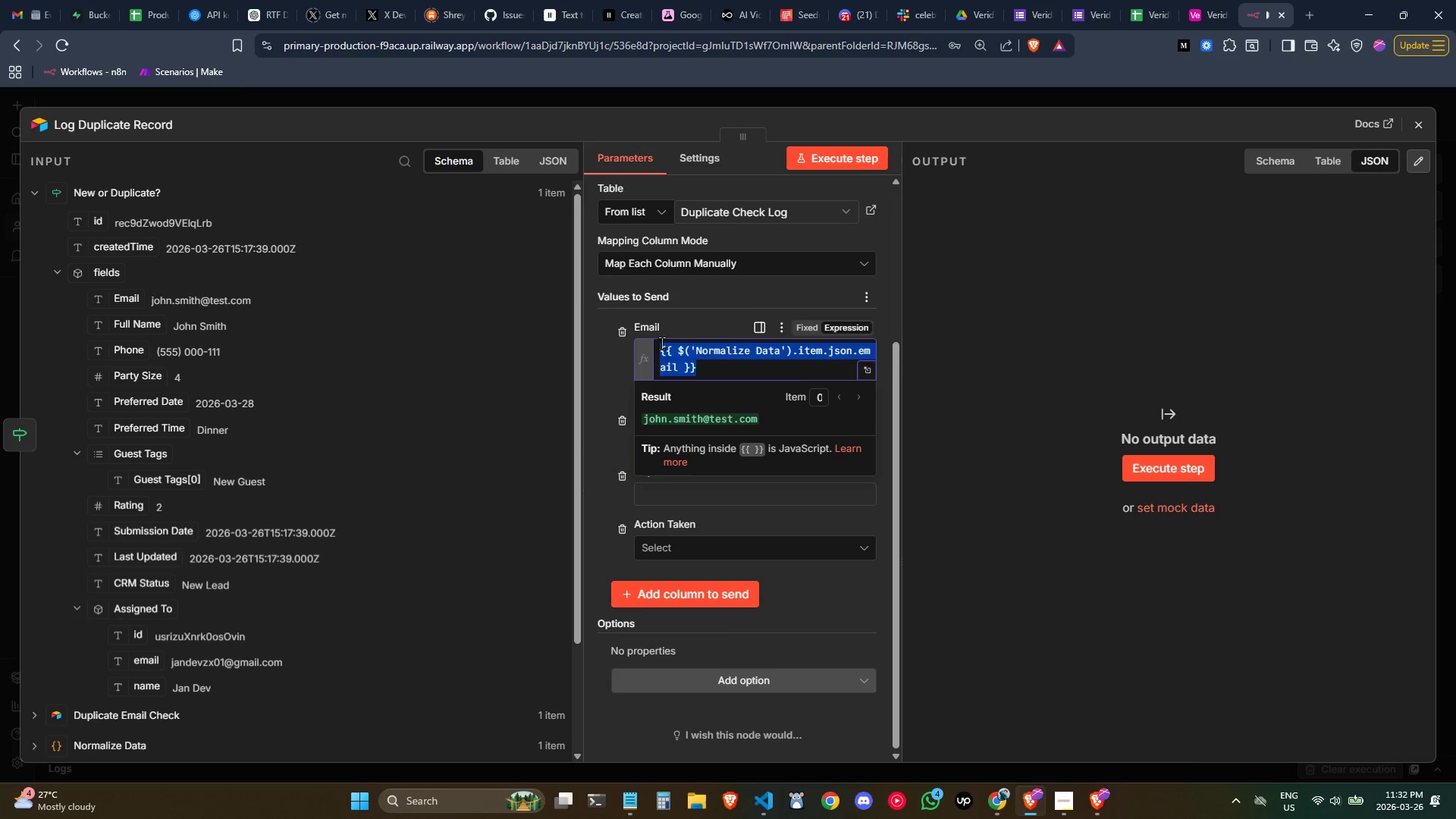 
key(Backspace)
 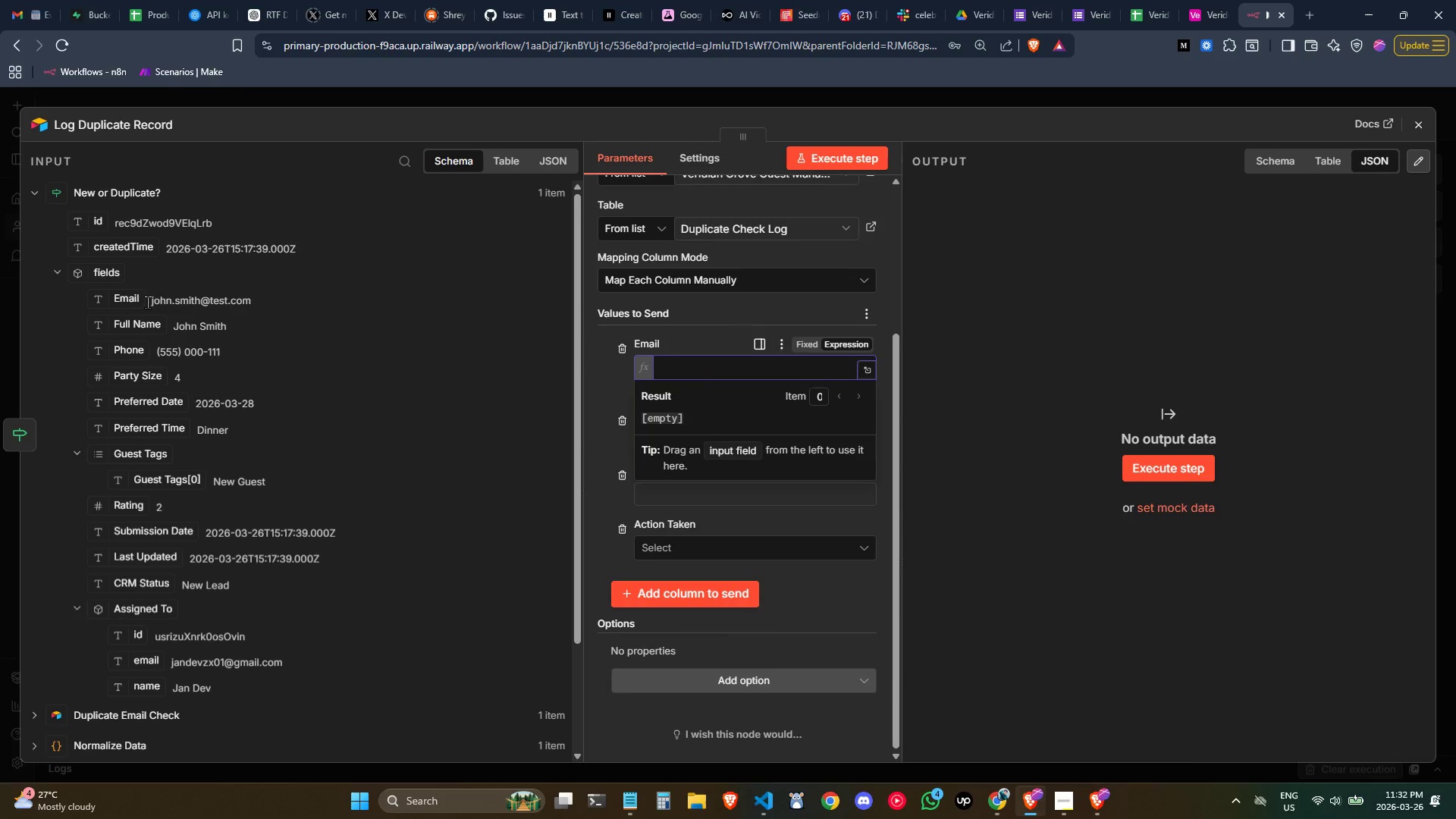 
left_click_drag(start_coordinate=[131, 299], to_coordinate=[674, 377])
 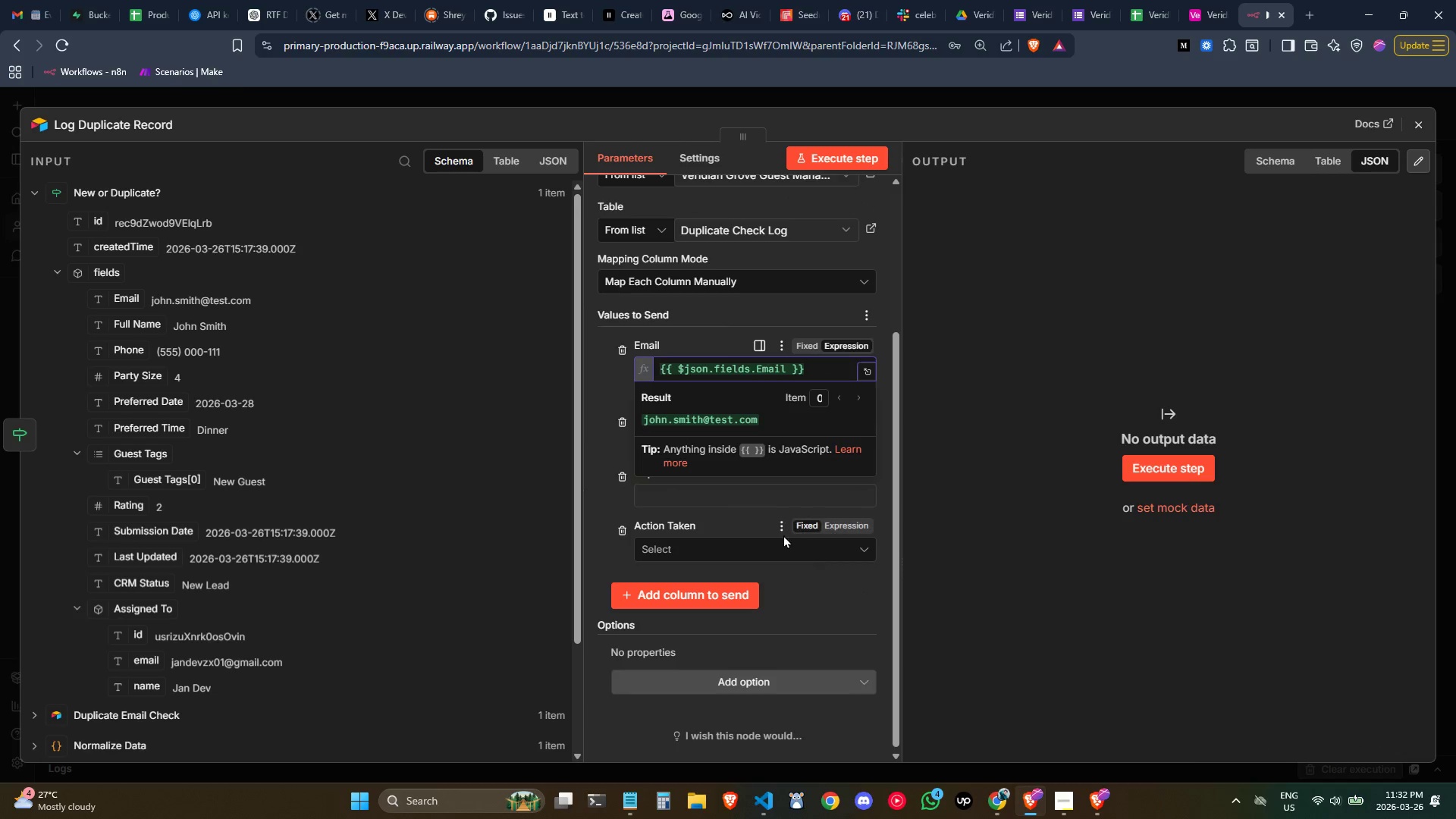 
left_click([986, 484])
 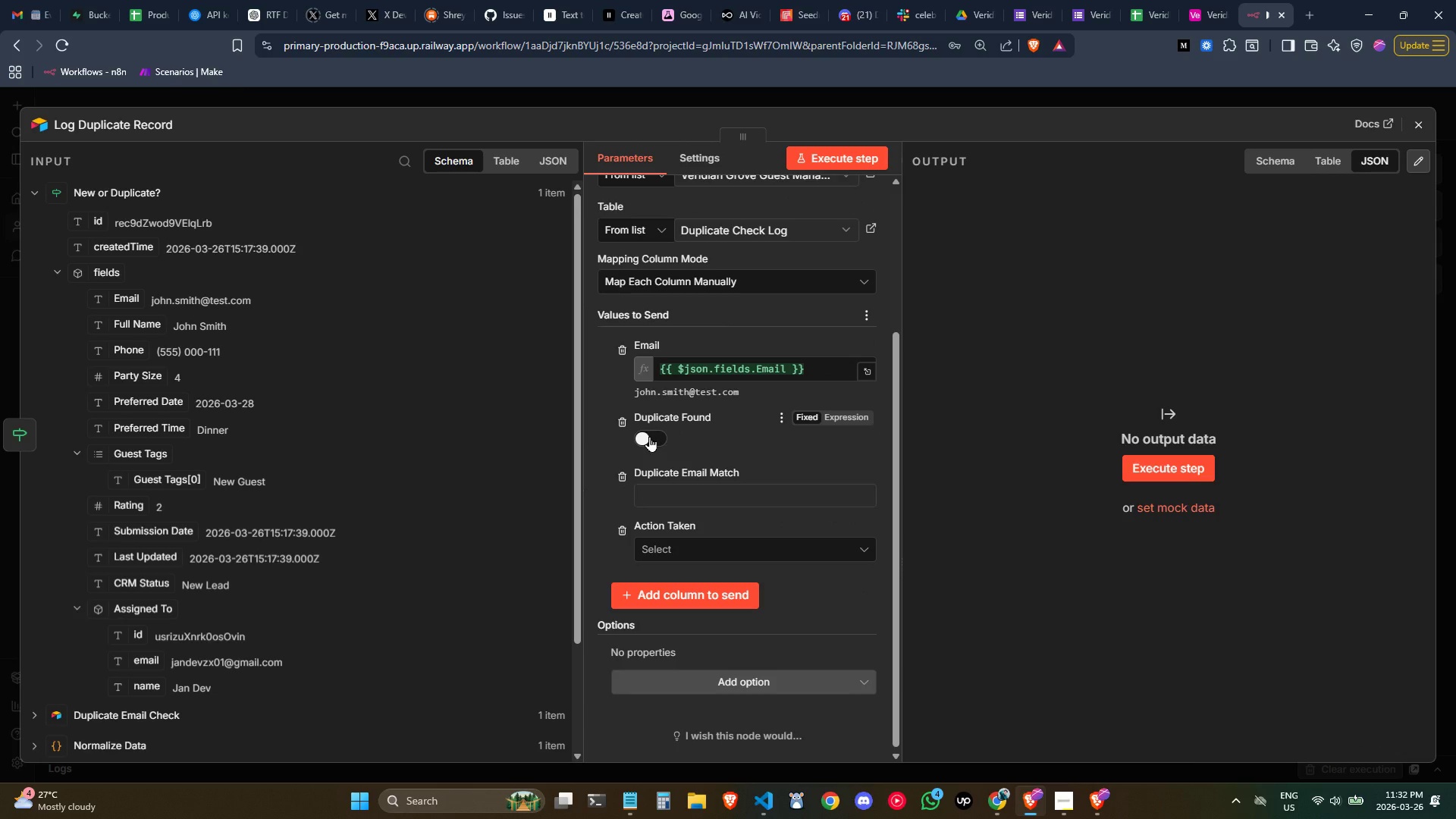 
left_click([649, 436])
 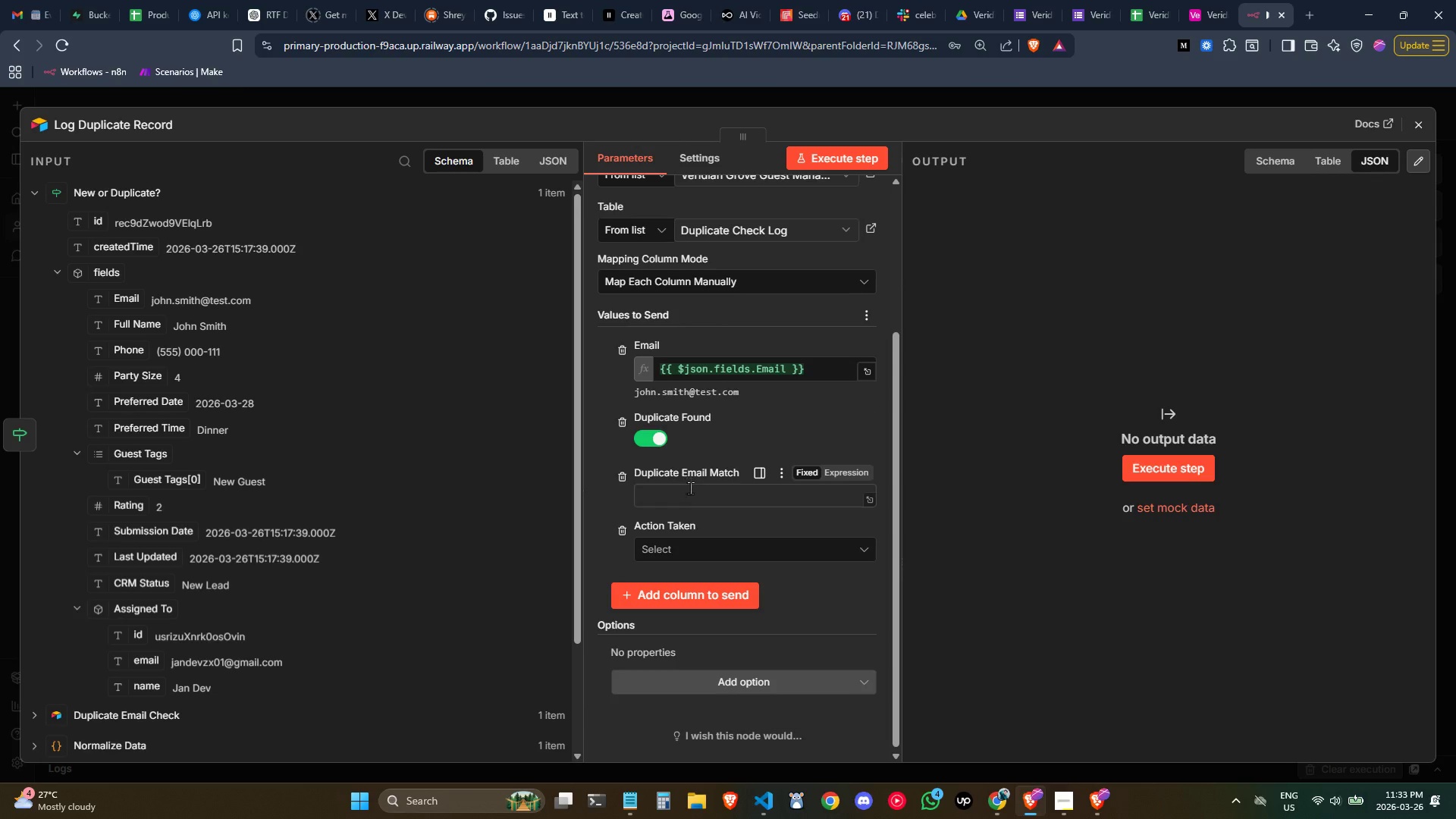 
left_click([691, 490])
 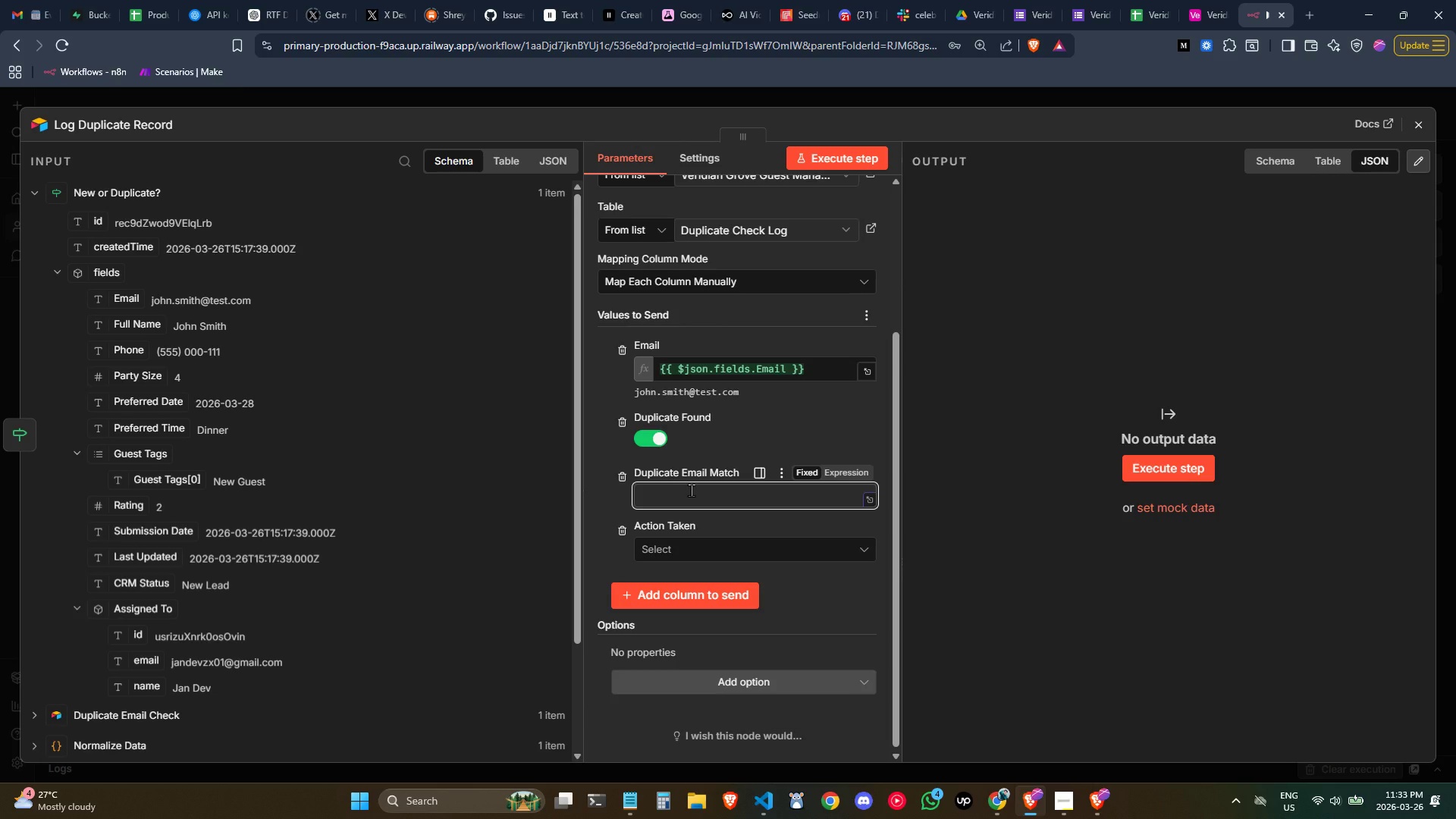 
wait(10.11)
 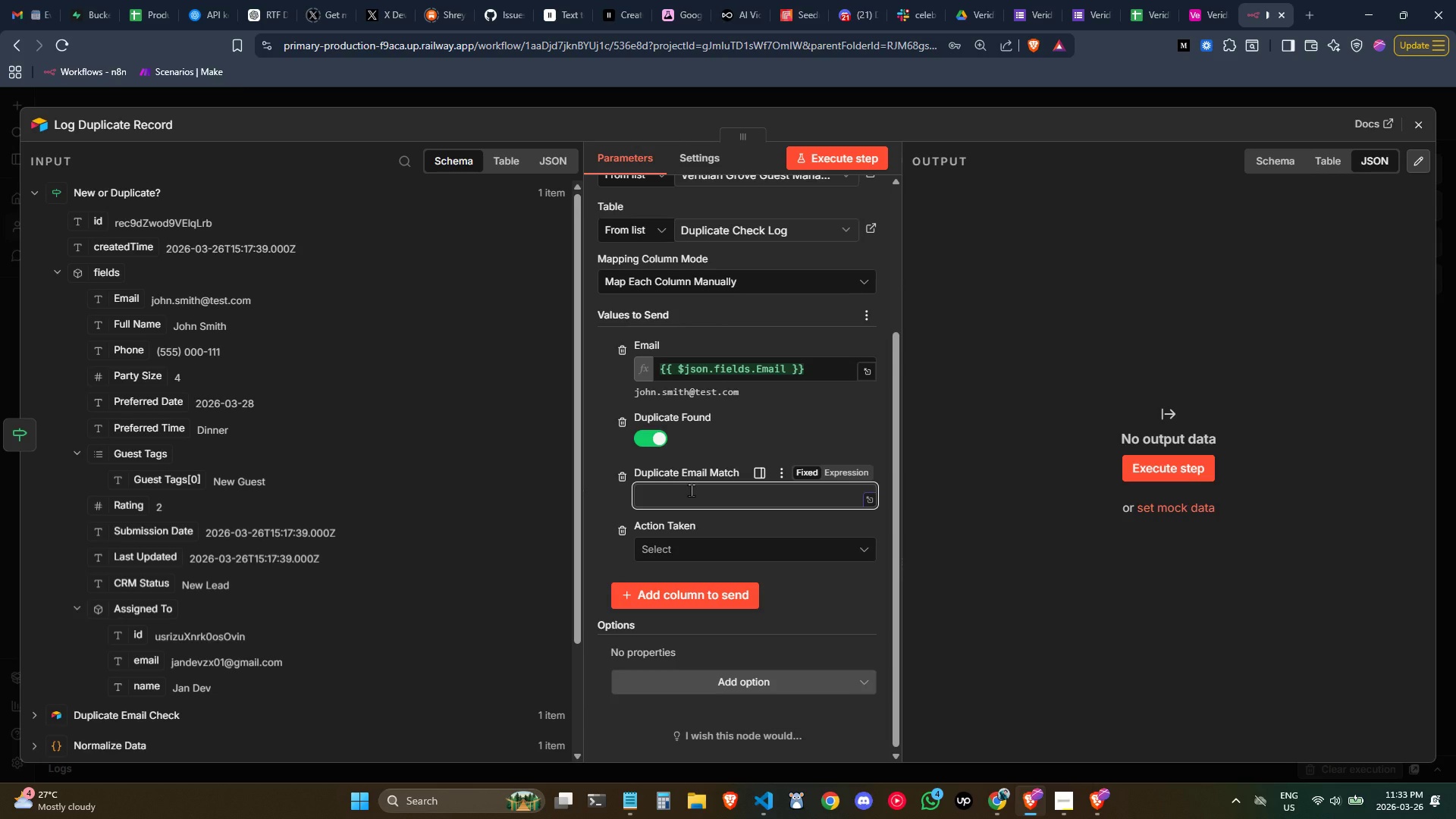 
left_click_drag(start_coordinate=[136, 299], to_coordinate=[689, 500])
 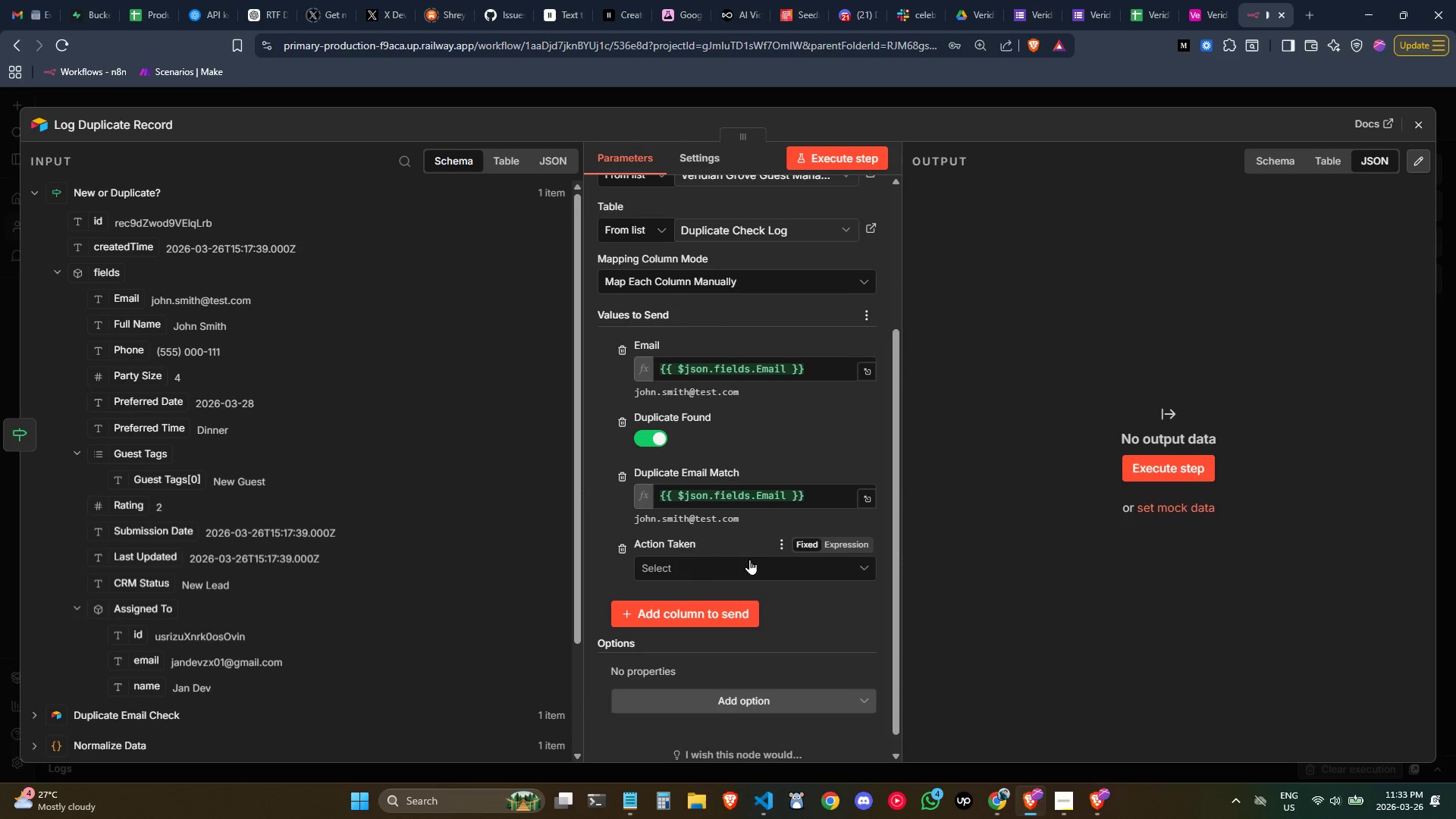 
left_click([749, 559])
 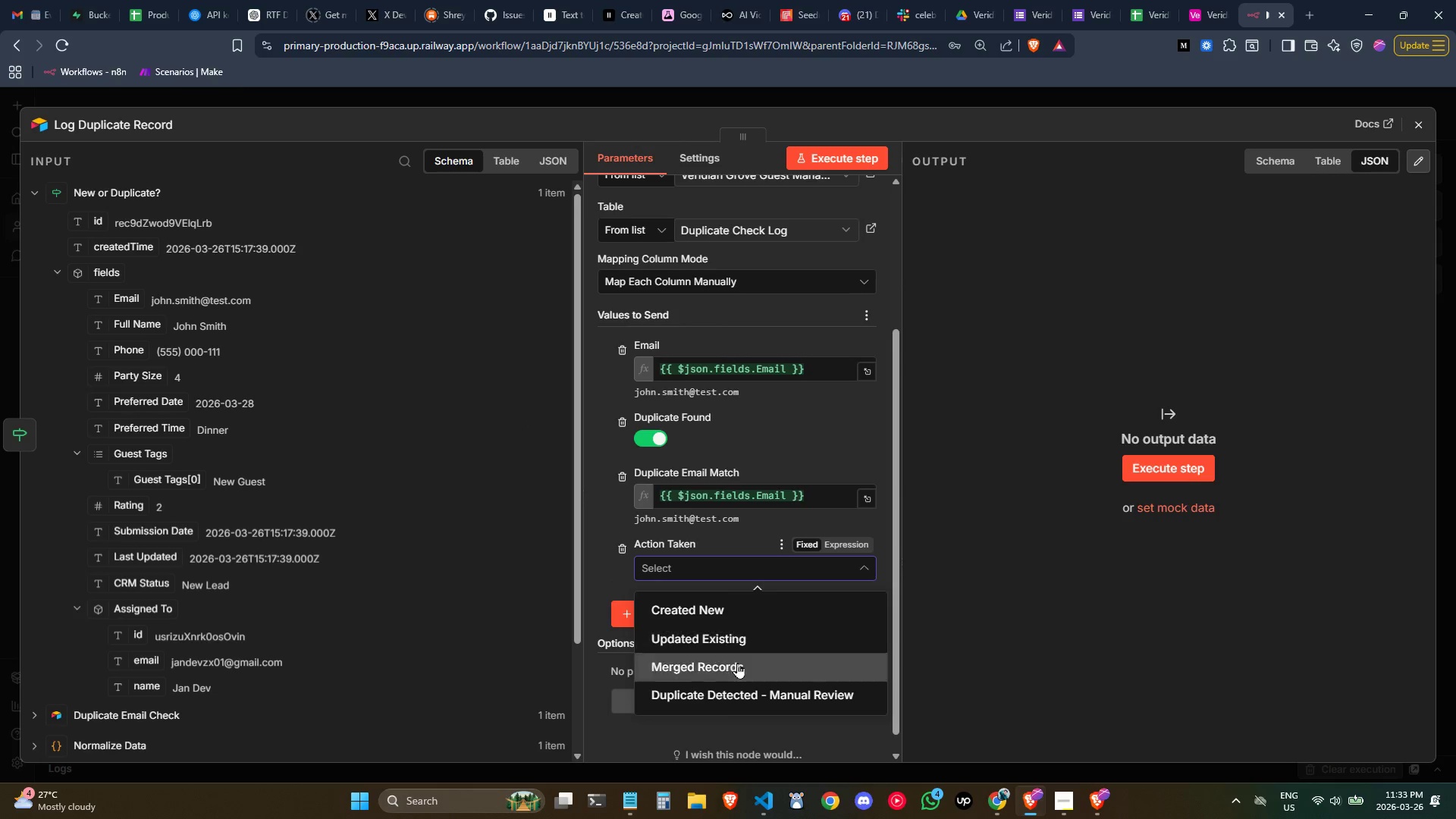 
left_click([750, 696])
 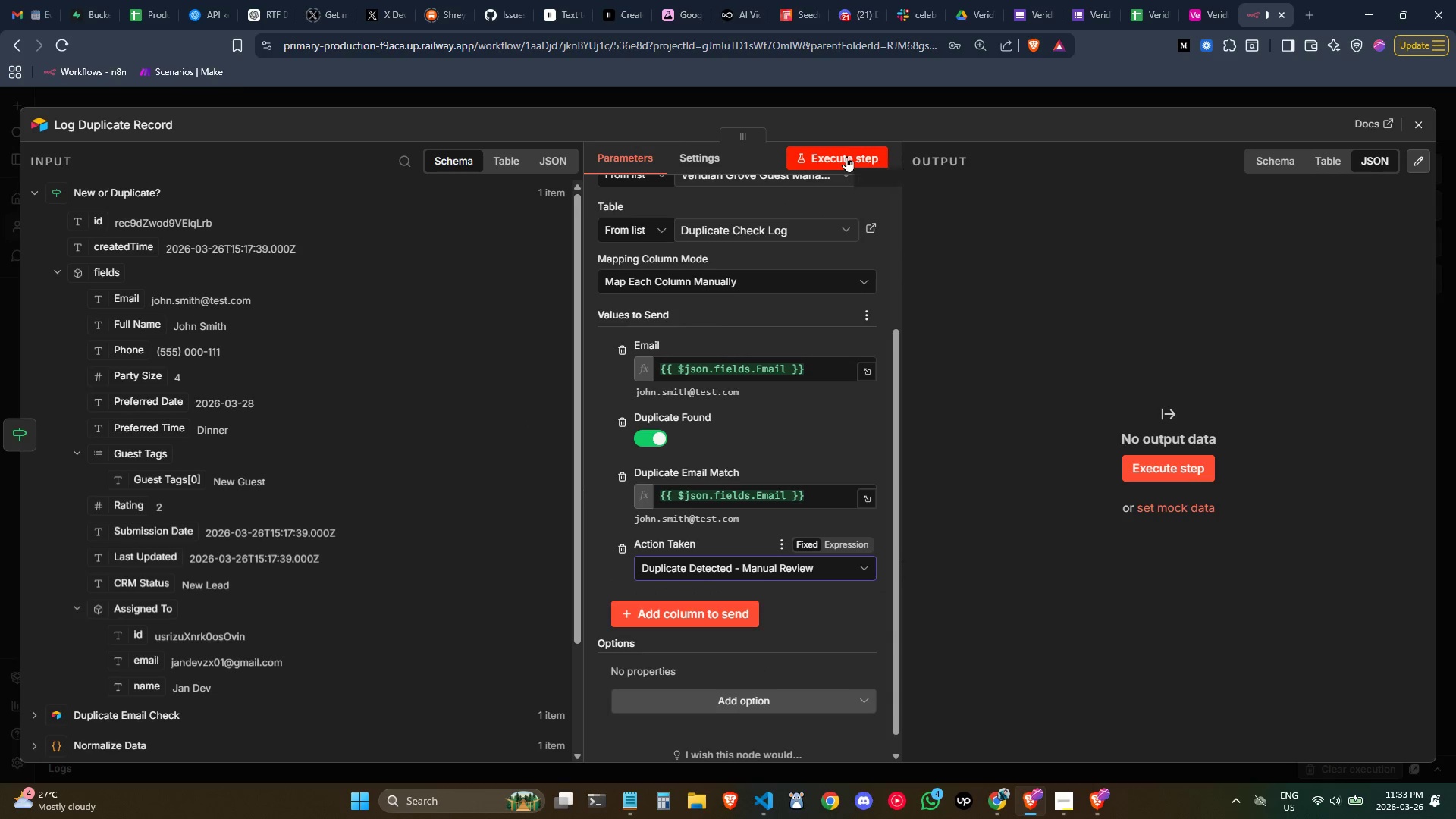 
wait(5.47)
 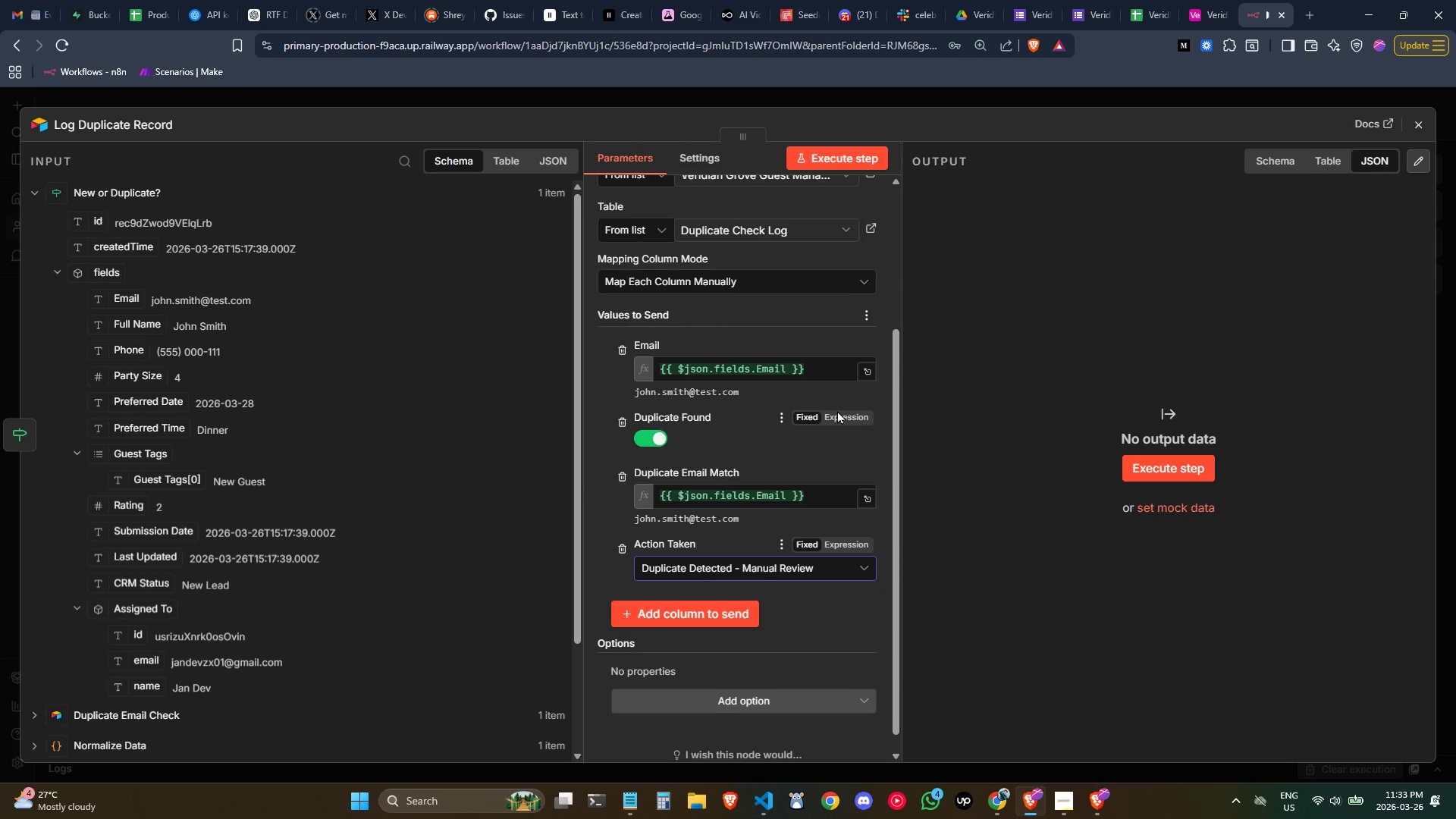 
left_click([846, 156])
 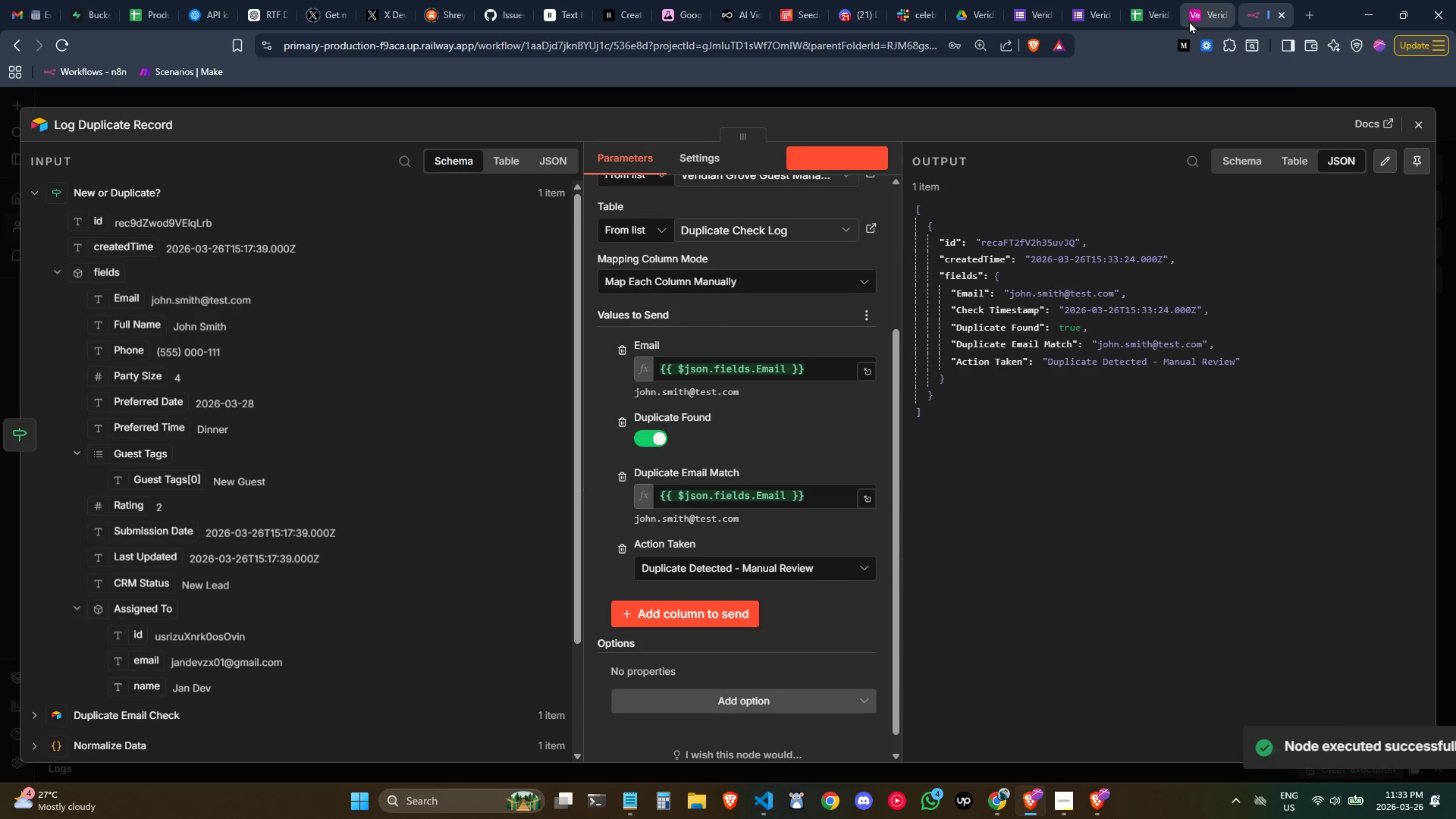 
left_click([1189, 20])
 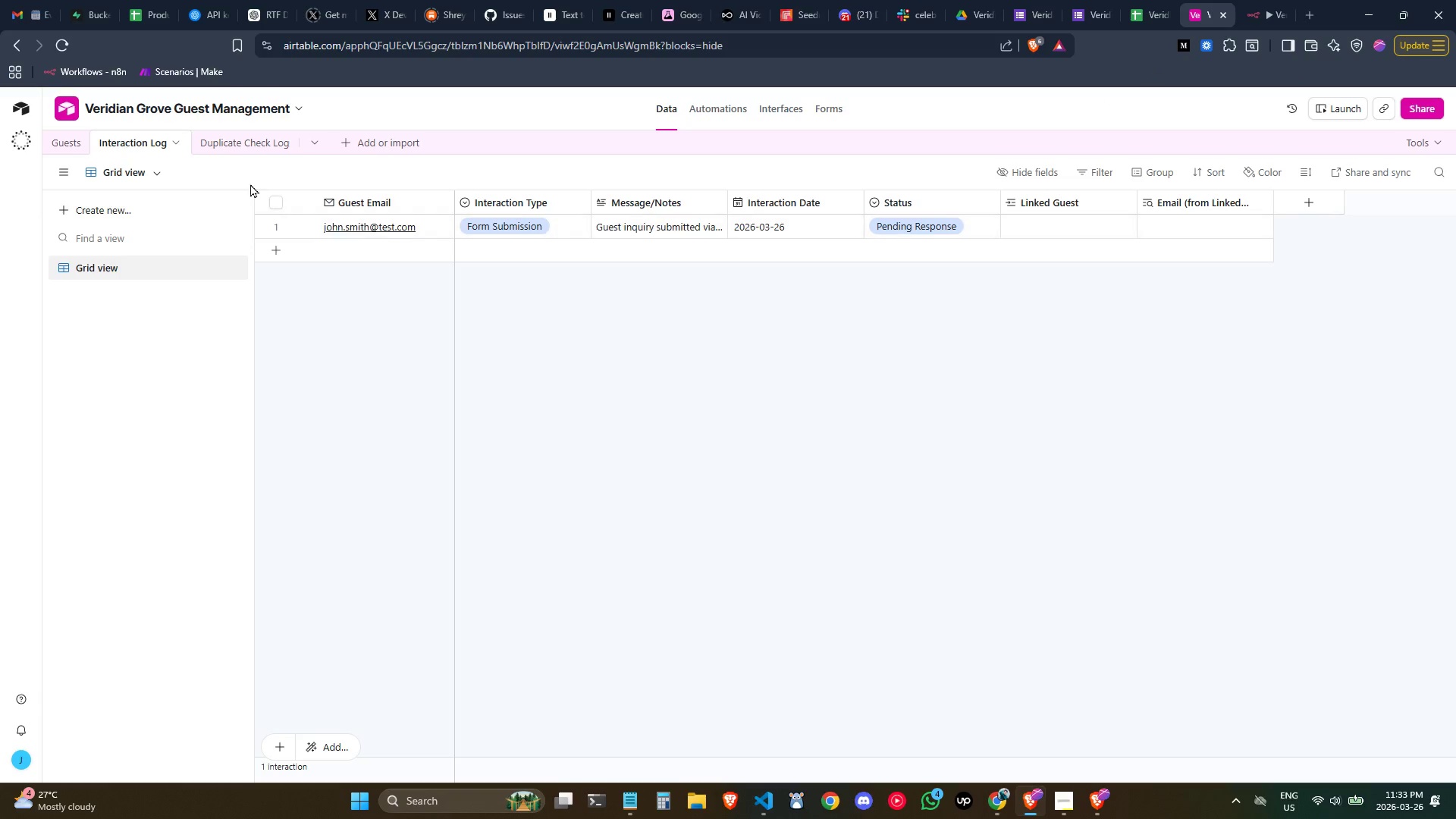 
left_click([243, 148])
 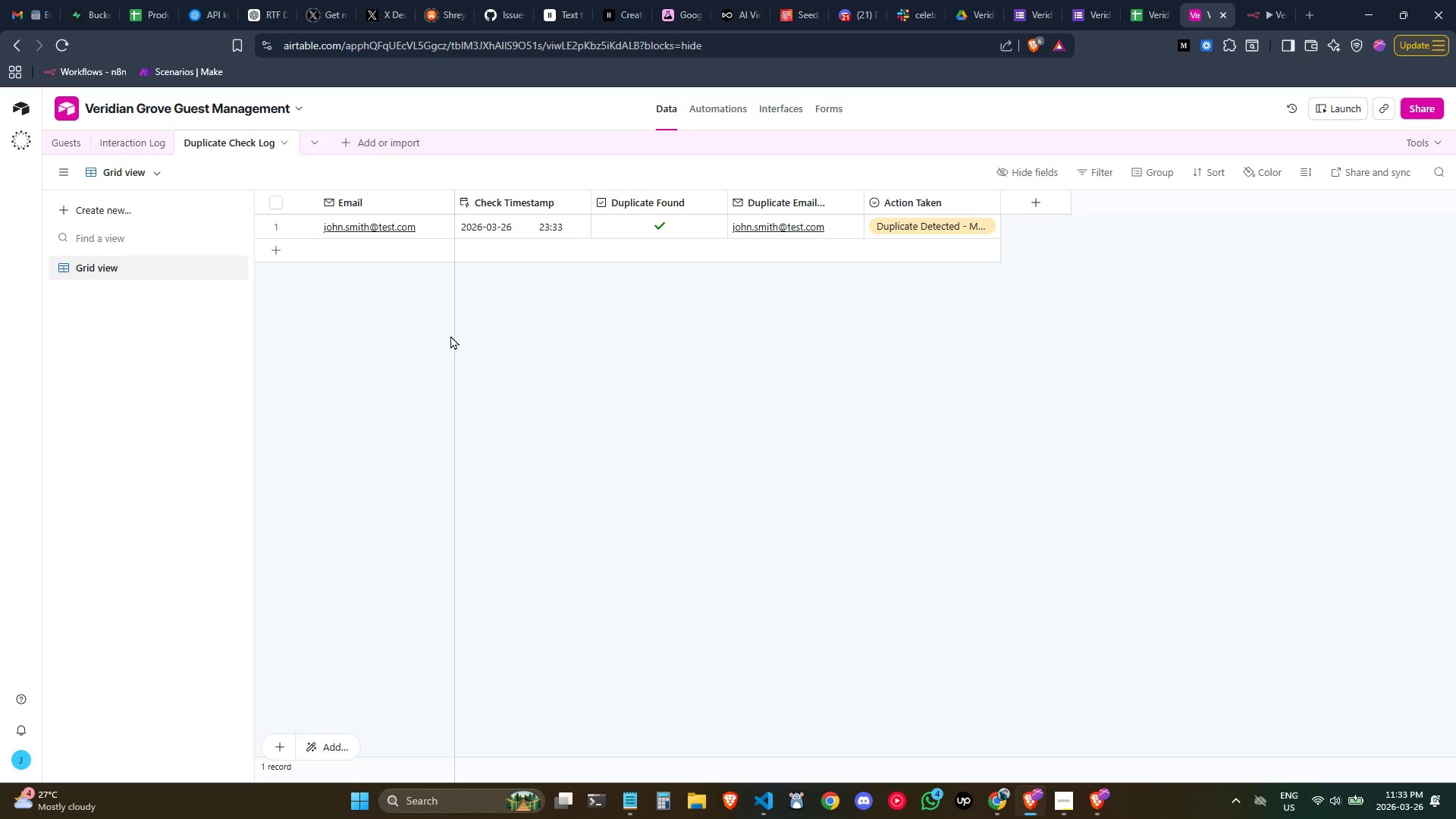 
wait(15.31)
 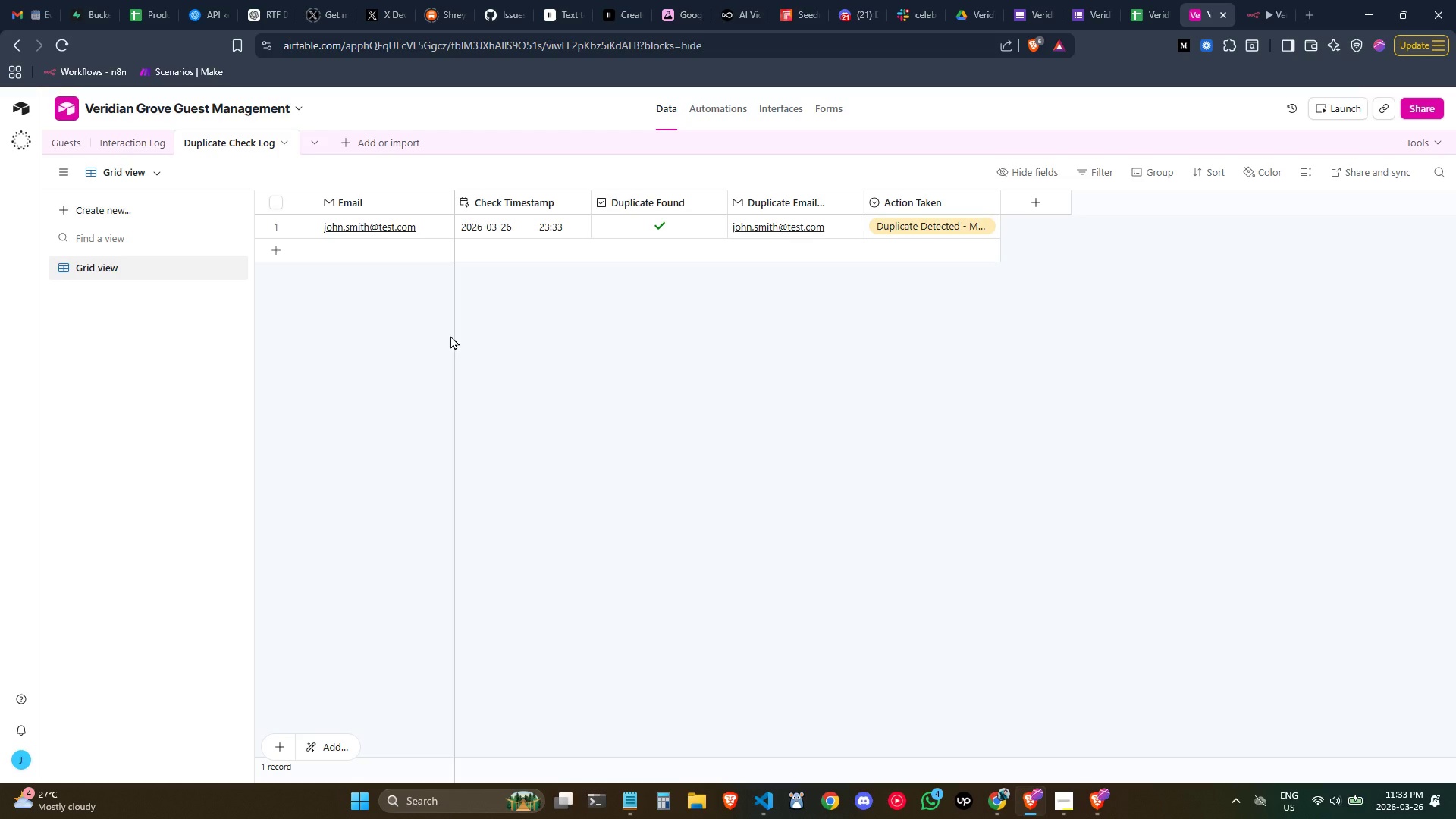 
left_click([1247, 16])
 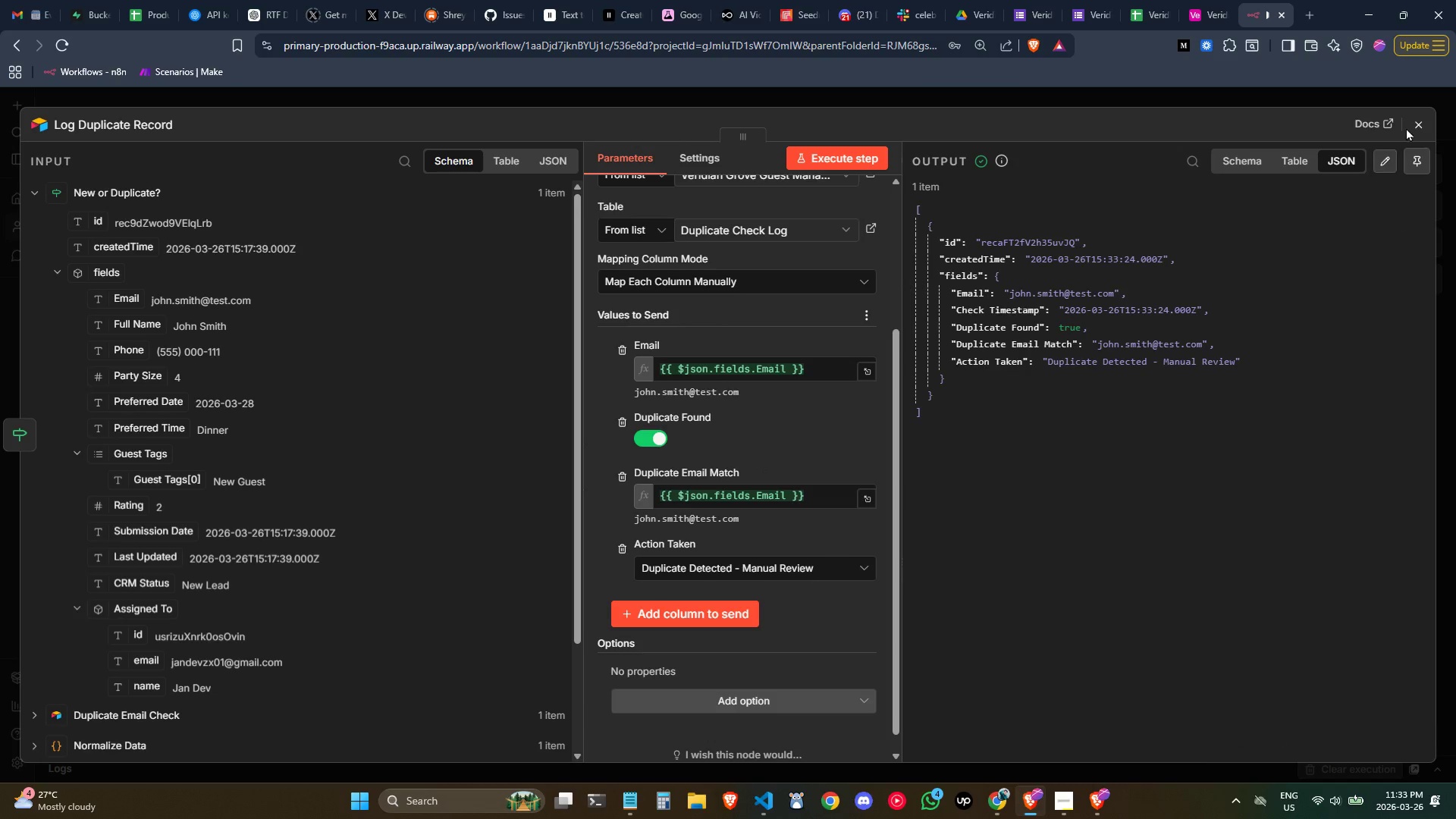 
left_click([1410, 124])
 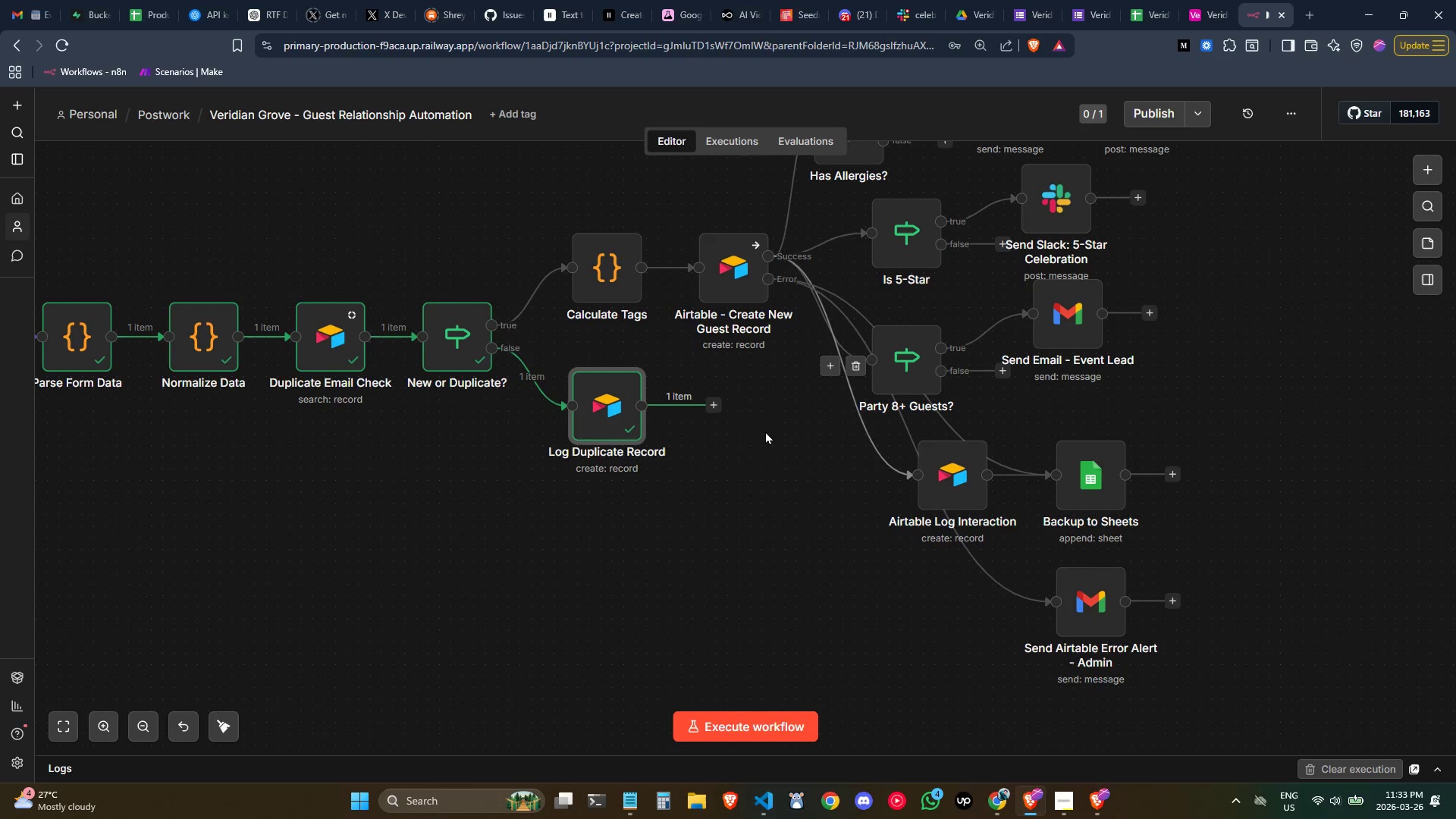 
left_click([716, 402])
 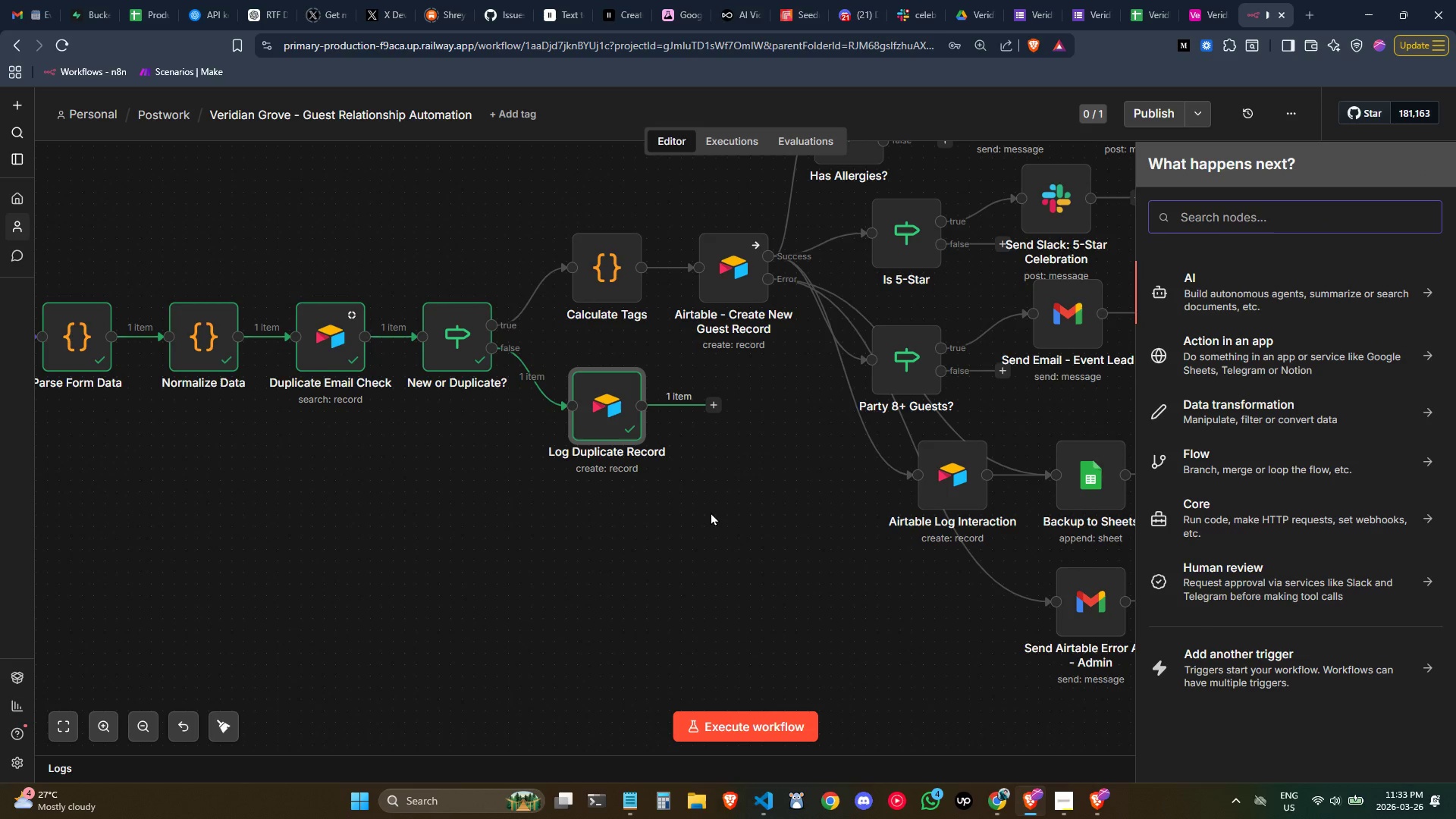 
left_click([711, 512])
 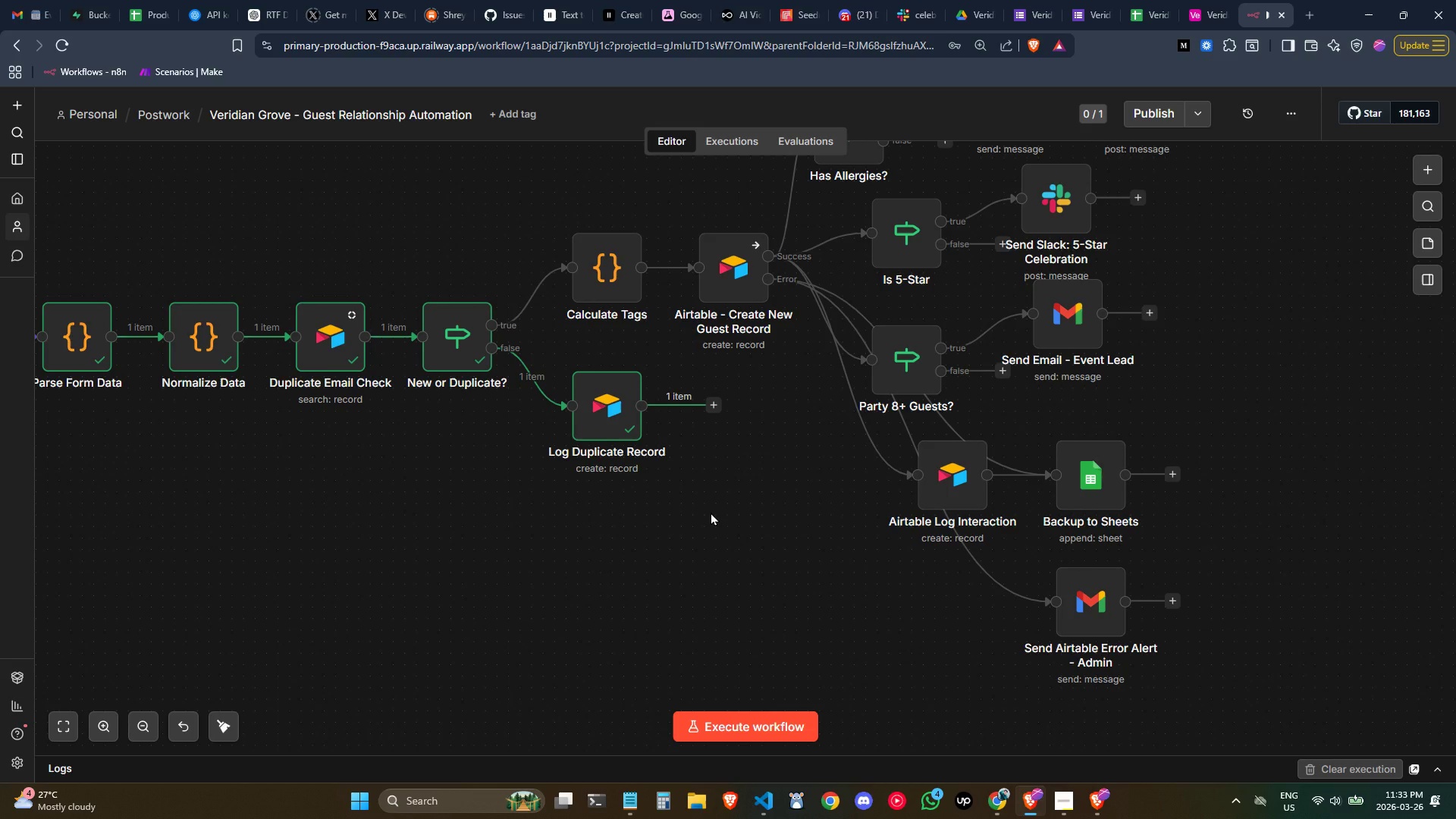 
wait(6.81)
 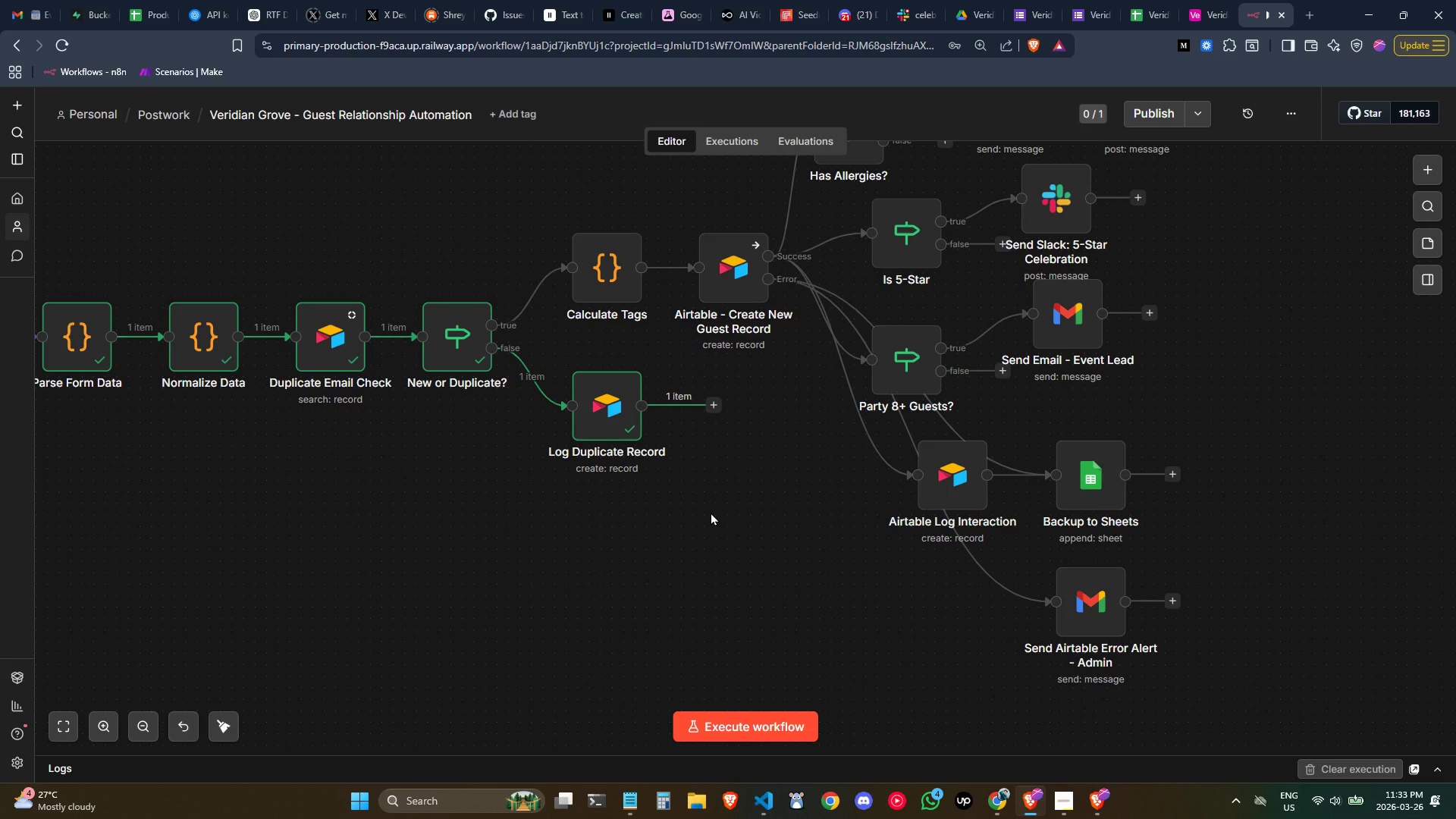 
scroll: coordinate [887, 415], scroll_direction: up, amount: 2.0
 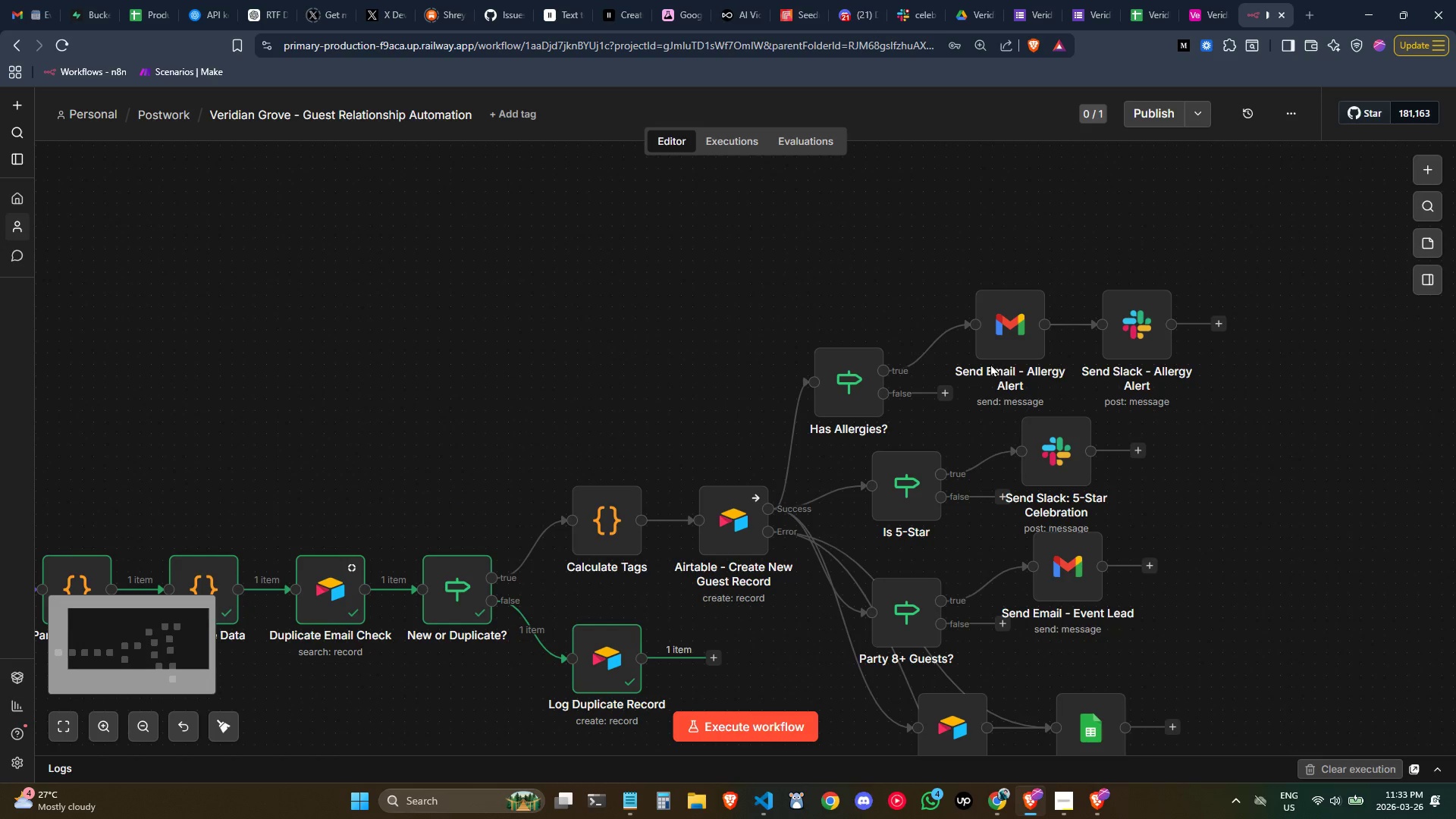 
right_click([994, 331])
 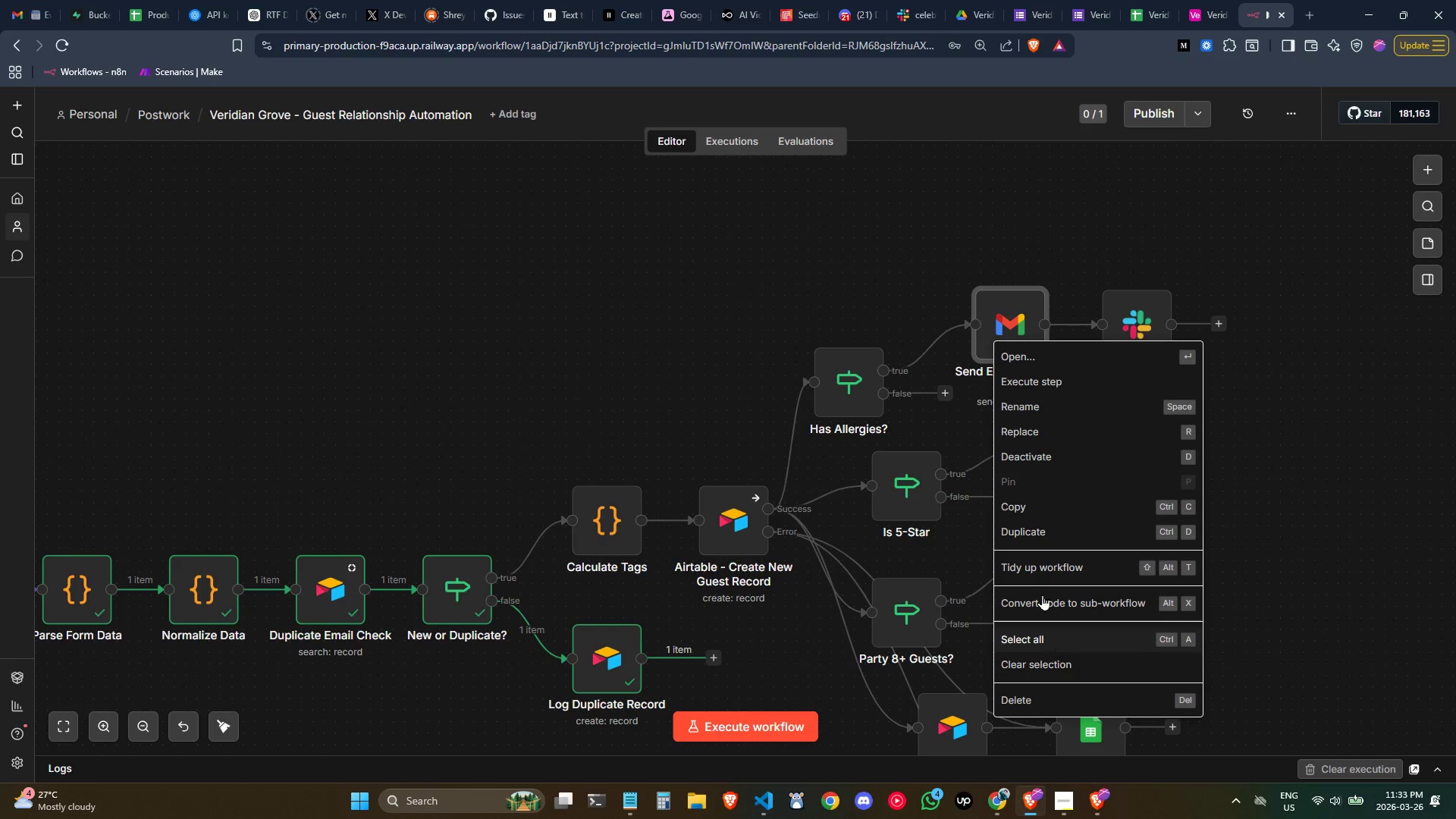 
left_click([1037, 532])
 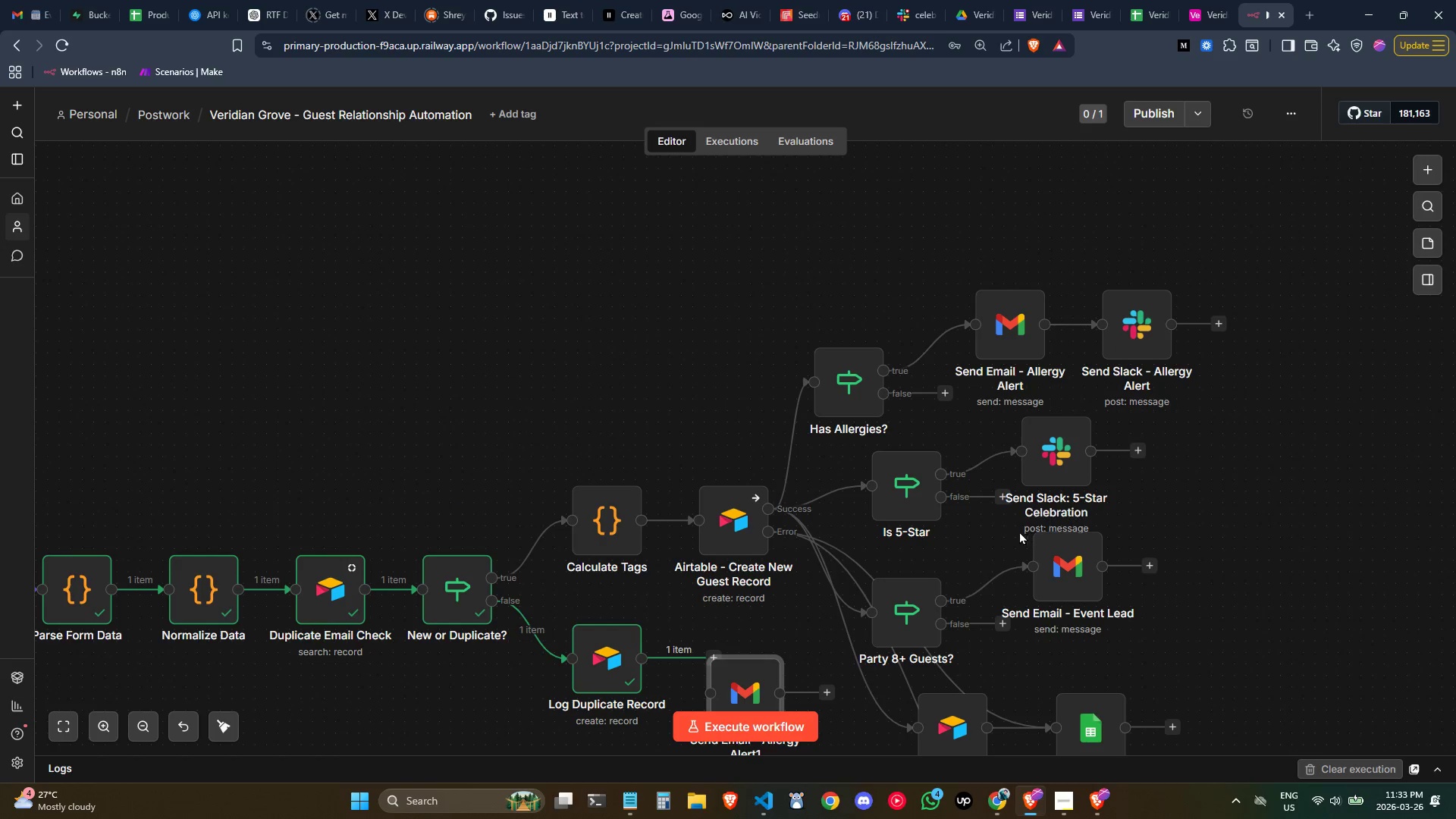 
scroll: coordinate [1003, 533], scroll_direction: down, amount: 2.0
 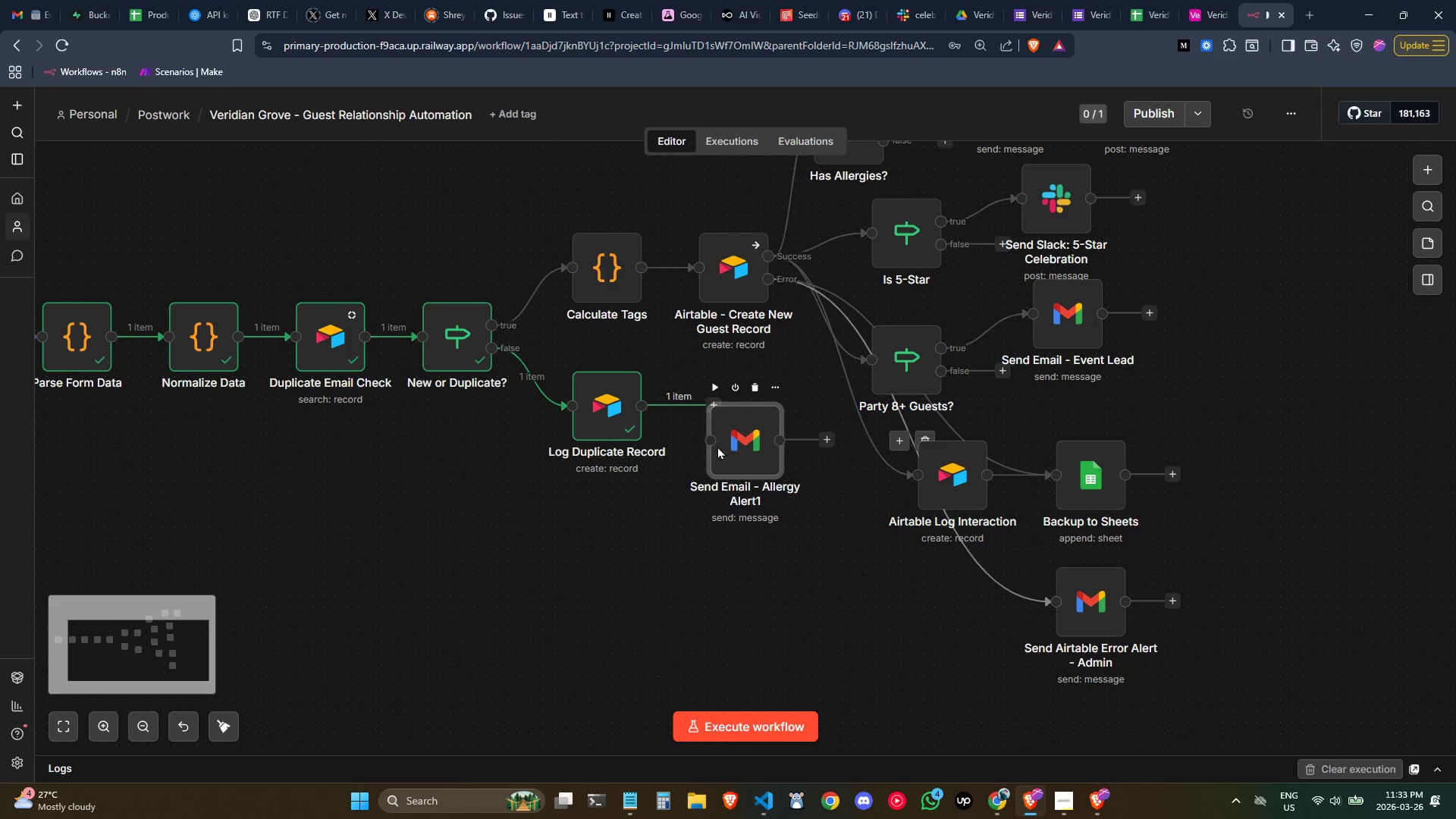 
left_click_drag(start_coordinate=[726, 449], to_coordinate=[726, 472])
 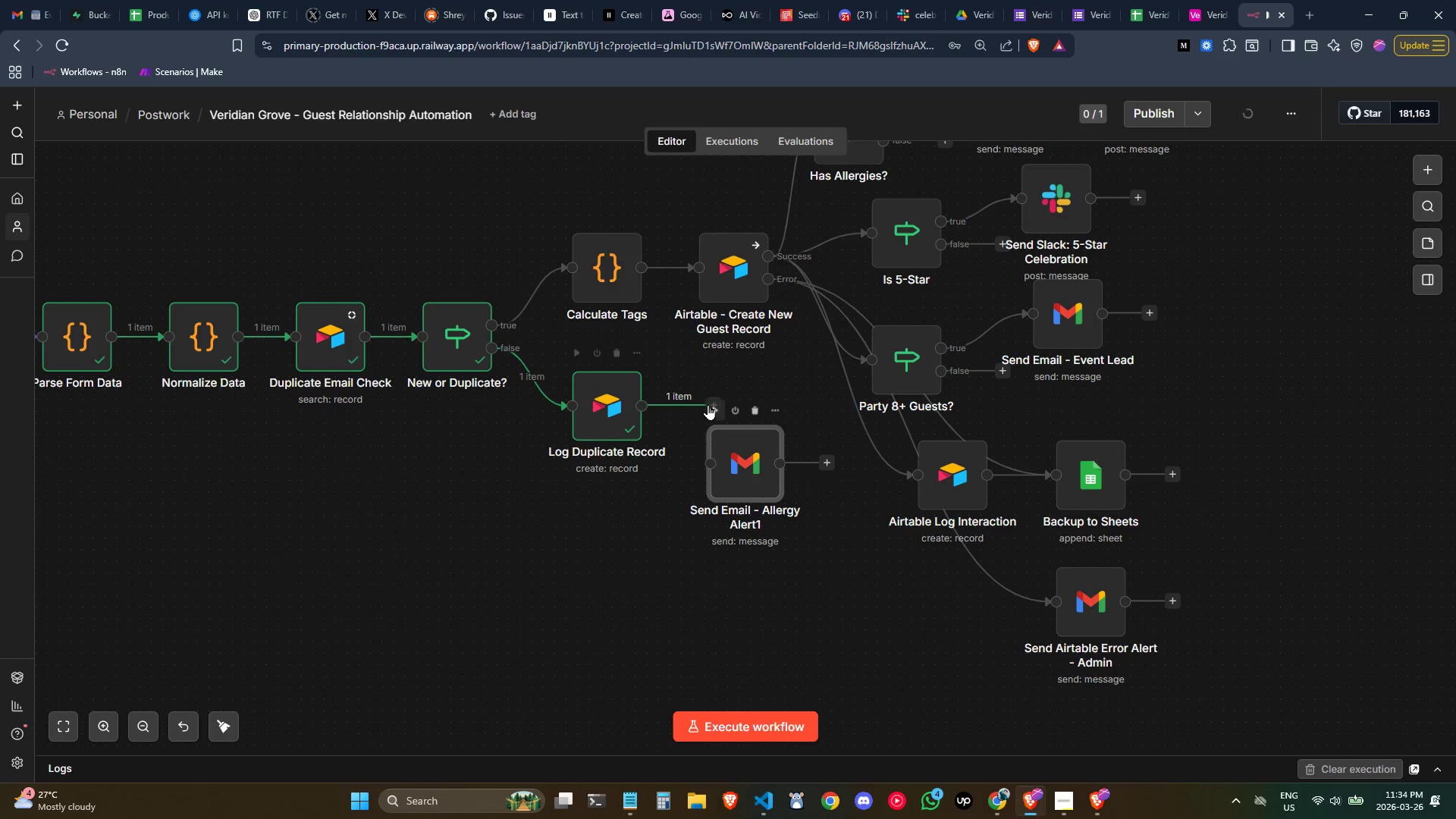 
left_click_drag(start_coordinate=[715, 403], to_coordinate=[709, 472])
 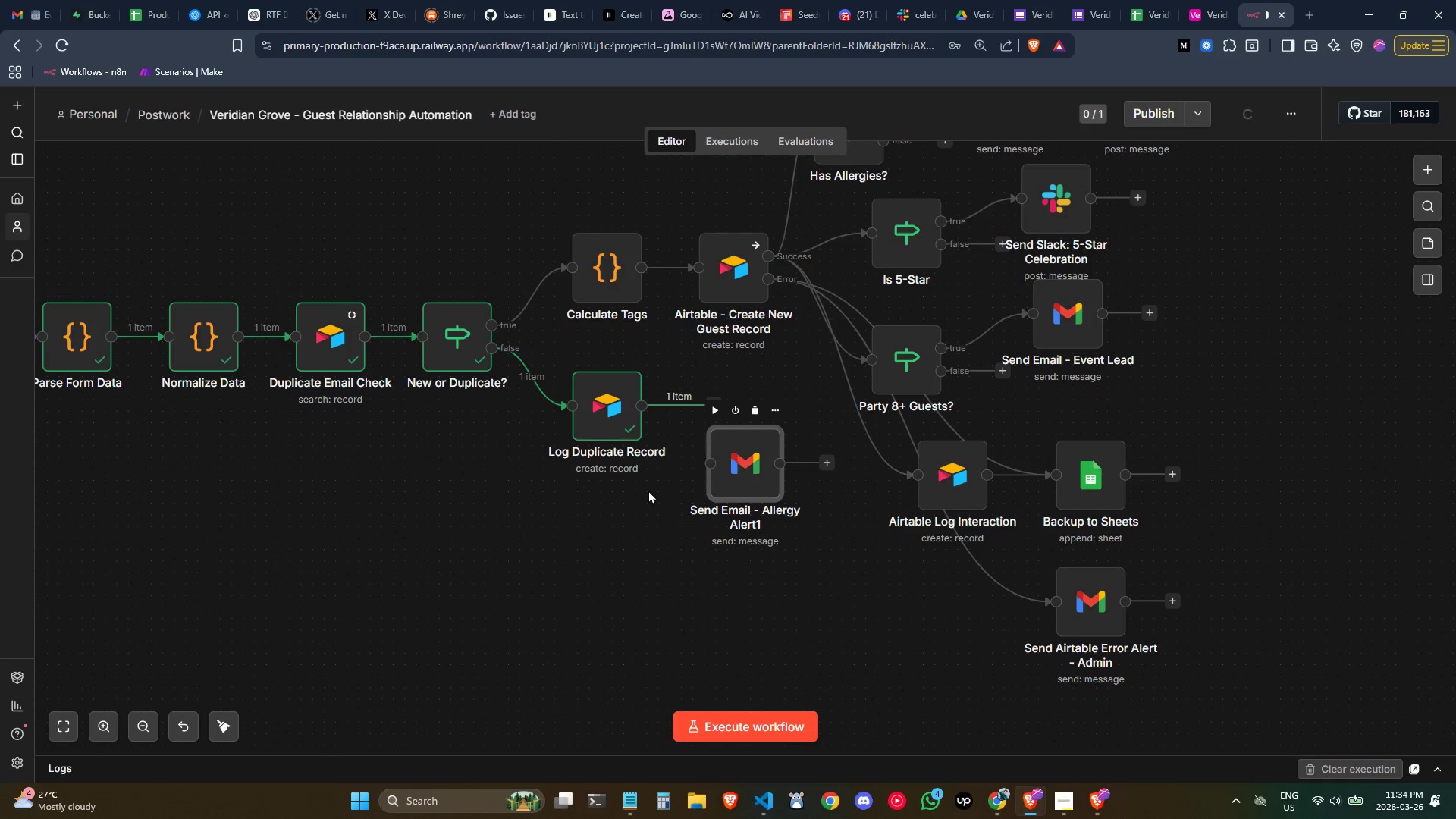 
left_click([648, 490])
 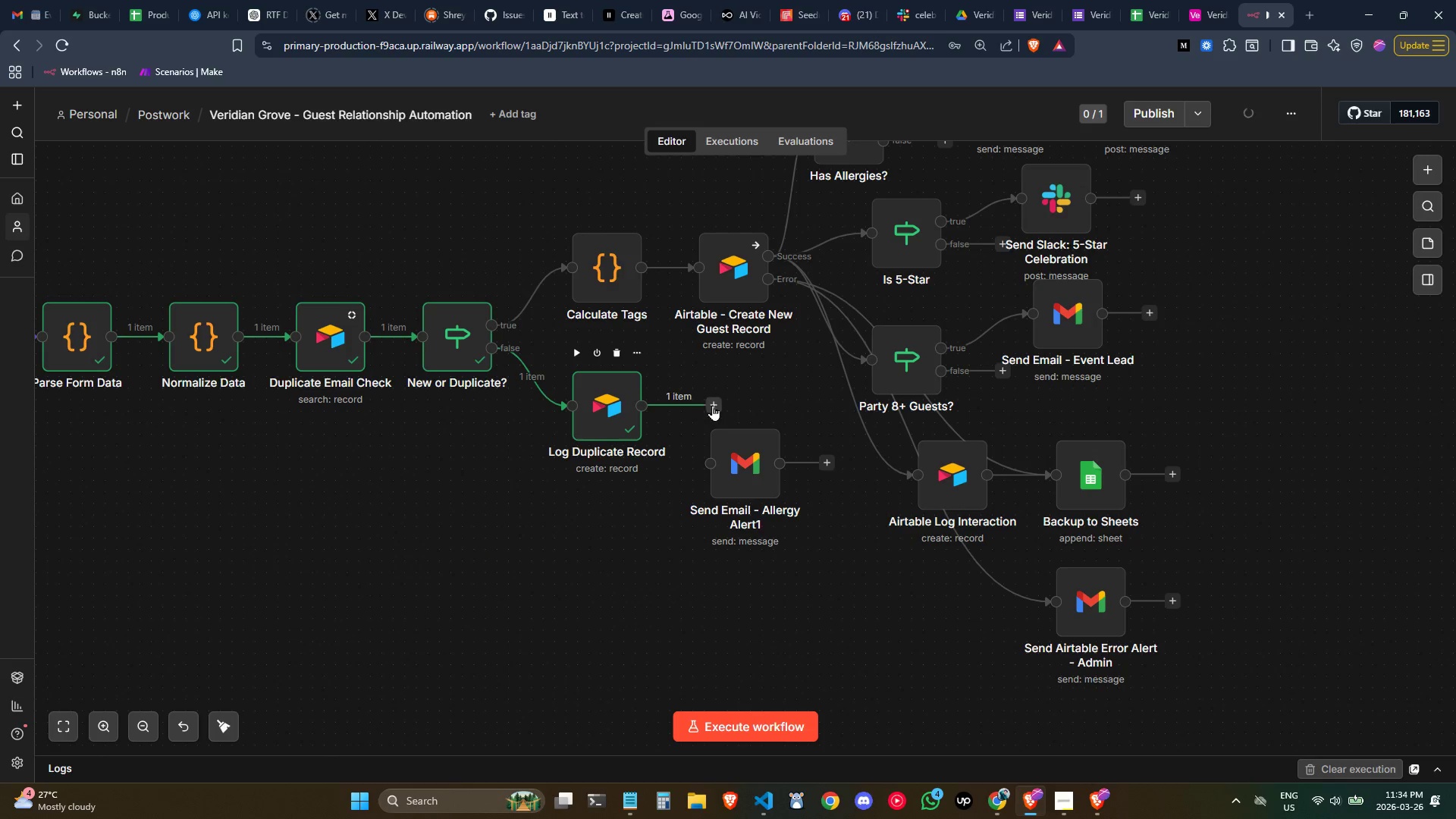 
left_click_drag(start_coordinate=[714, 405], to_coordinate=[713, 468])
 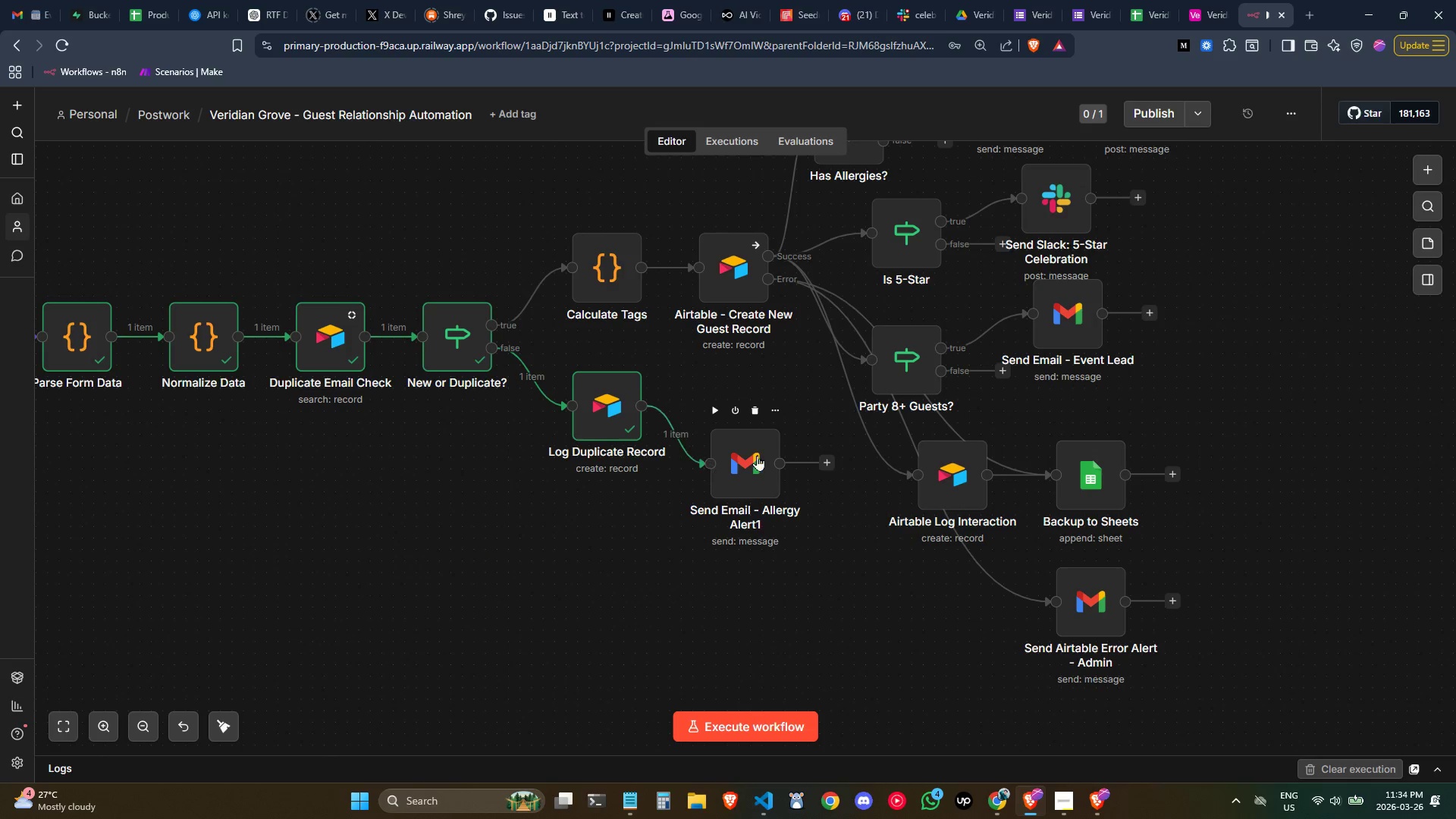 
left_click_drag(start_coordinate=[756, 454], to_coordinate=[751, 433])
 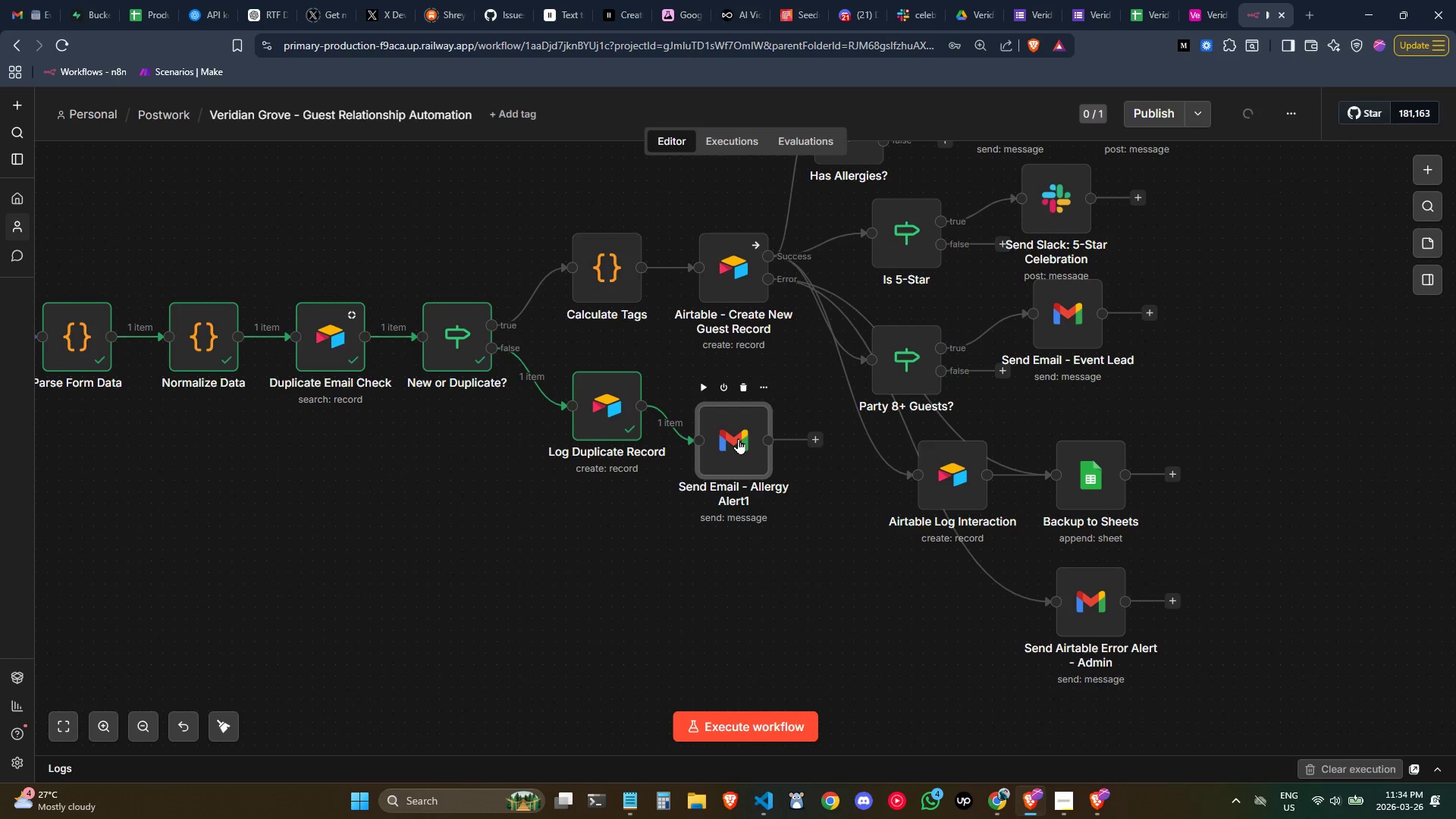 
double_click([738, 438])
 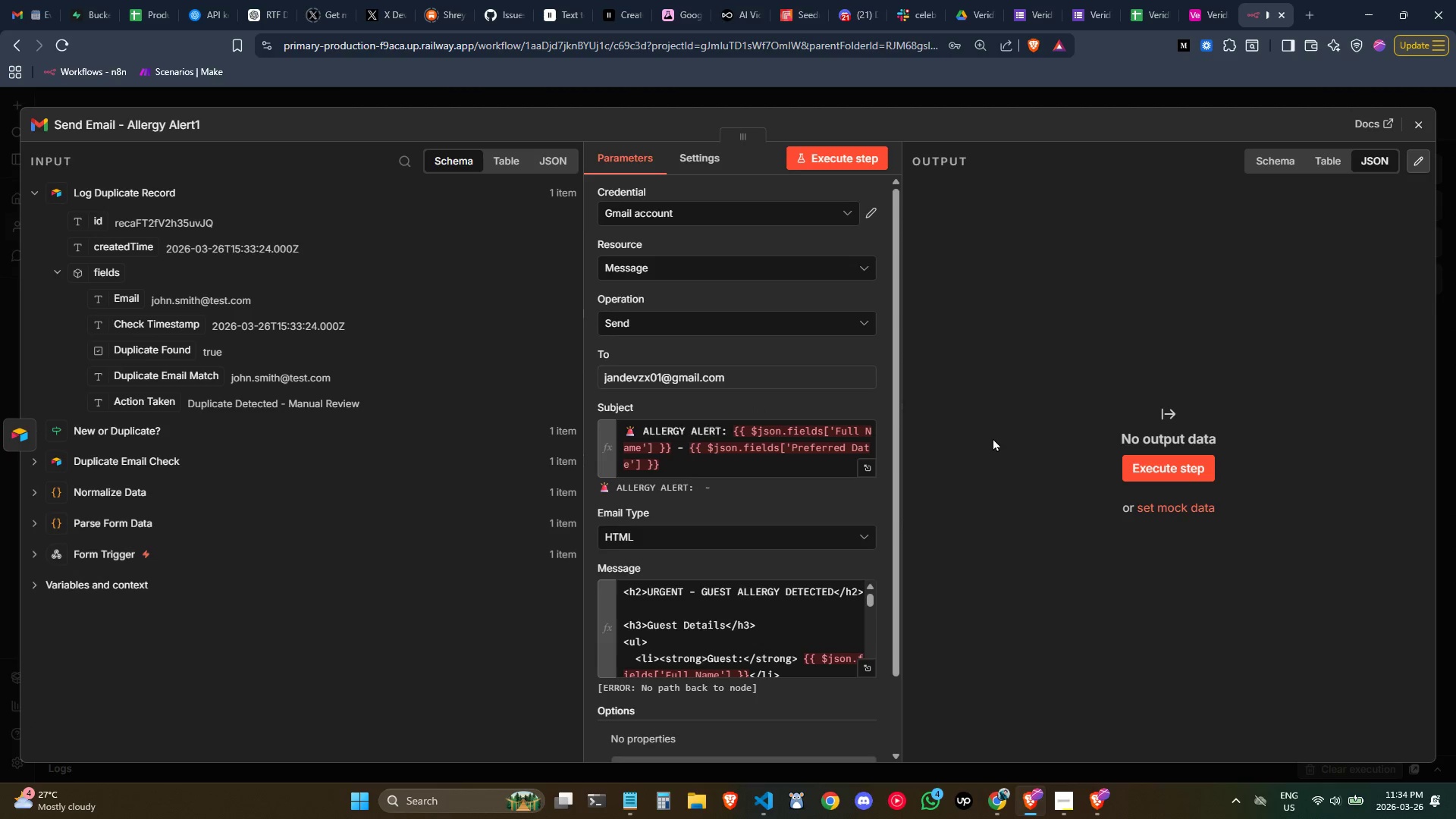 
left_click_drag(start_coordinate=[744, 459], to_coordinate=[645, 425])
 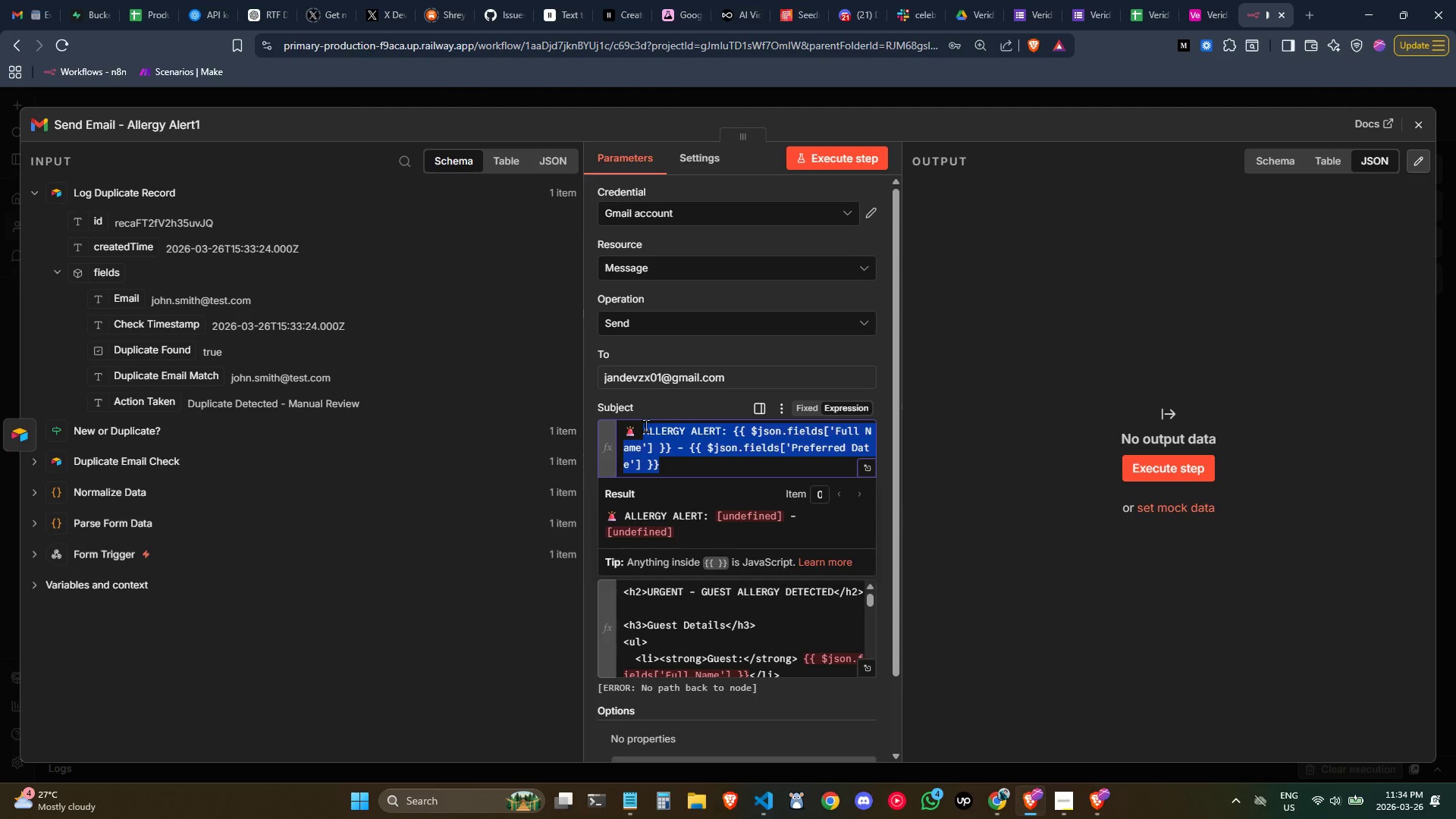 
key(Control+ControlLeft)
 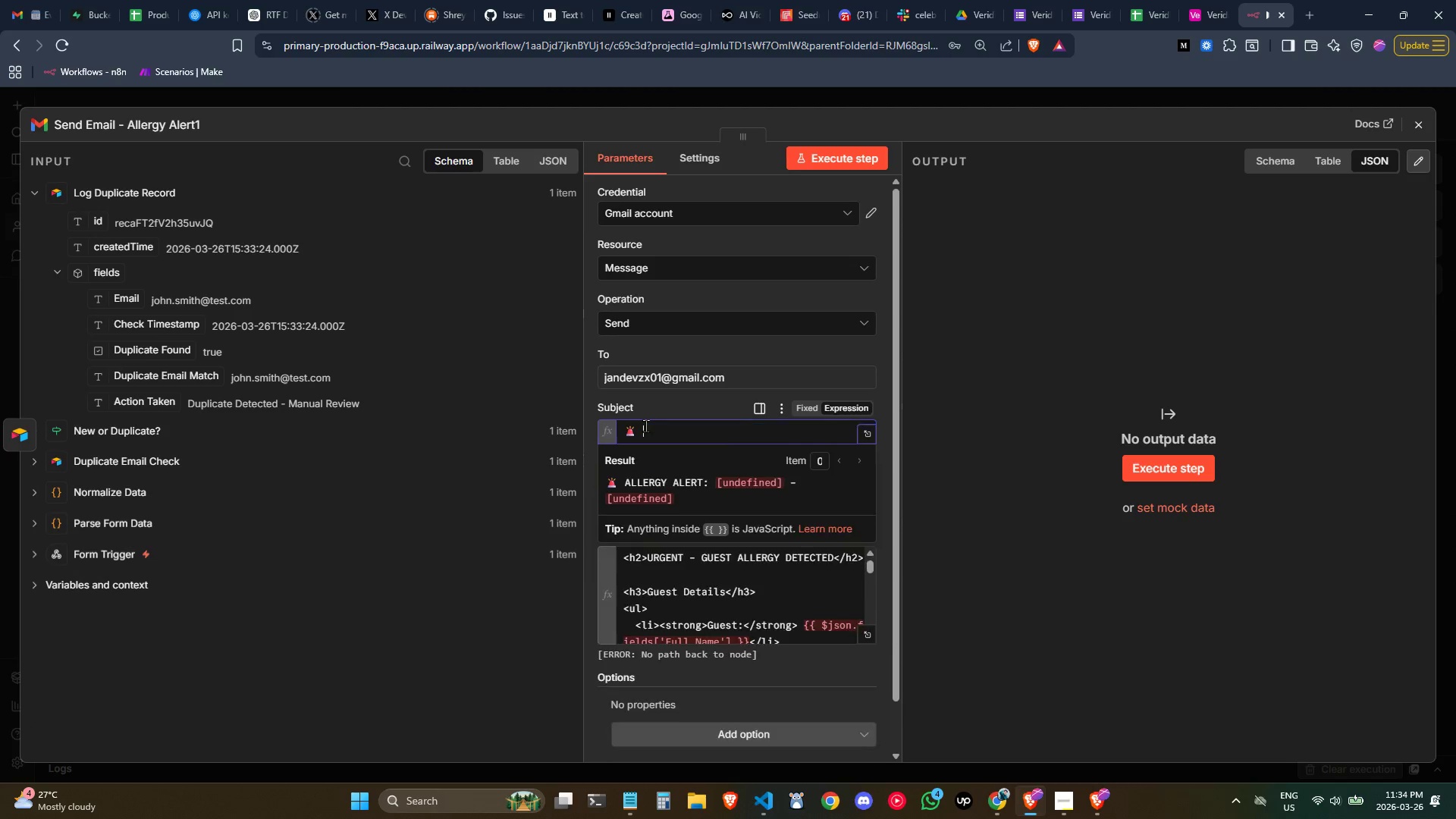 
key(Backspace)
 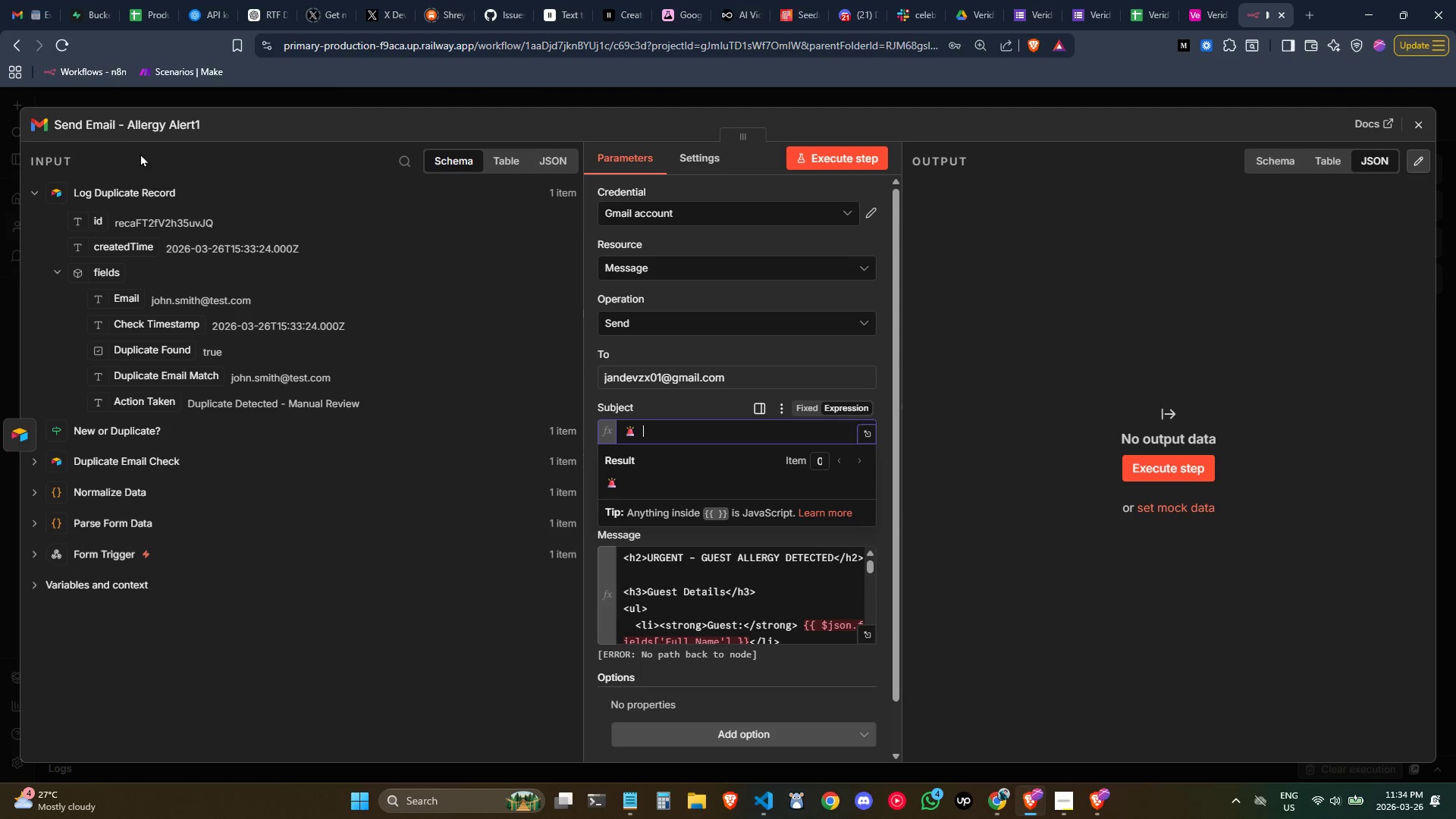 
double_click([115, 124])
 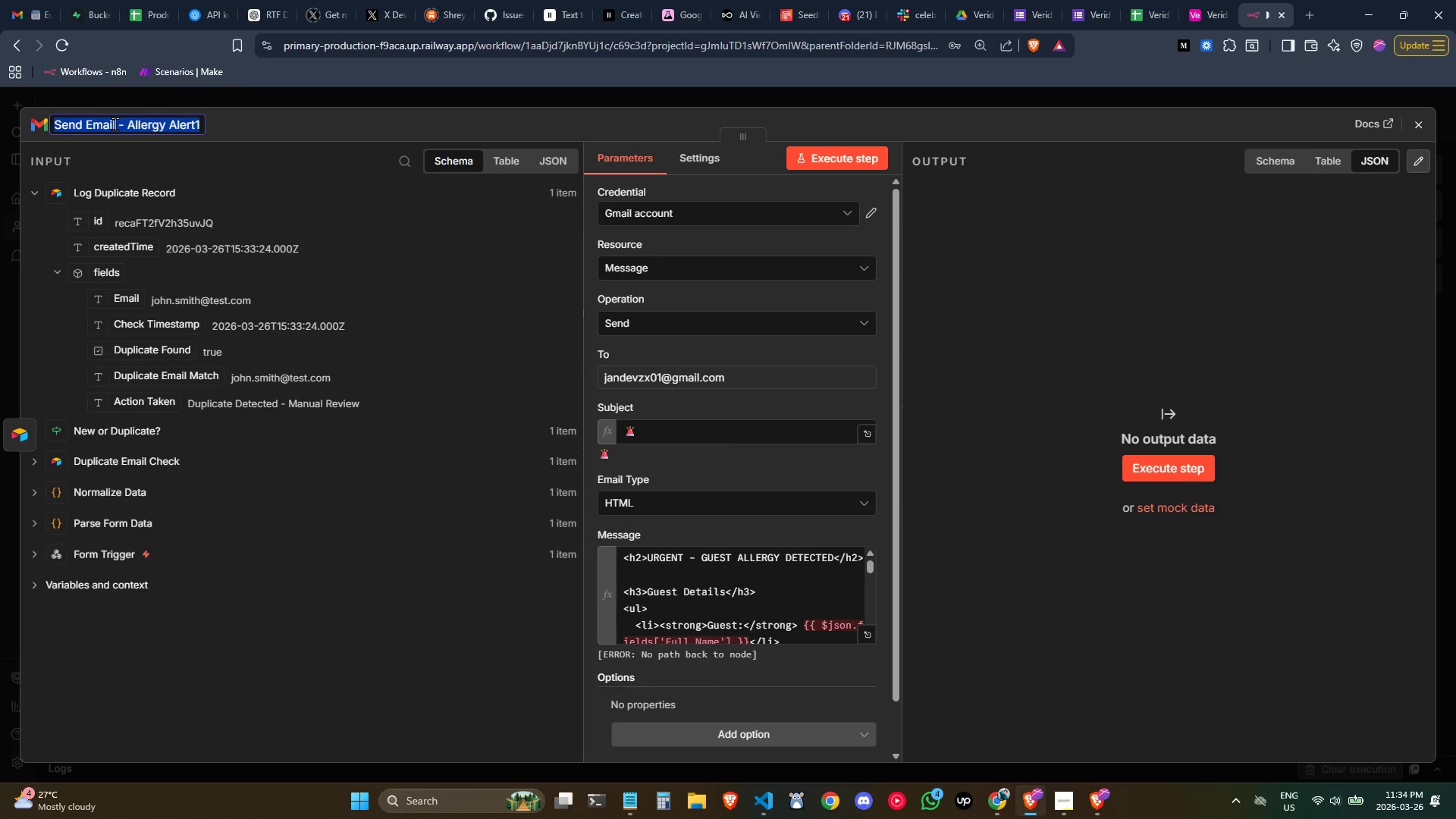 
key(Control+ControlLeft)
 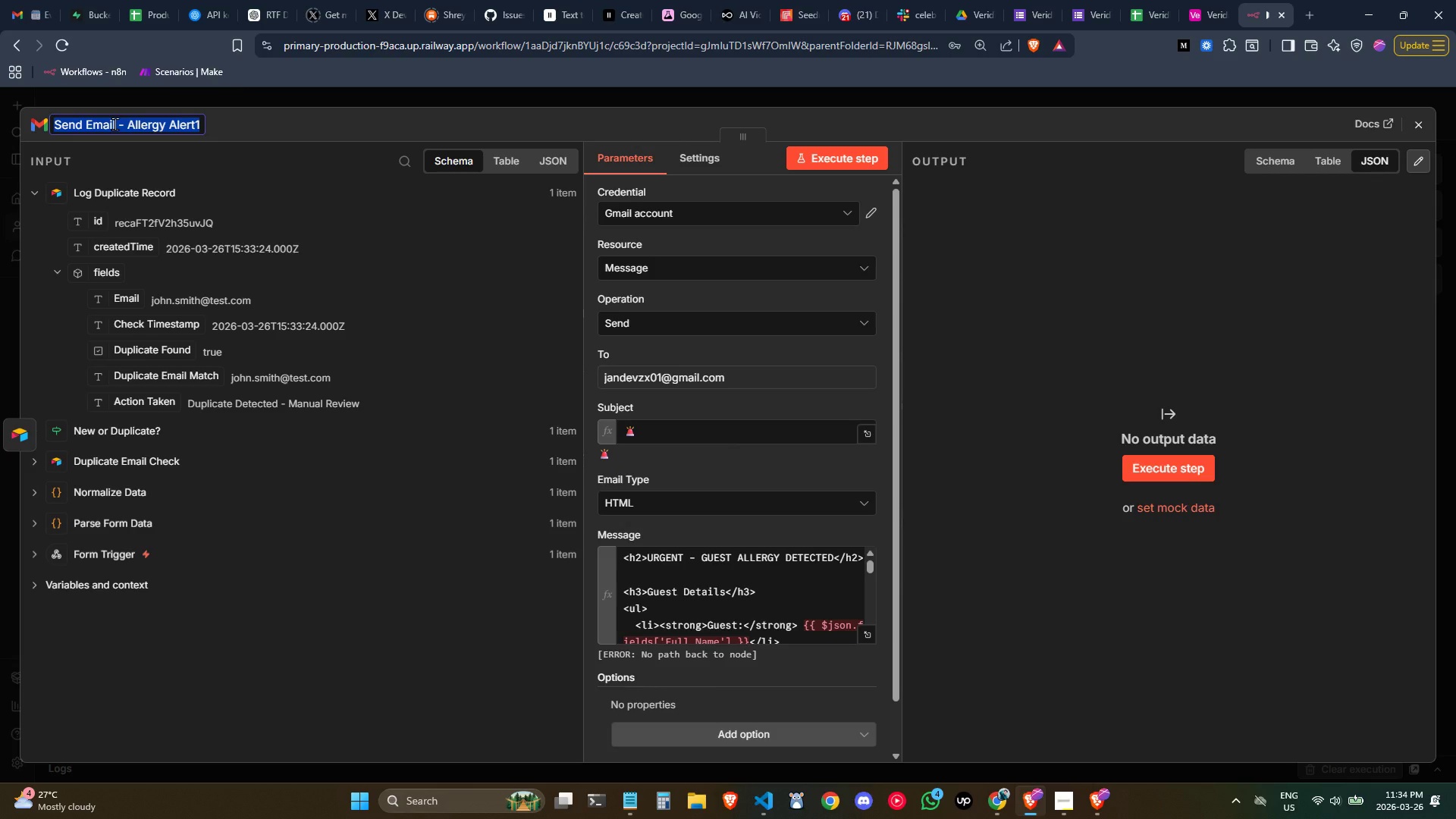 
key(Shift+S)
 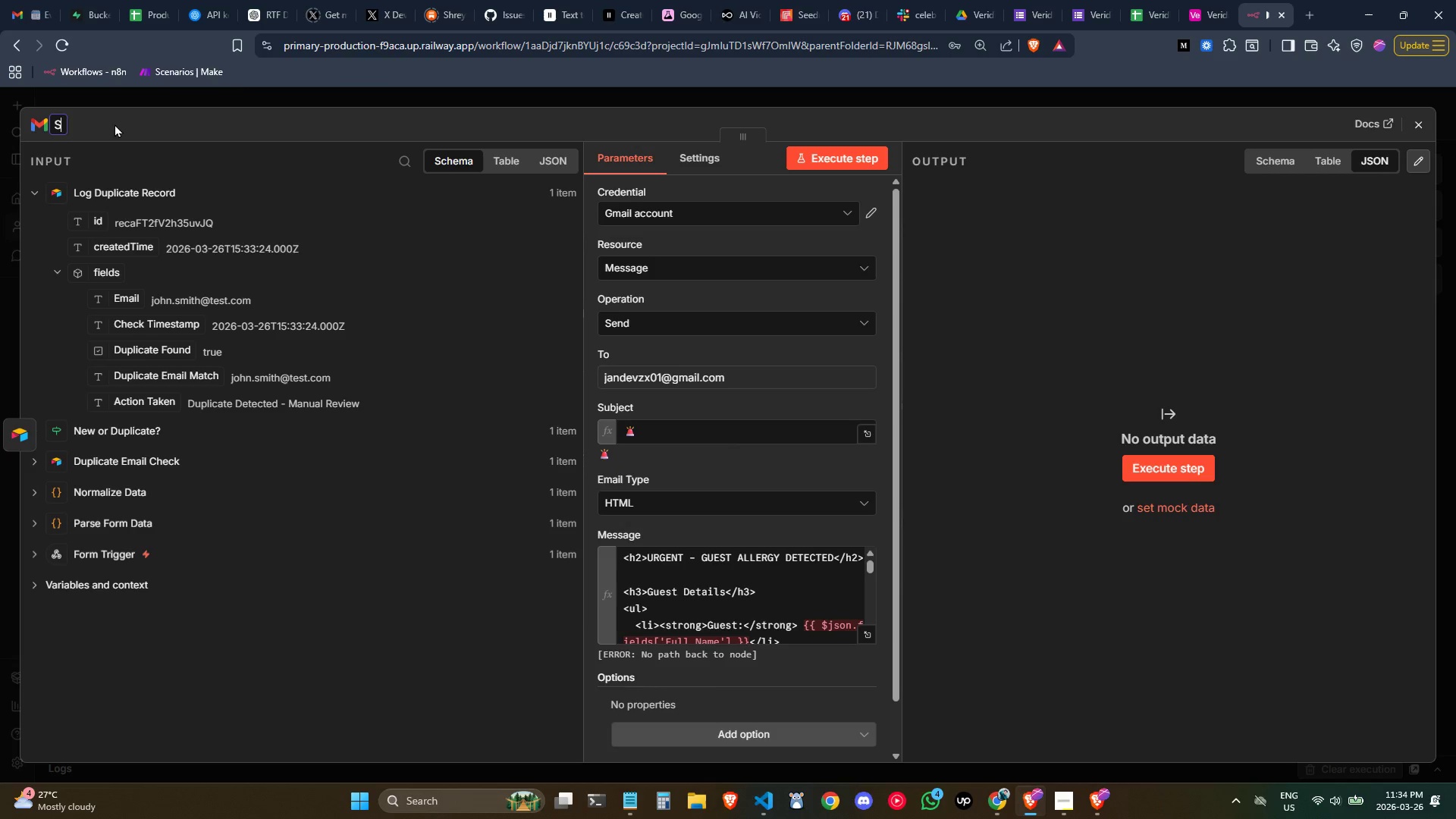 
key(Control+Z)
 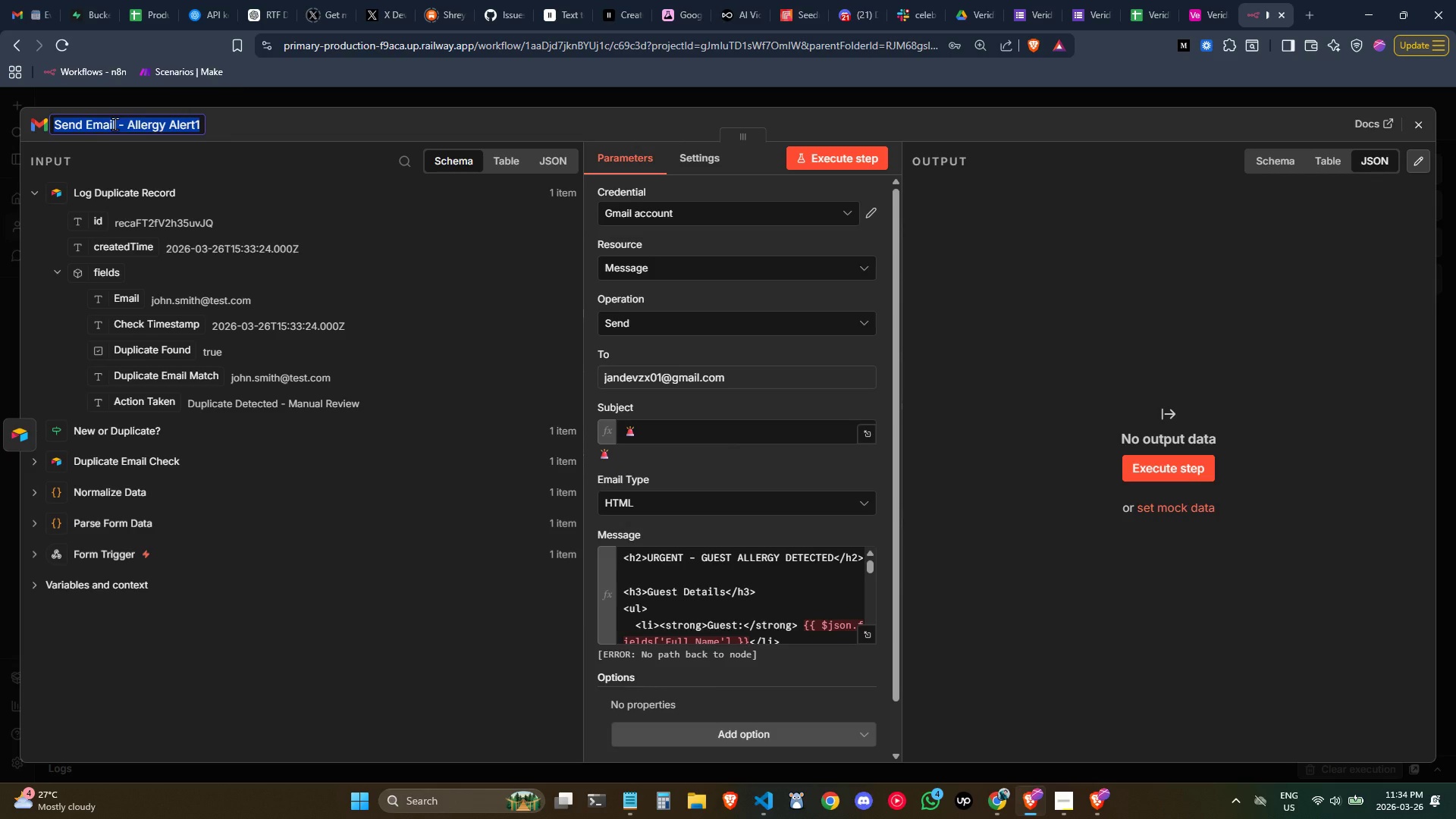 
key(Control+ControlLeft)
 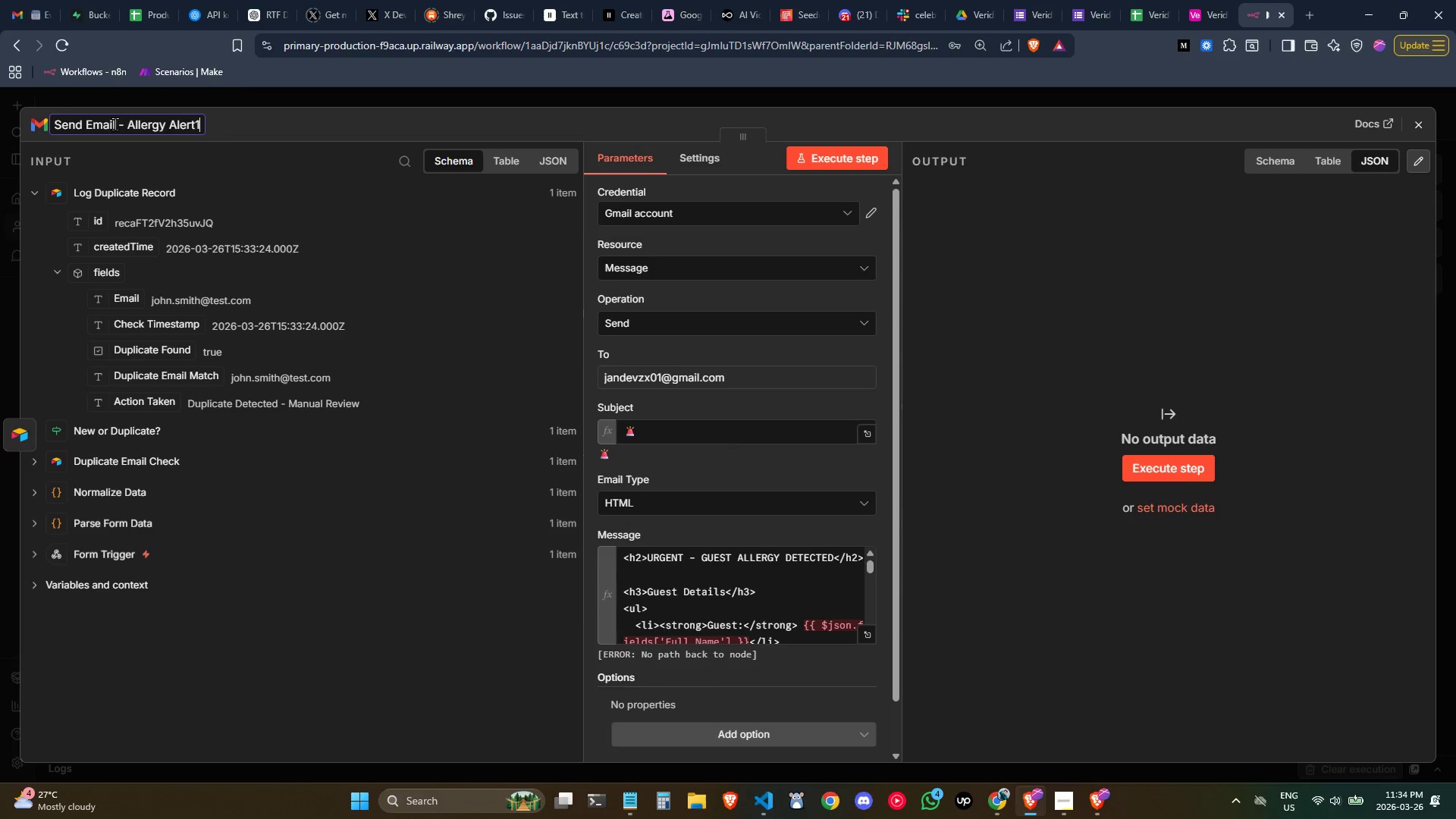 
key(Control+ArrowRight)
 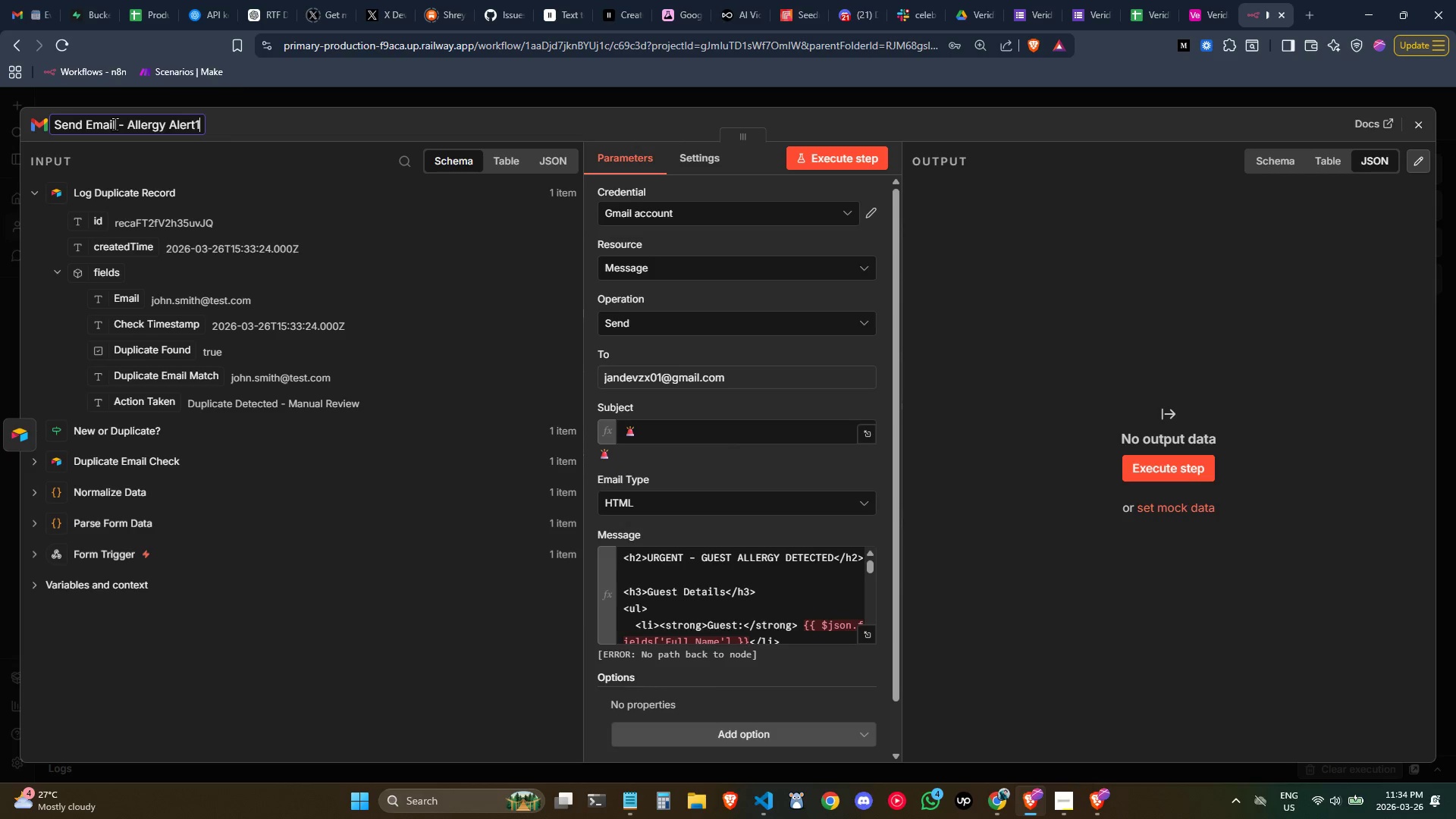 
key(ArrowRight)
 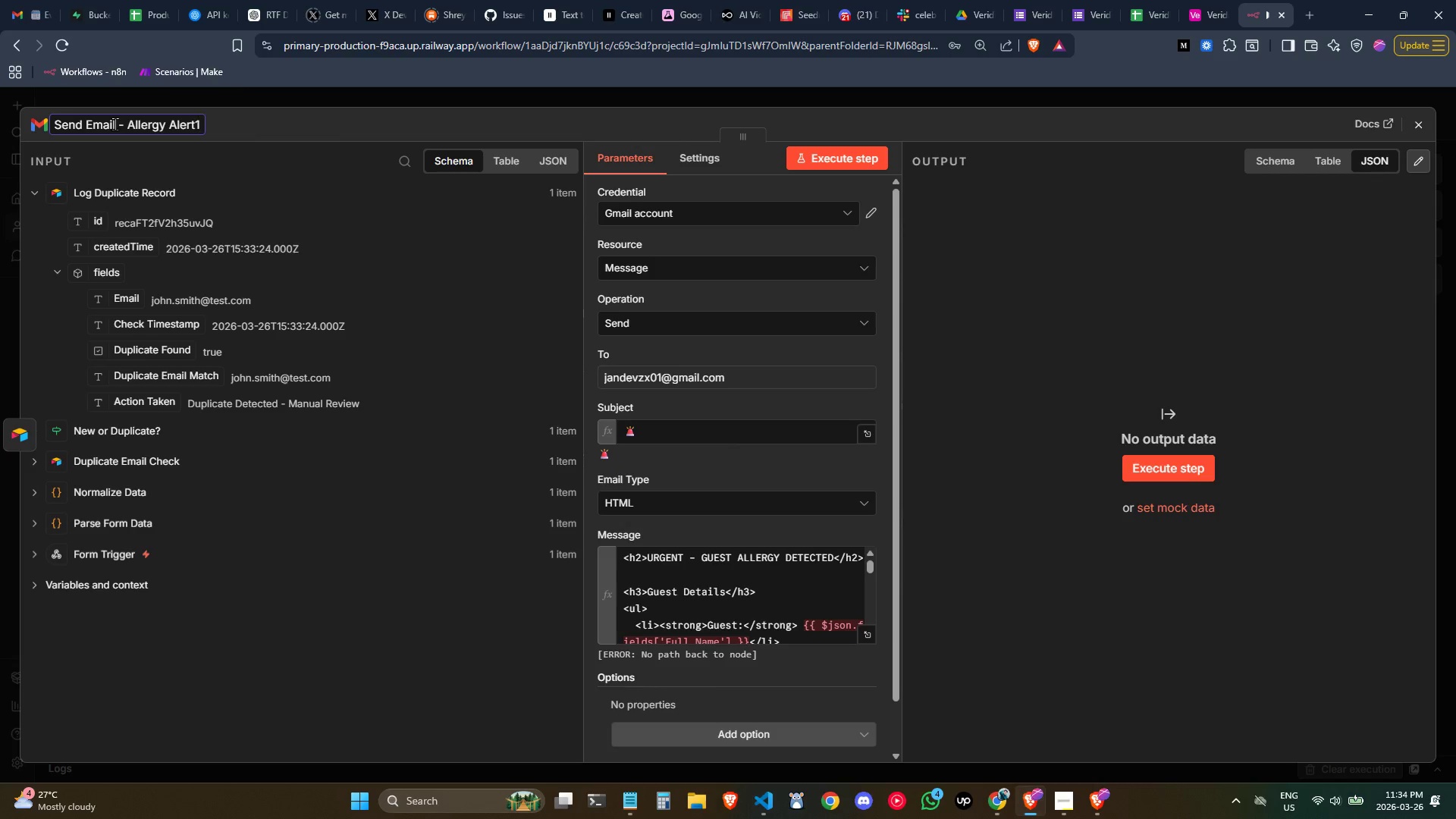 
key(Backspace)
 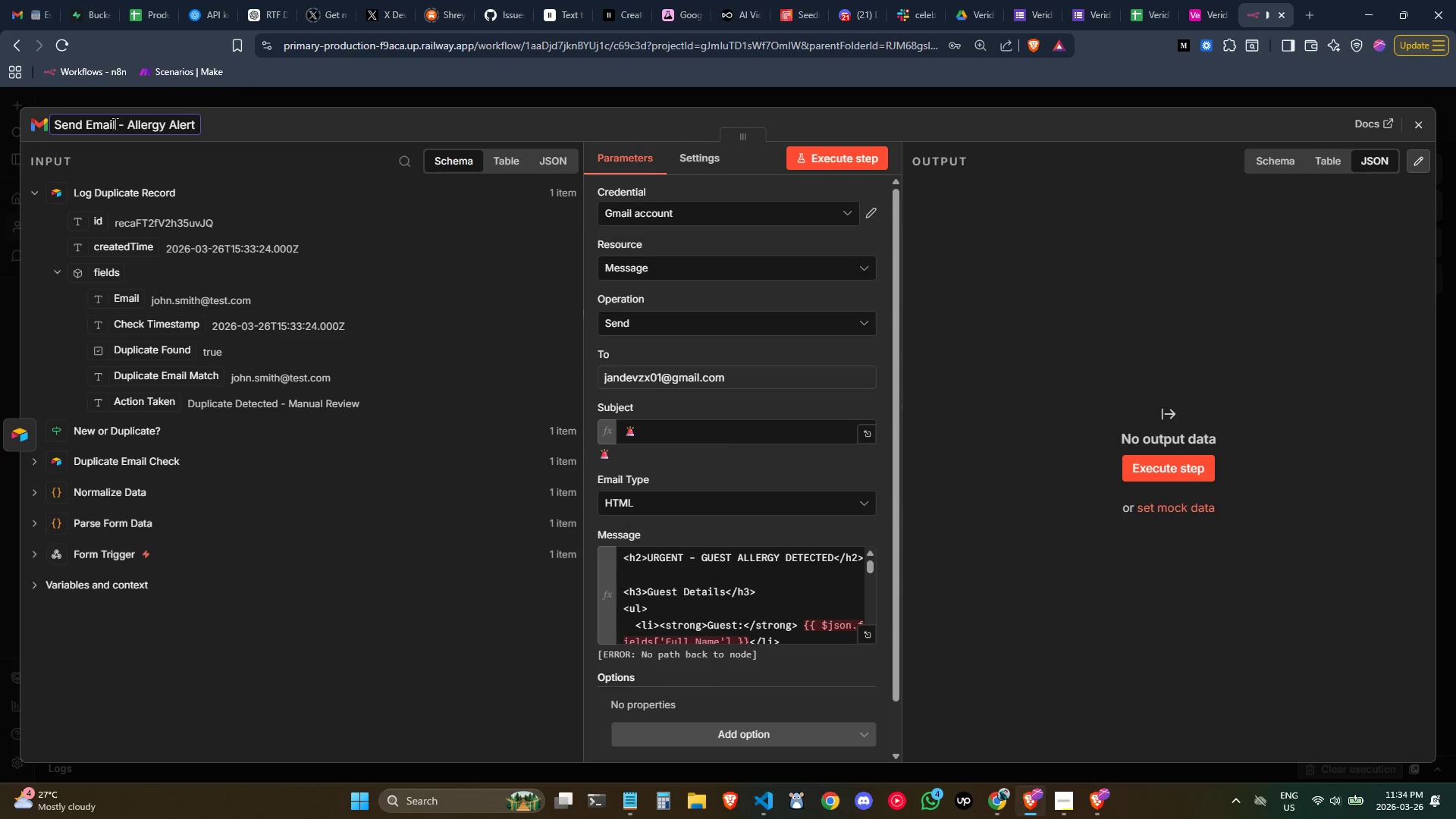 
key(Backspace)
 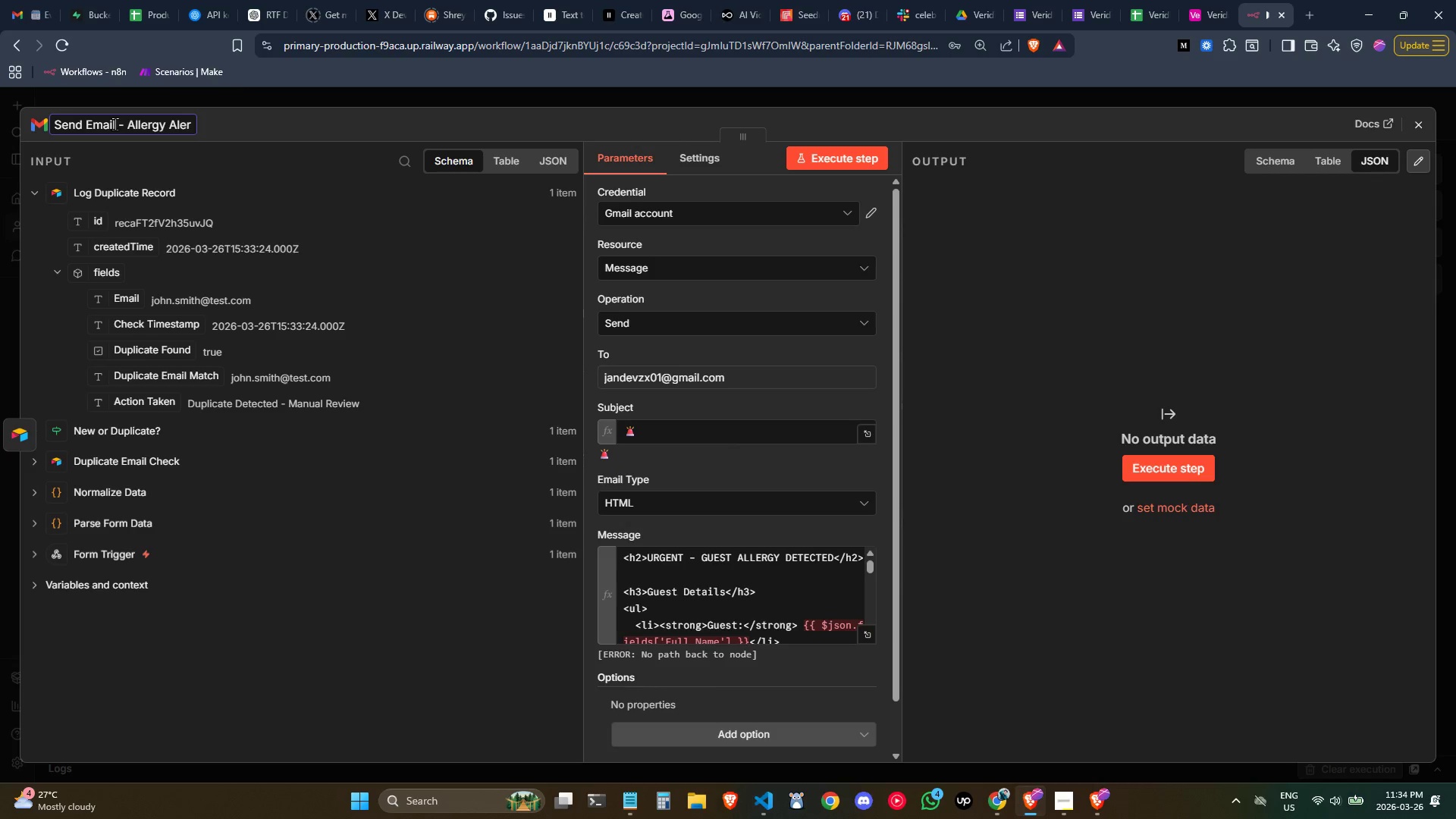 
key(Control+Backspace)
 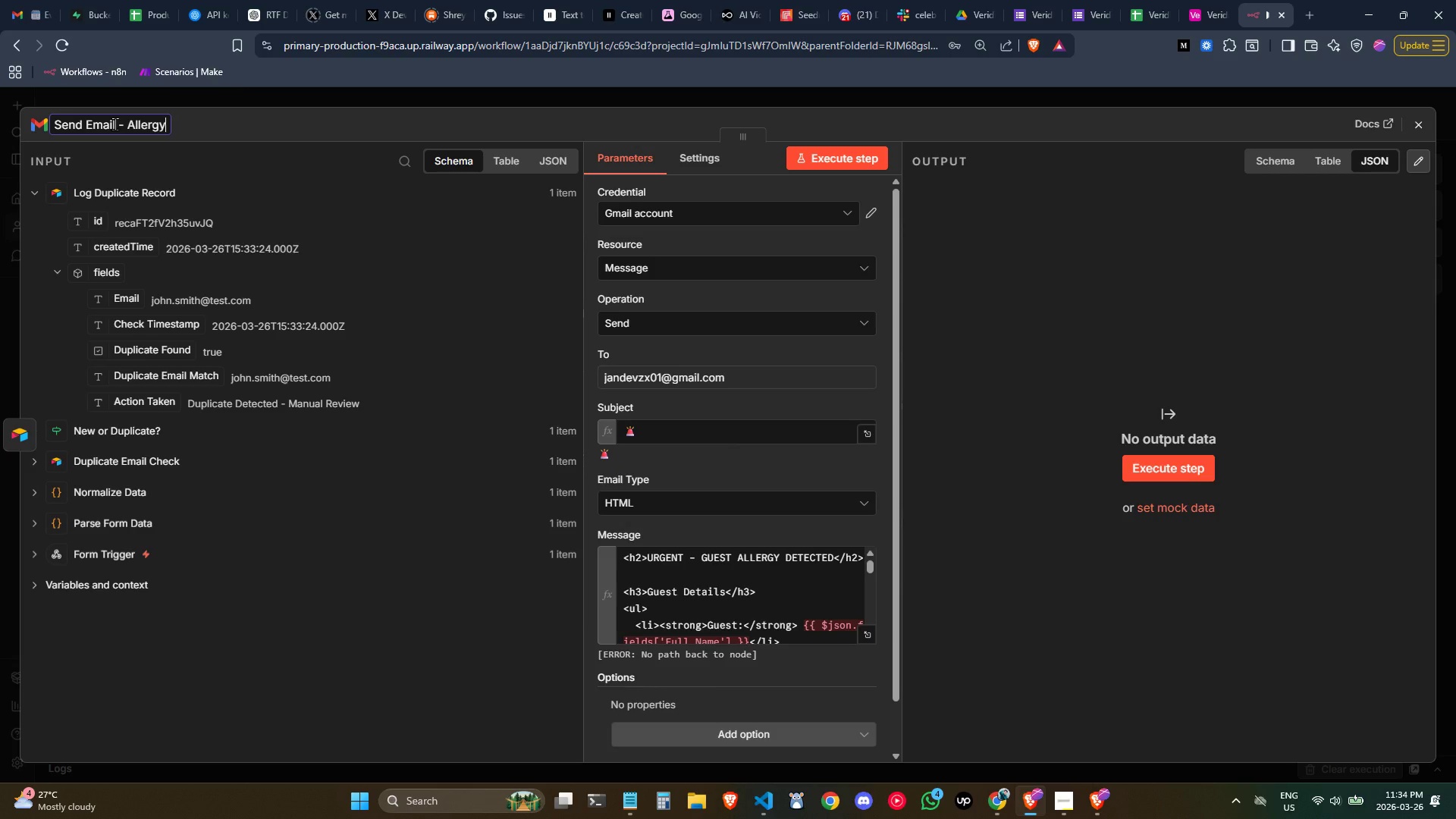 
key(Backspace)
 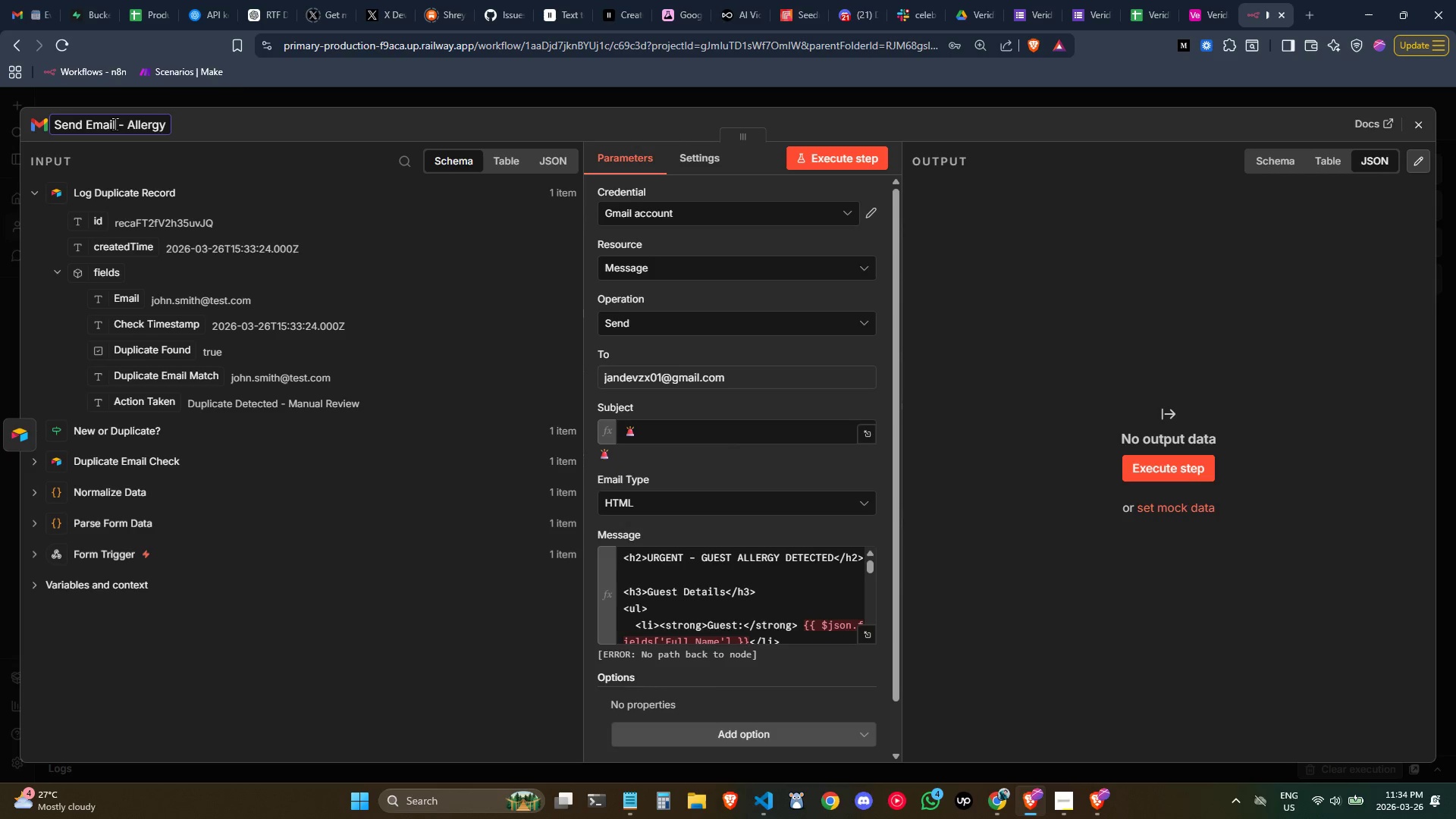 
key(Backspace)
 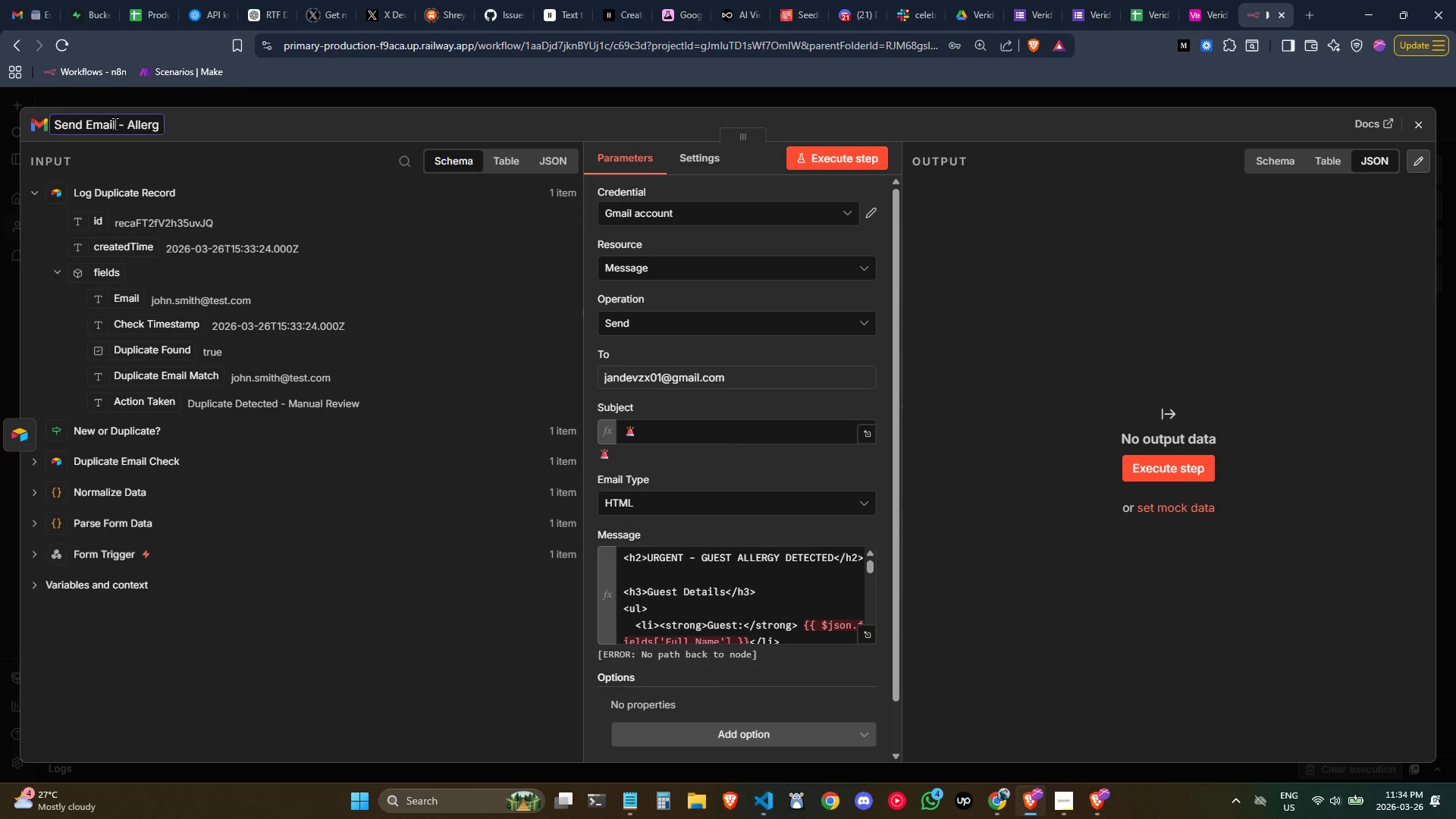 
key(Backspace)
 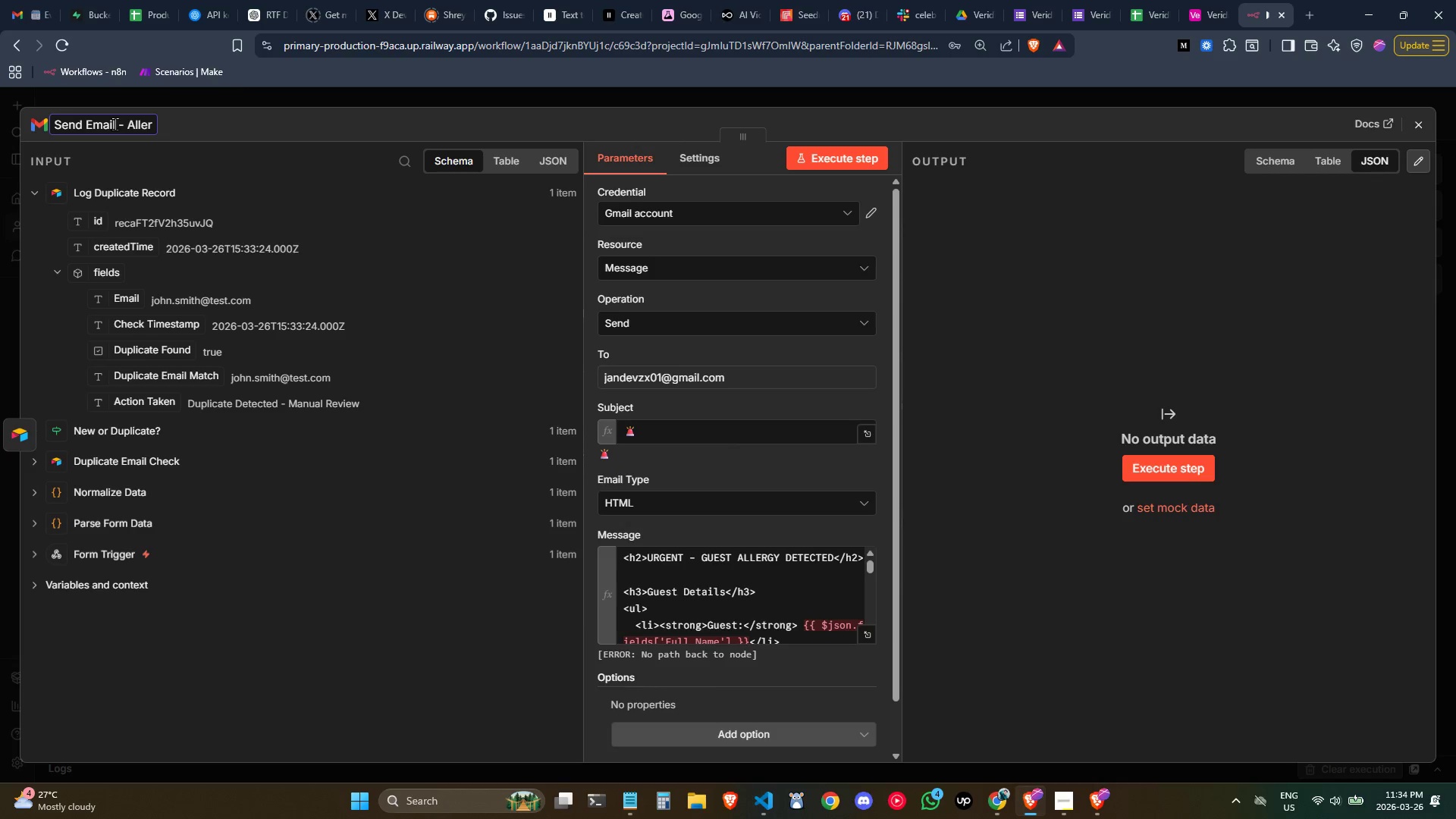 
key(Backspace)
 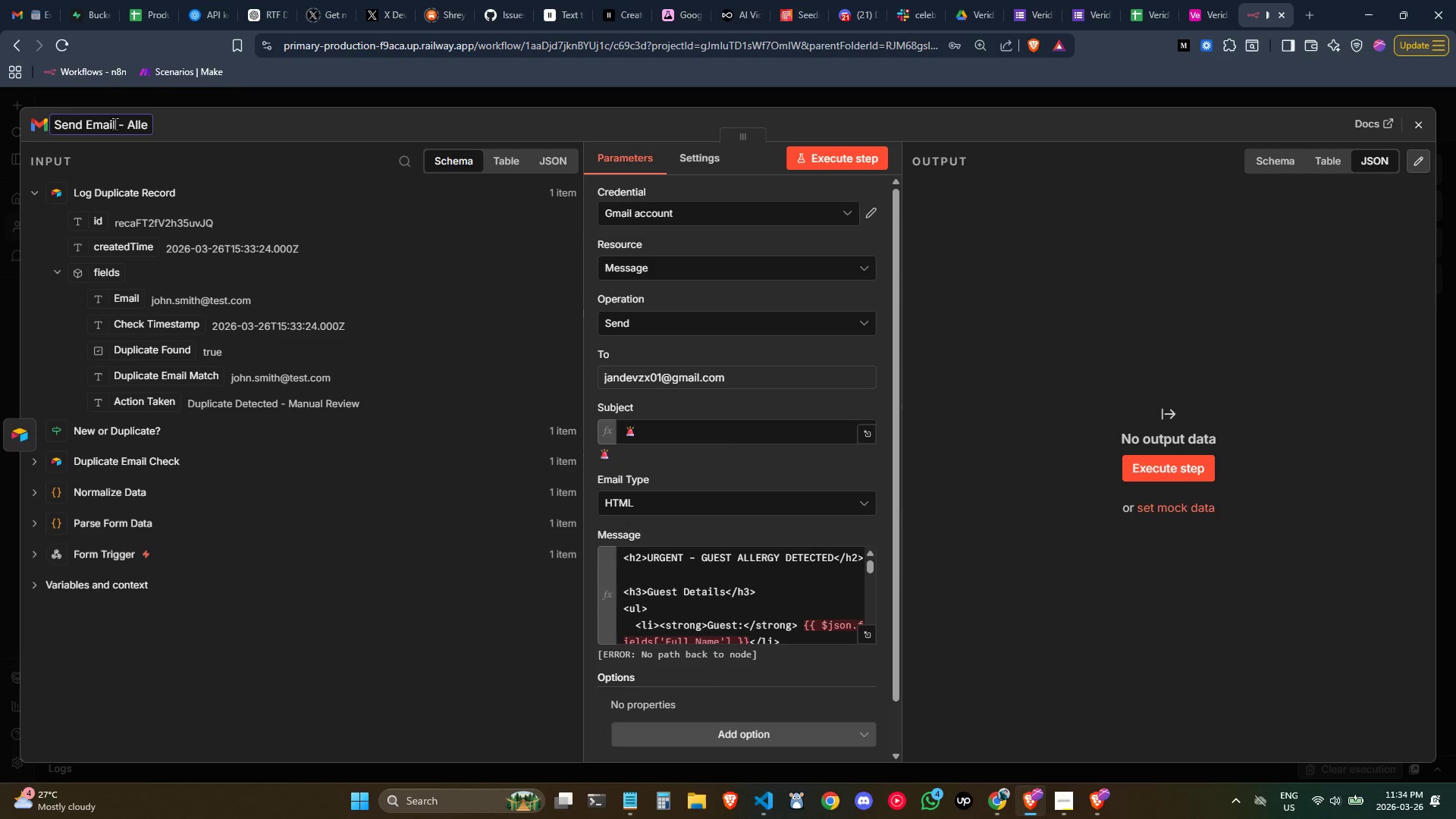 
key(Backspace)
 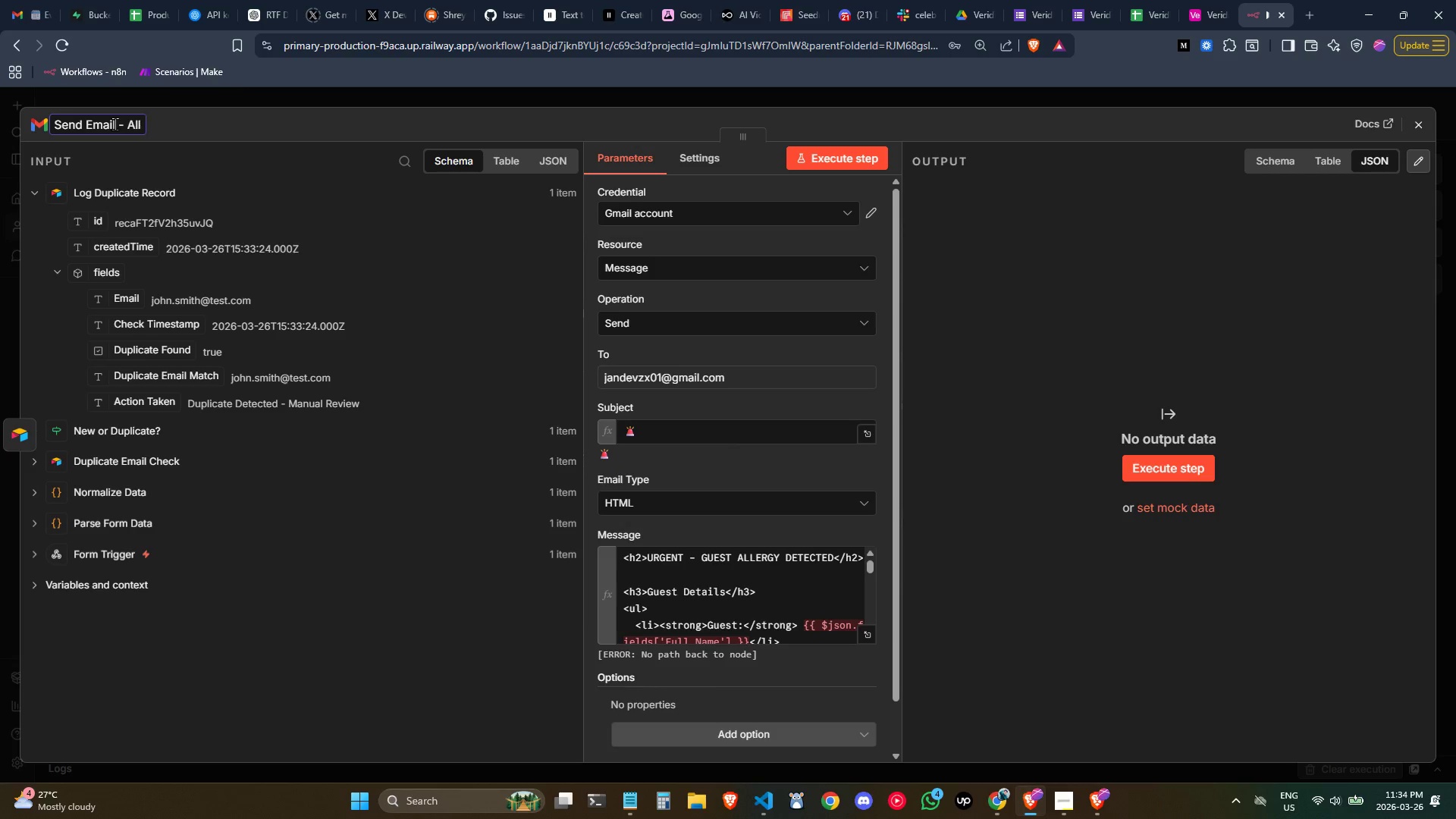 
key(Backspace)
 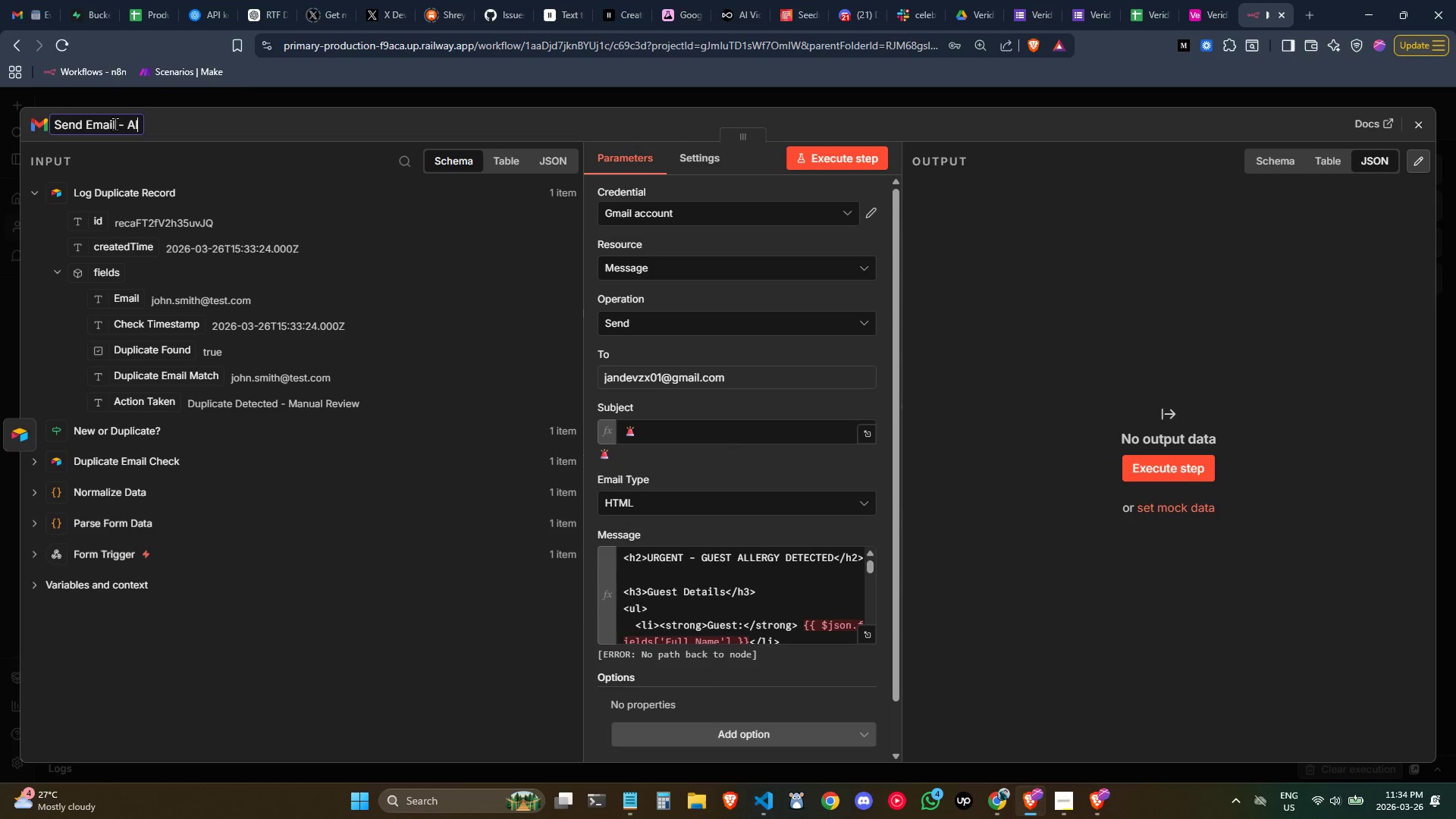 
key(Backspace)
 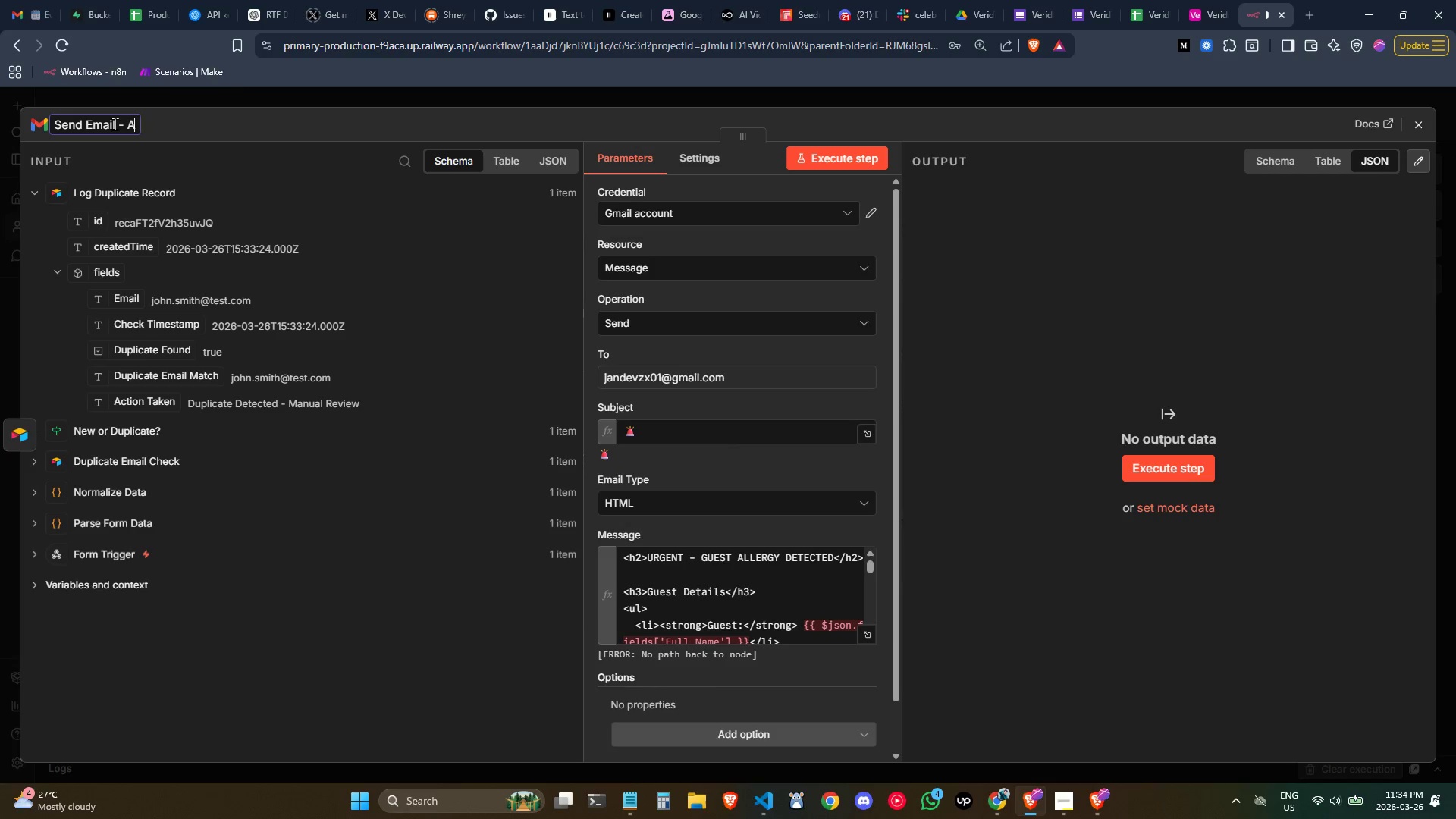 
key(Backspace)
 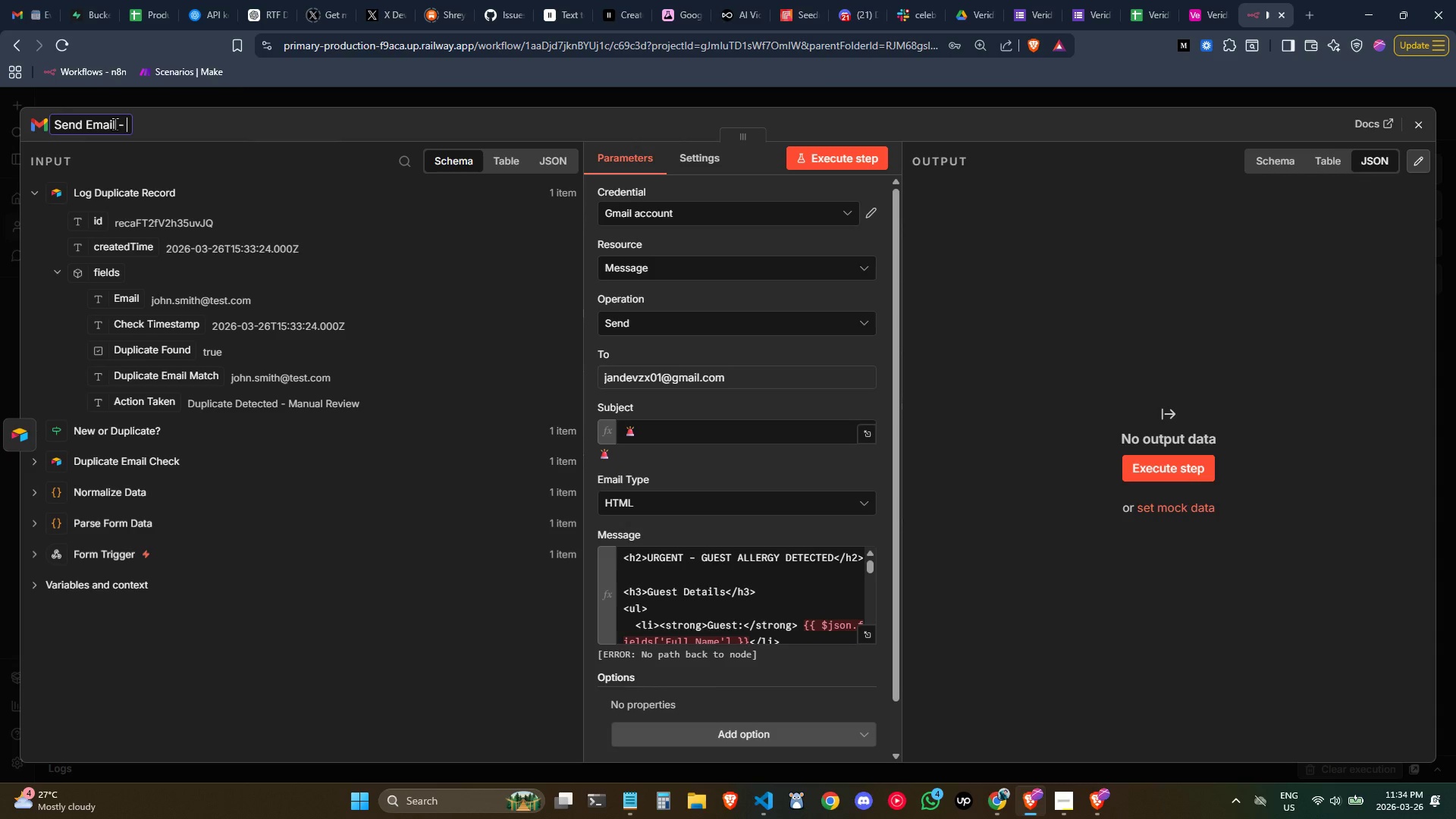 
hold_key(key=ControlLeft, duration=1.14)
 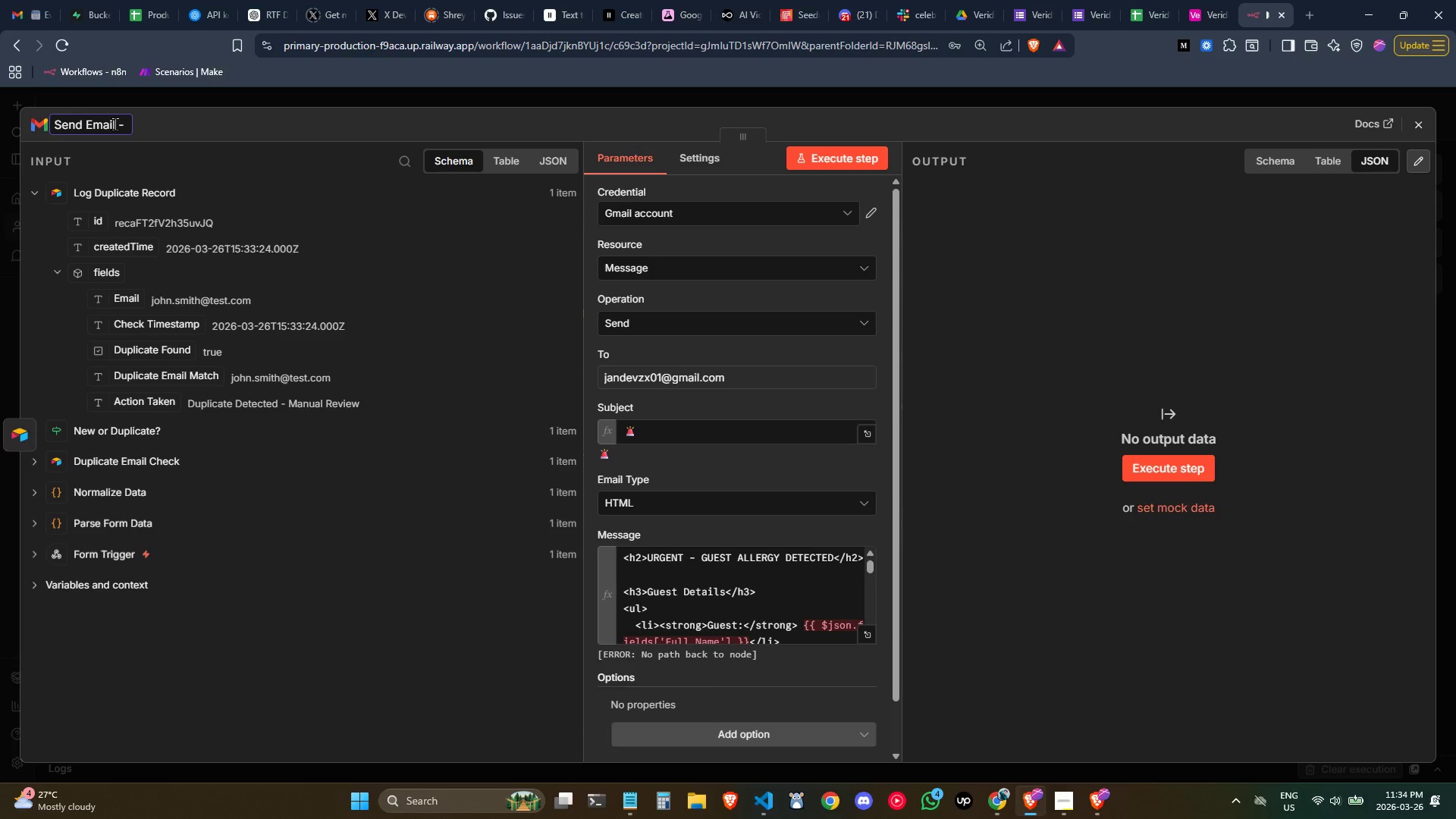 
key(Control+Backspace)
 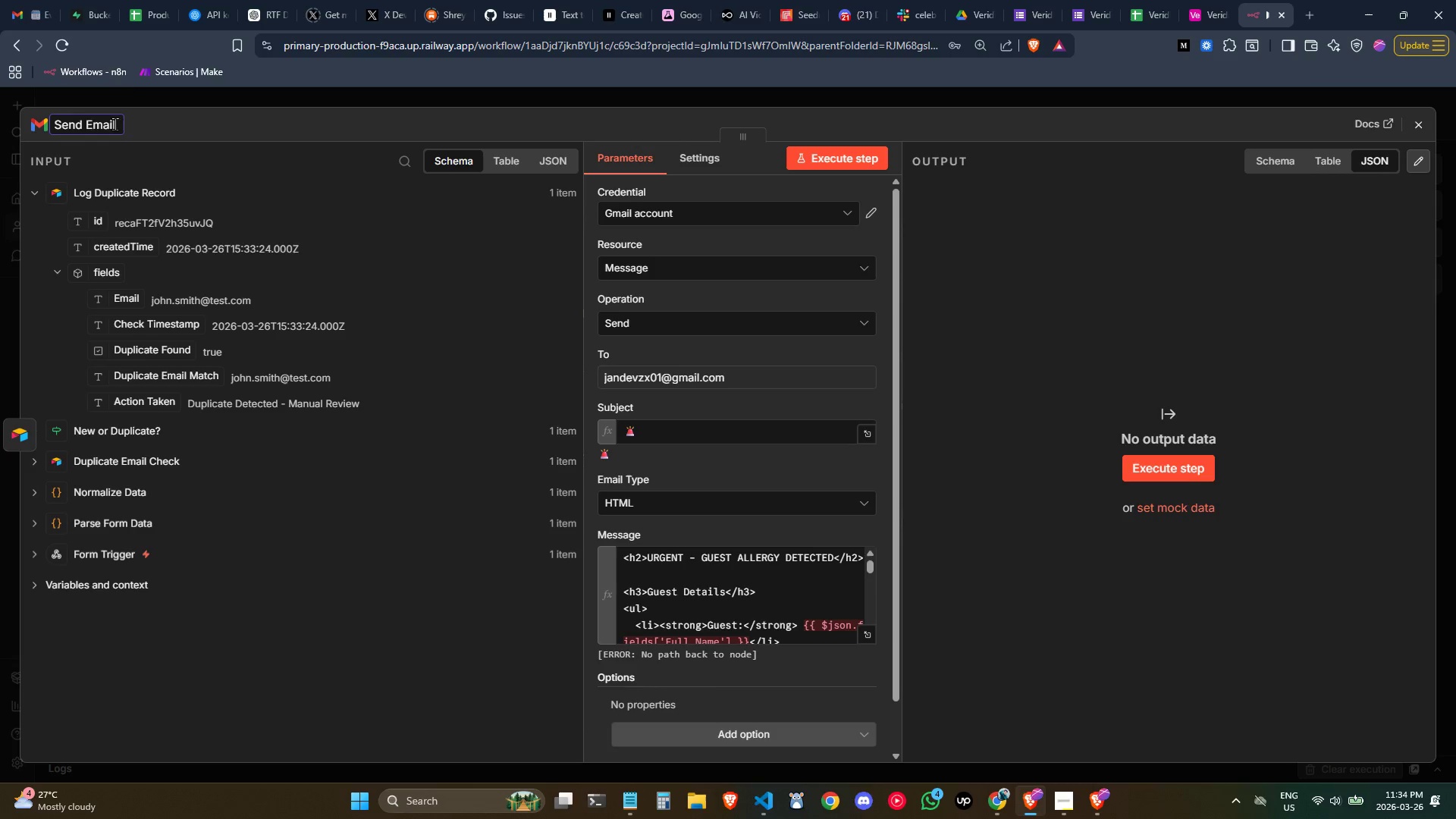 
key(Control+Backspace)
 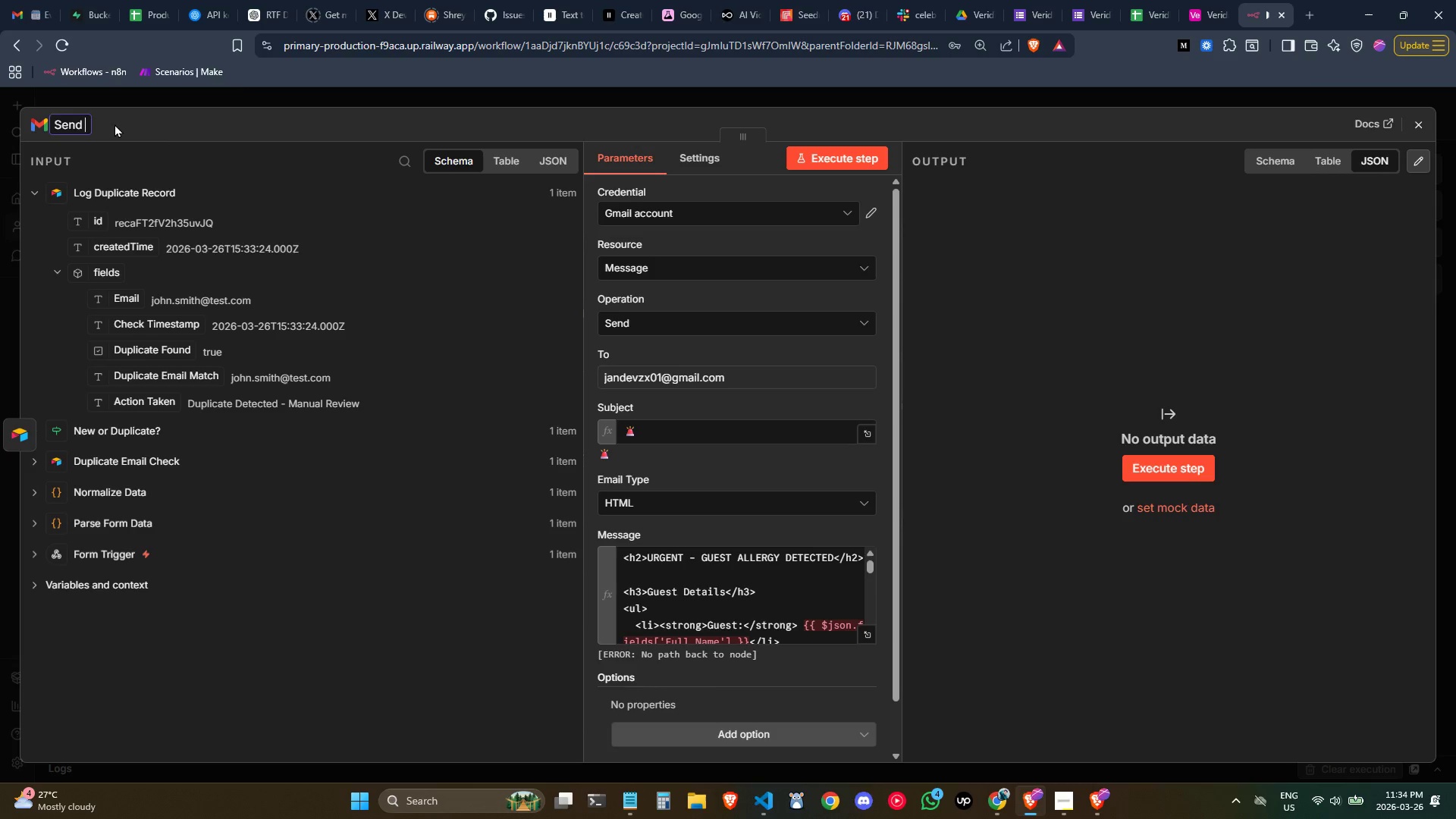 
key(Control+Backspace)
 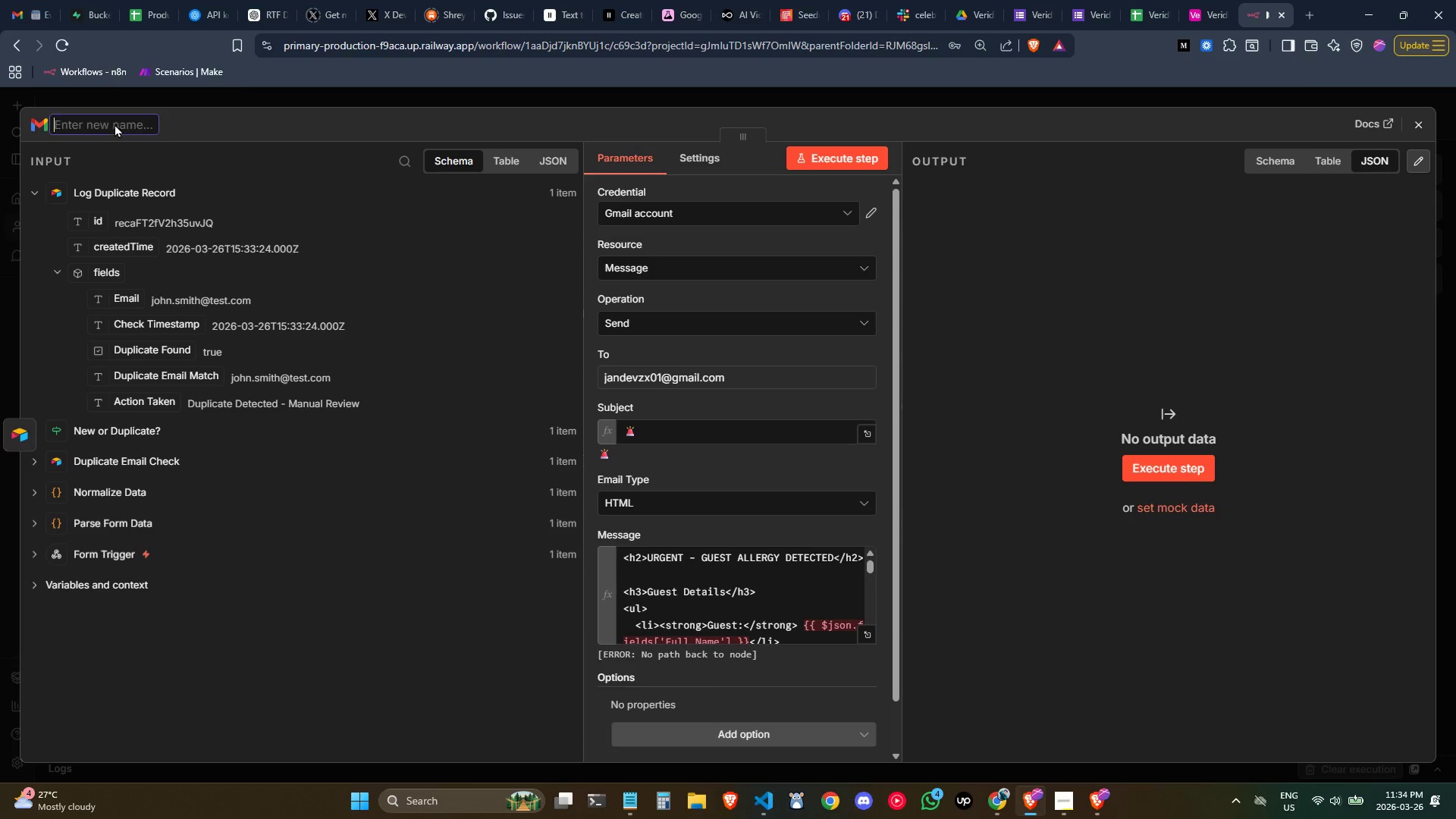 
key(Control+Backspace)
 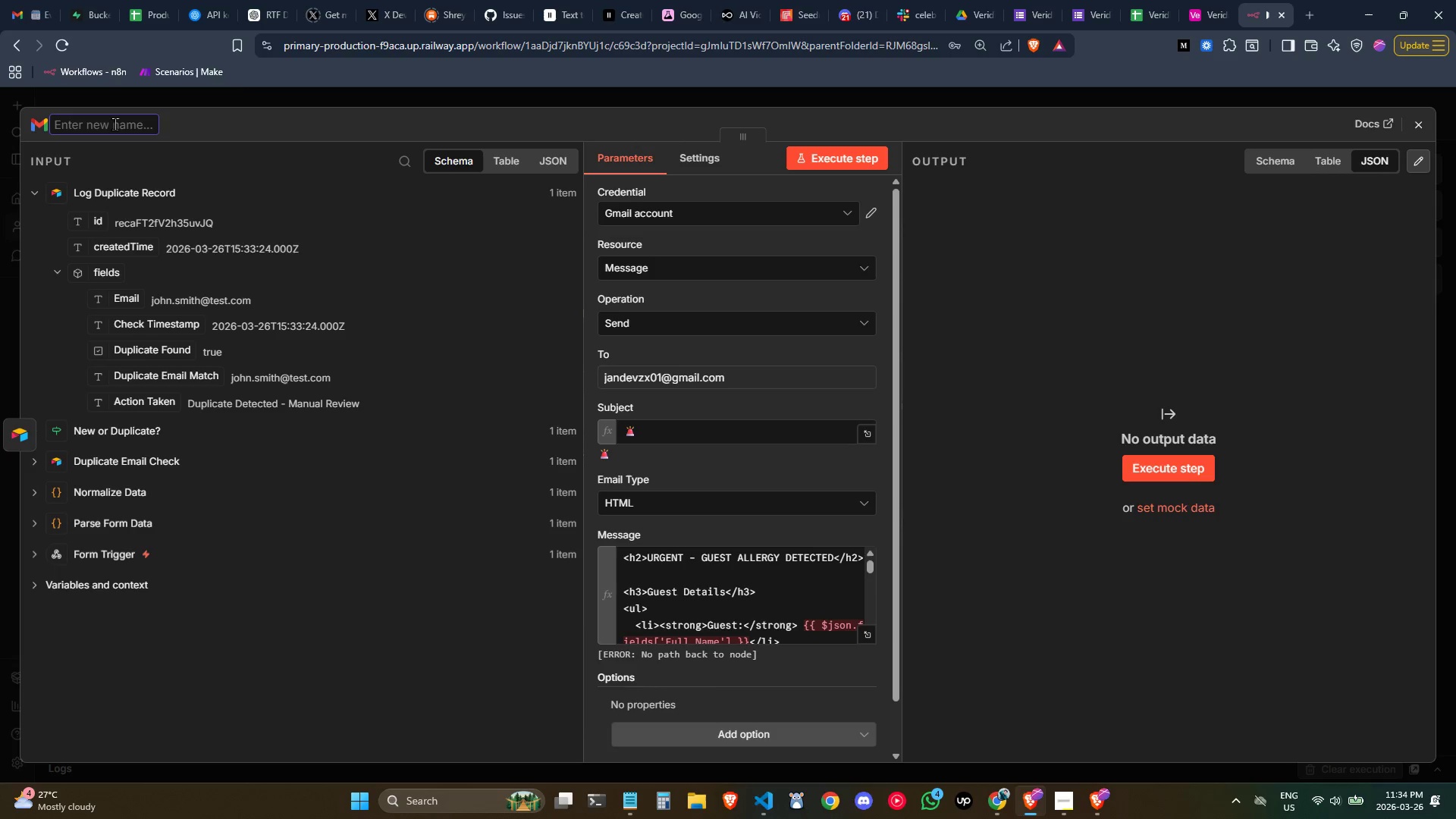 
type(Emaild)
key(Backspace)
type( Admin: Duplicae)
key(Backspace)
type(te)
 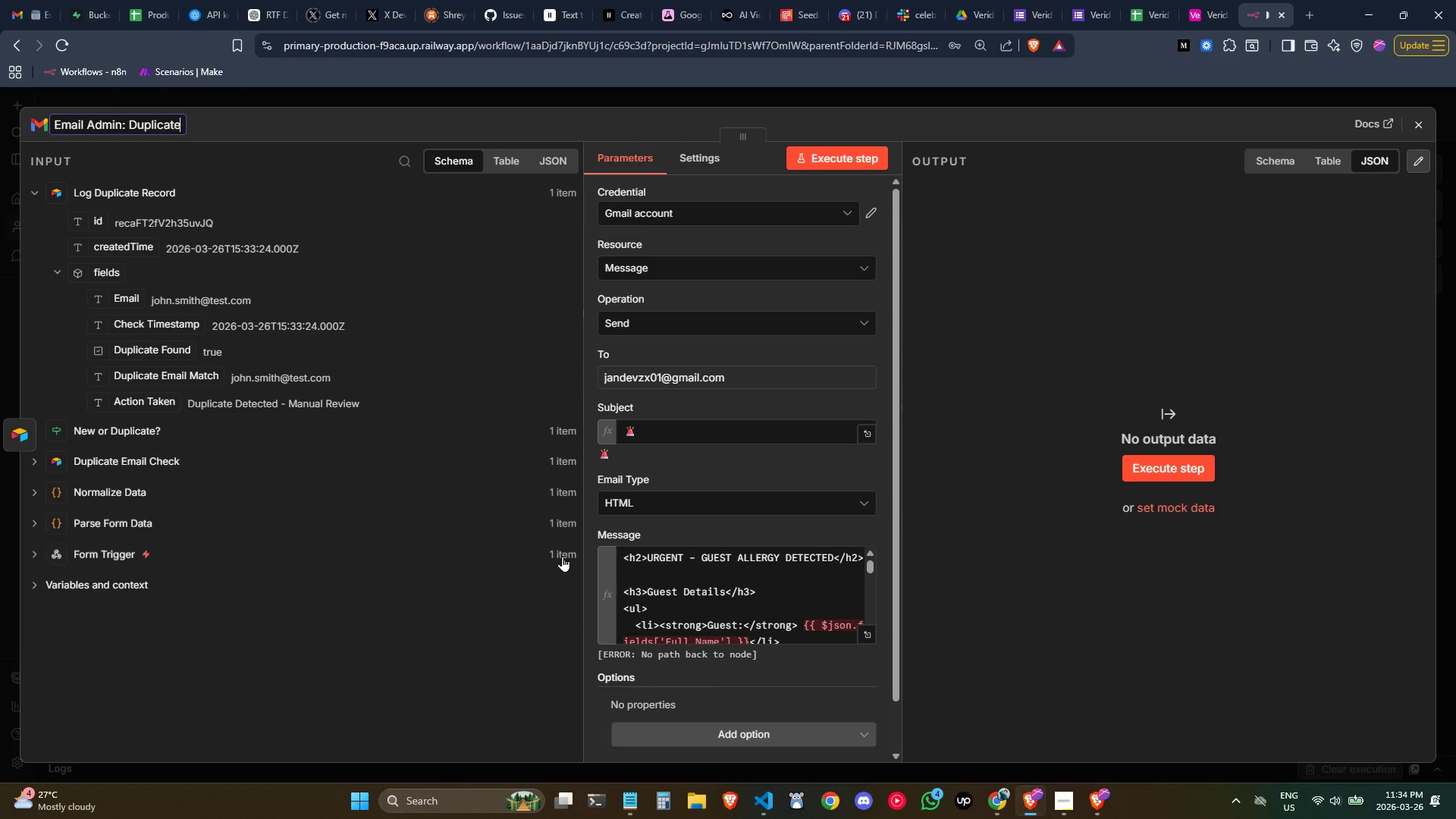 
double_click([650, 437])
 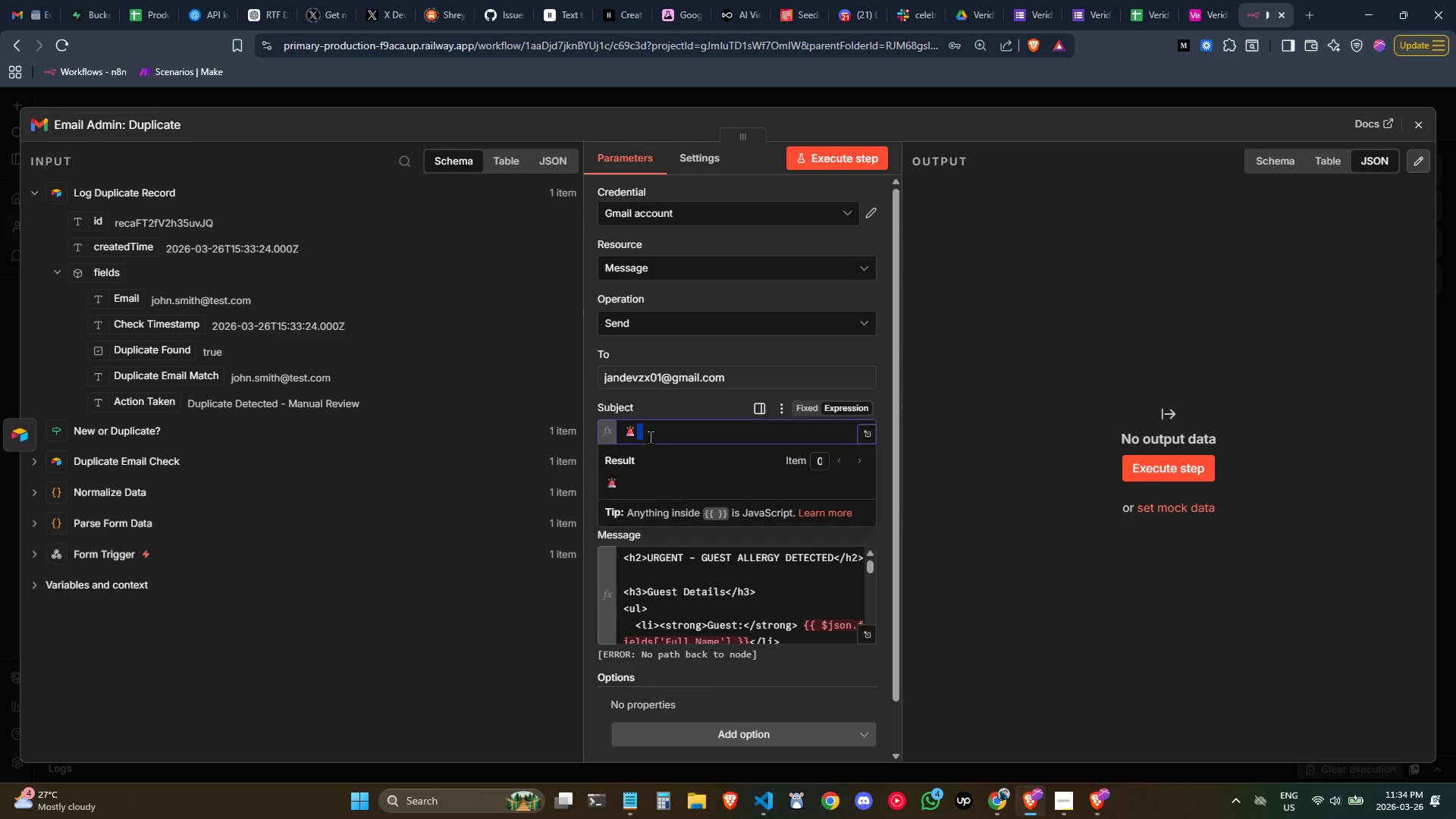 
triple_click([650, 437])
 